 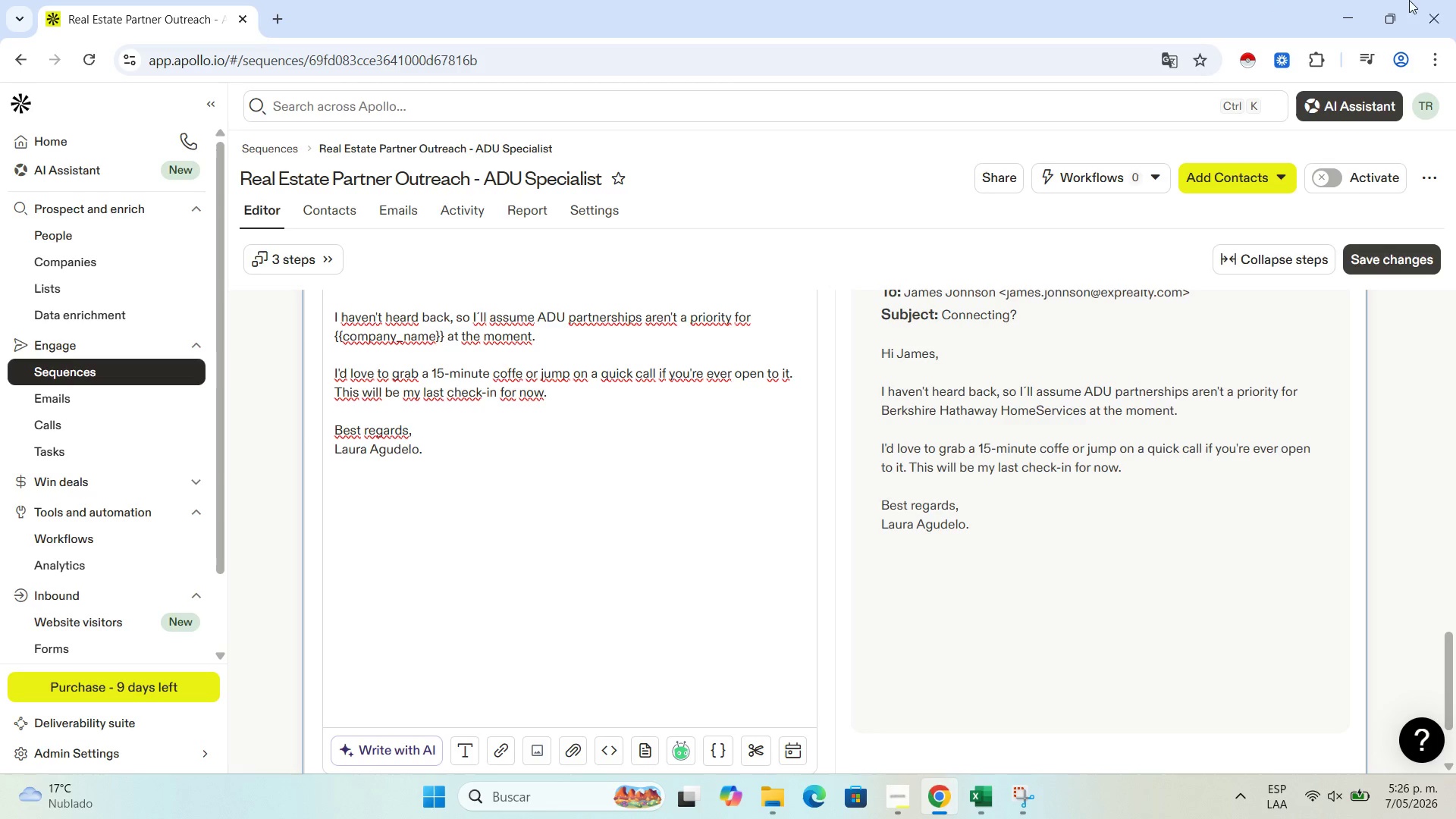 
left_click([626, 472])
 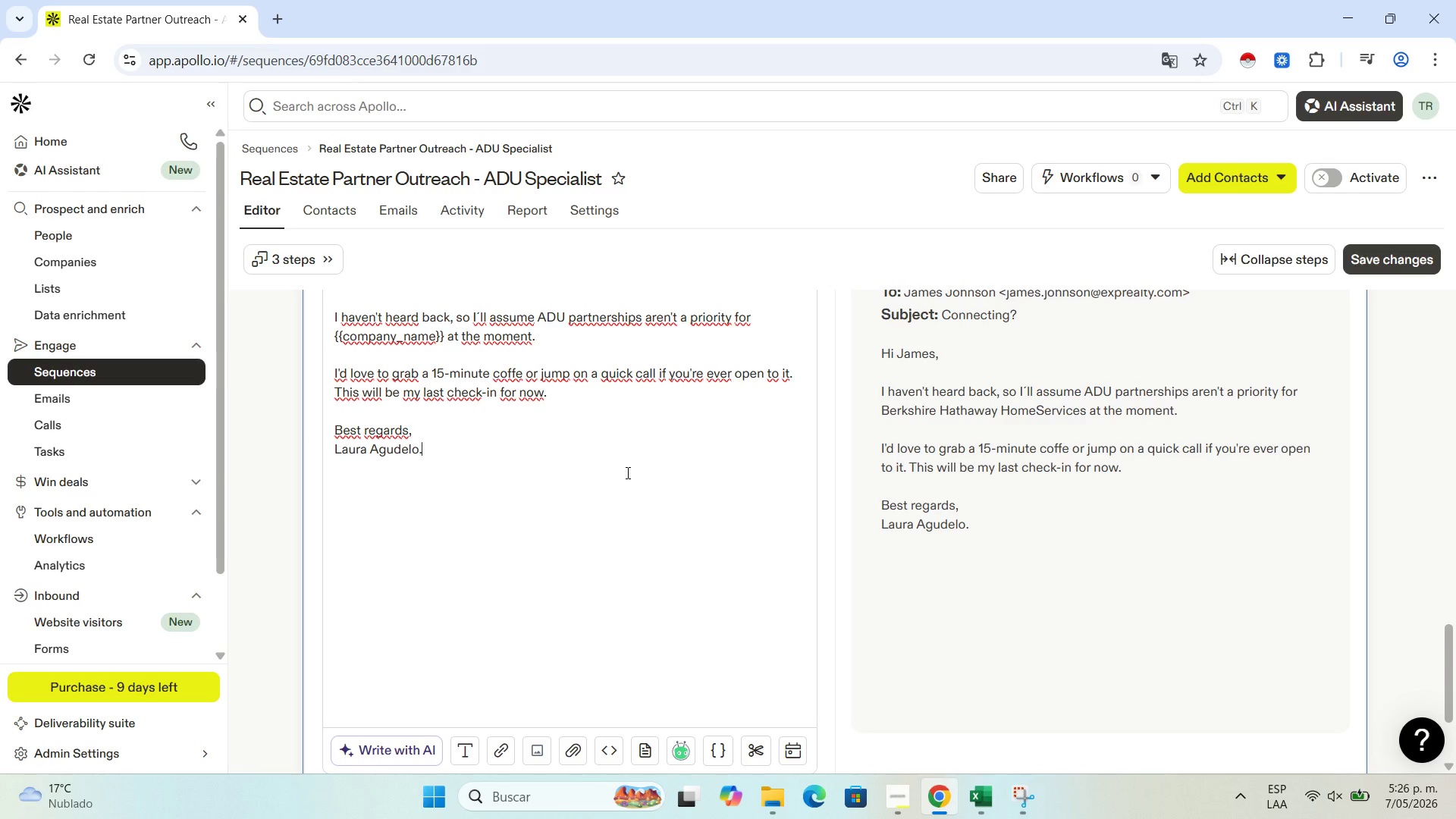 
scroll: coordinate [626, 472], scroll_direction: up, amount: 22.0
 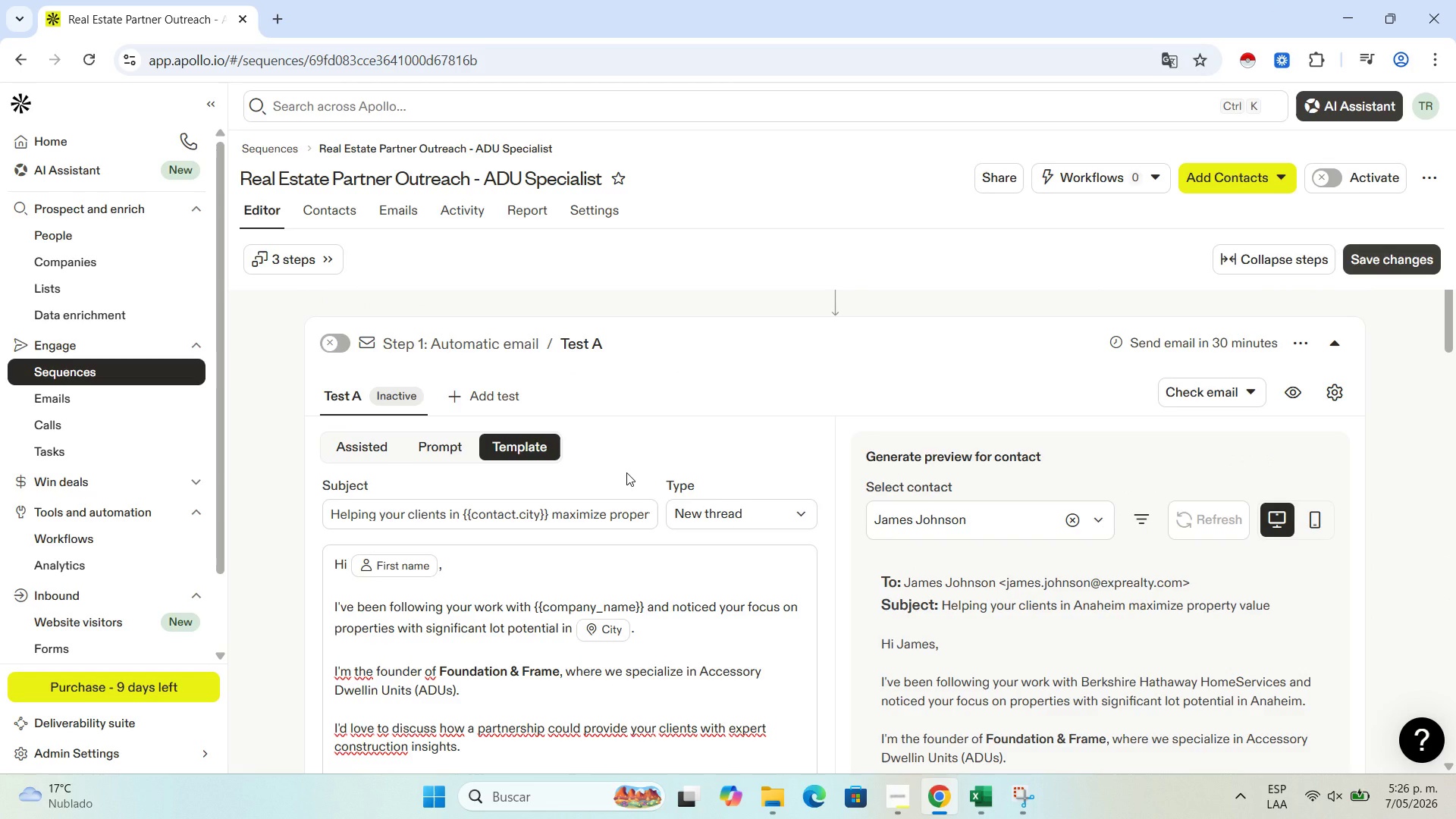 
scroll: coordinate [626, 472], scroll_direction: down, amount: 1.0
 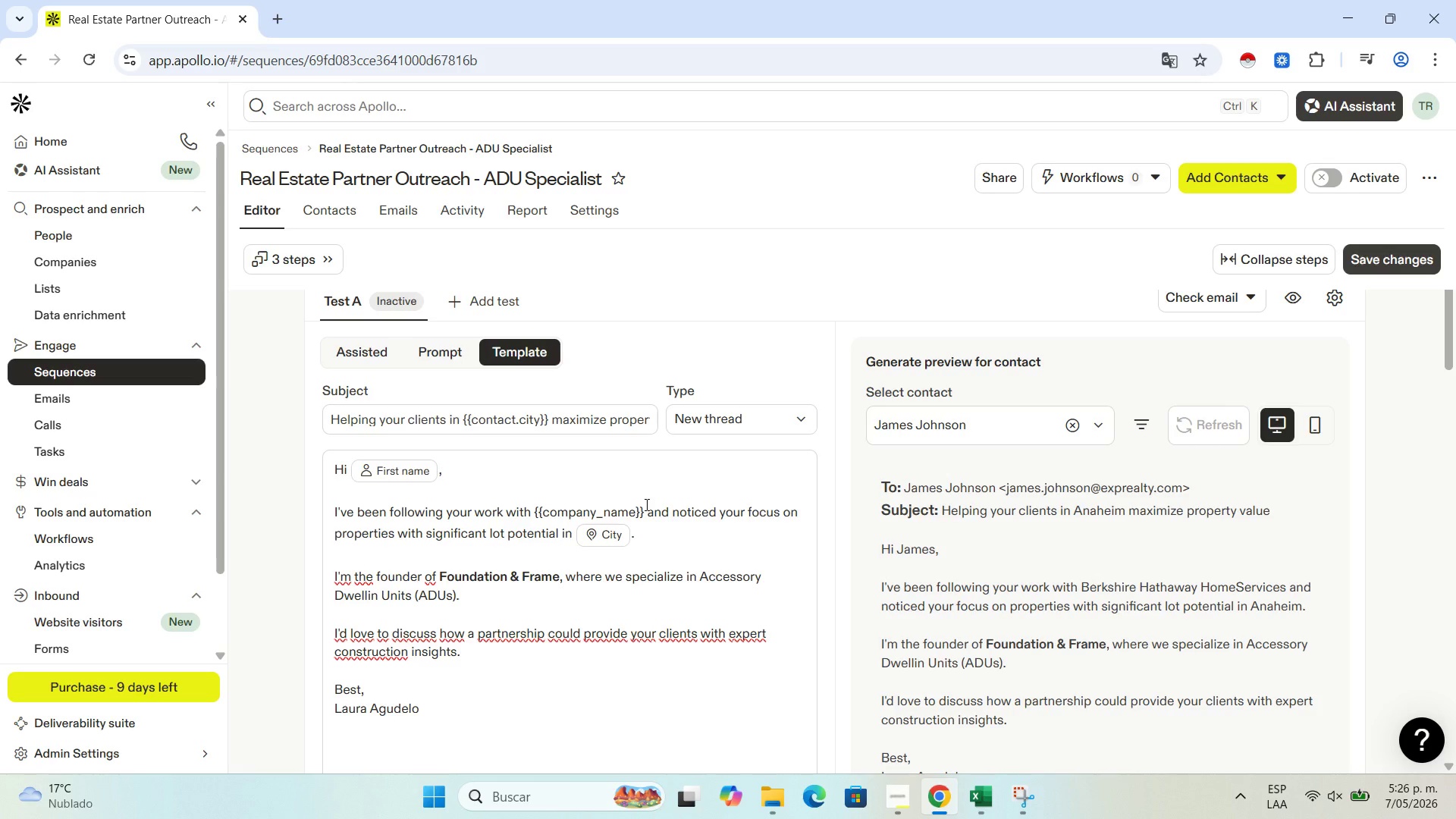 
wait(10.05)
 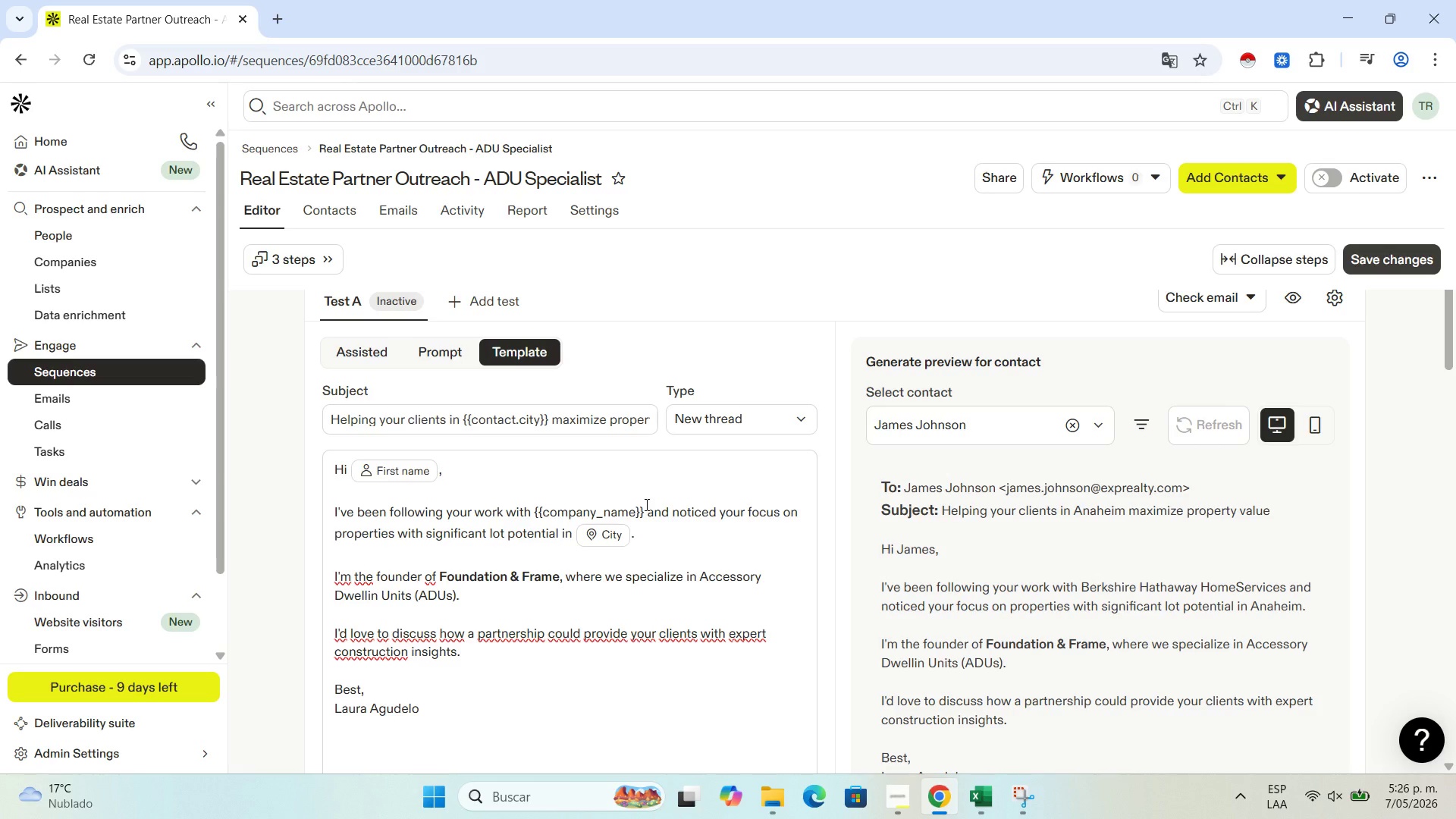 
scroll: coordinate [609, 557], scroll_direction: down, amount: 2.0
 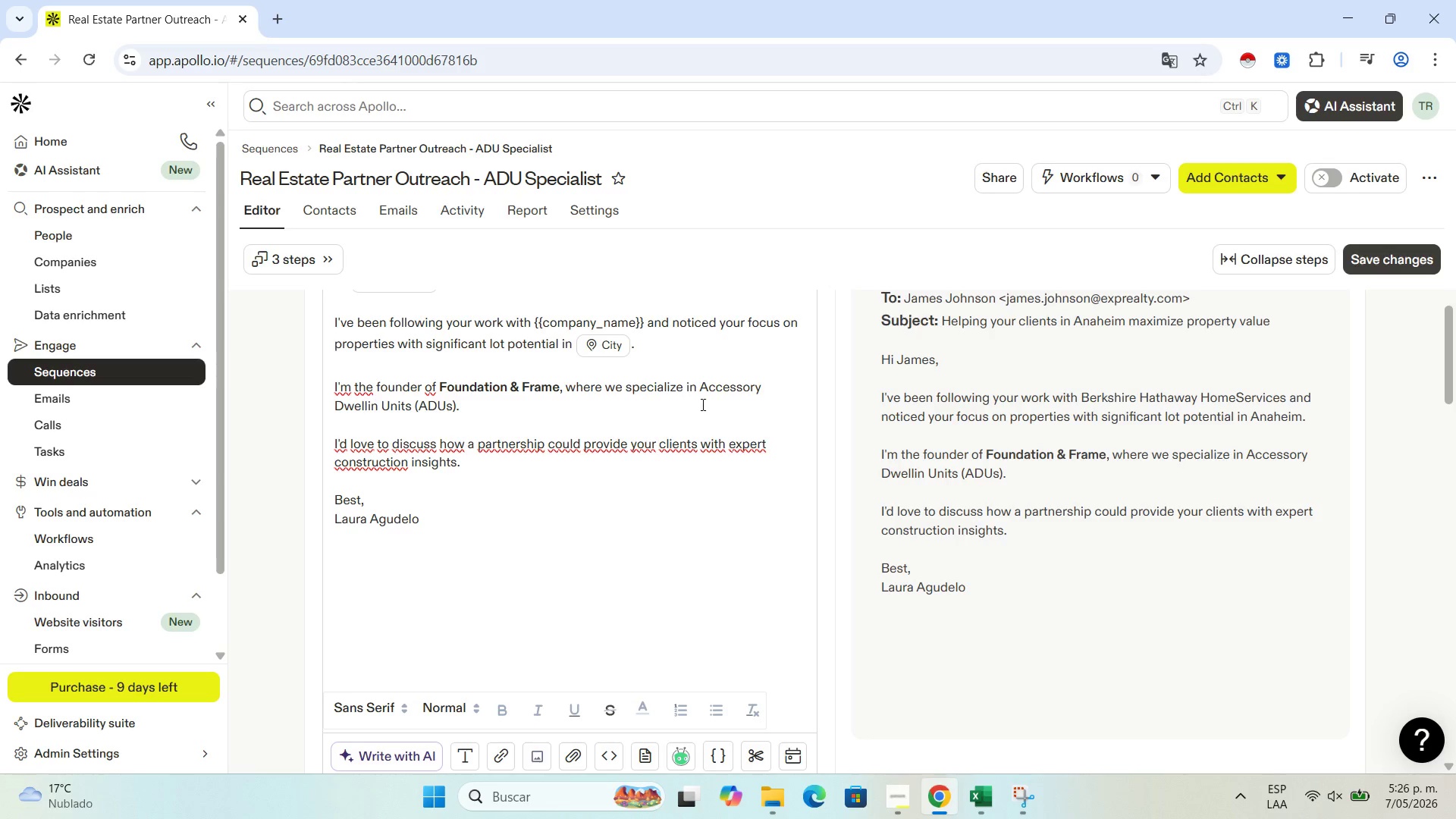 
wait(9.95)
 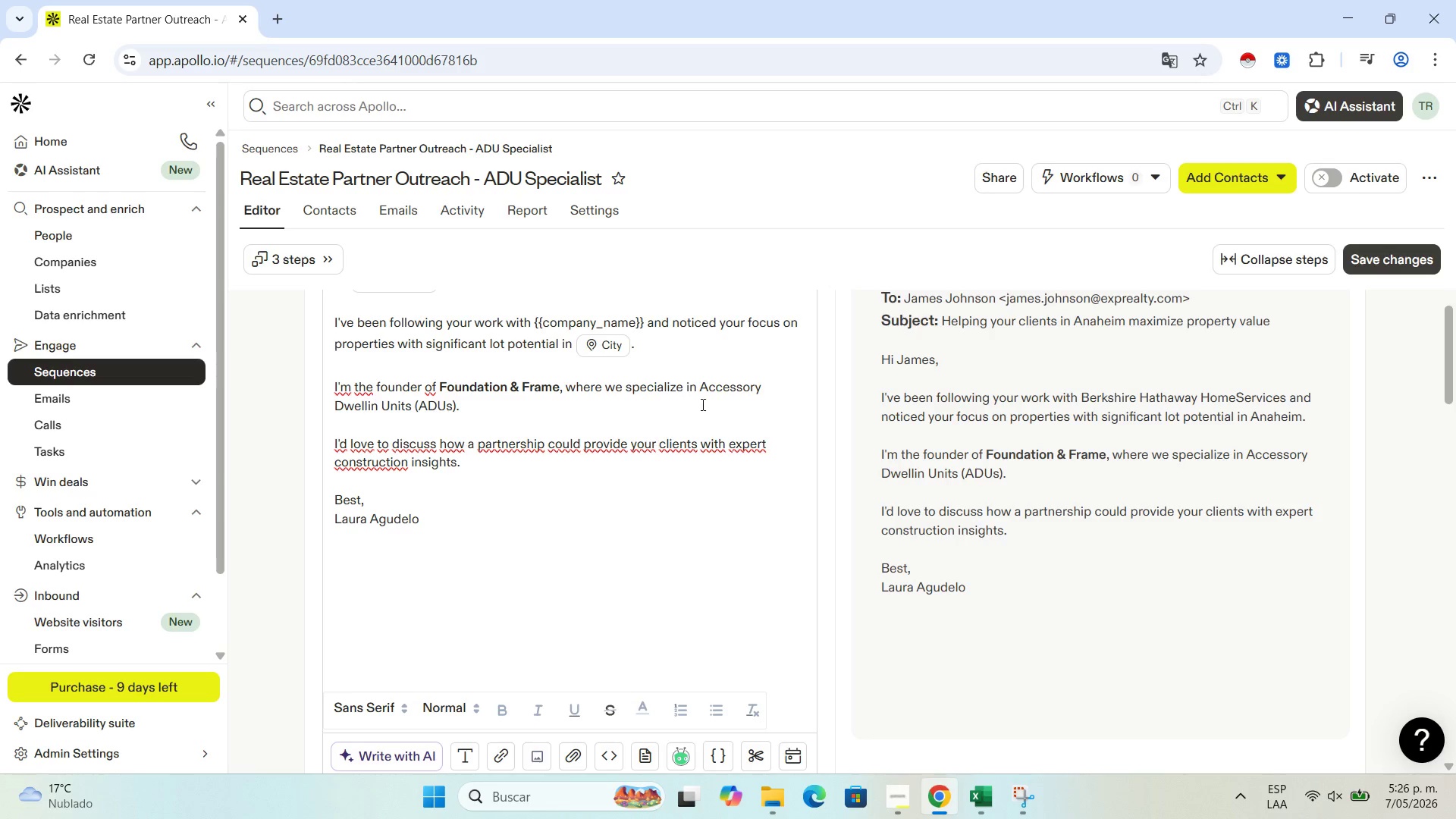 
left_click([489, 403])
 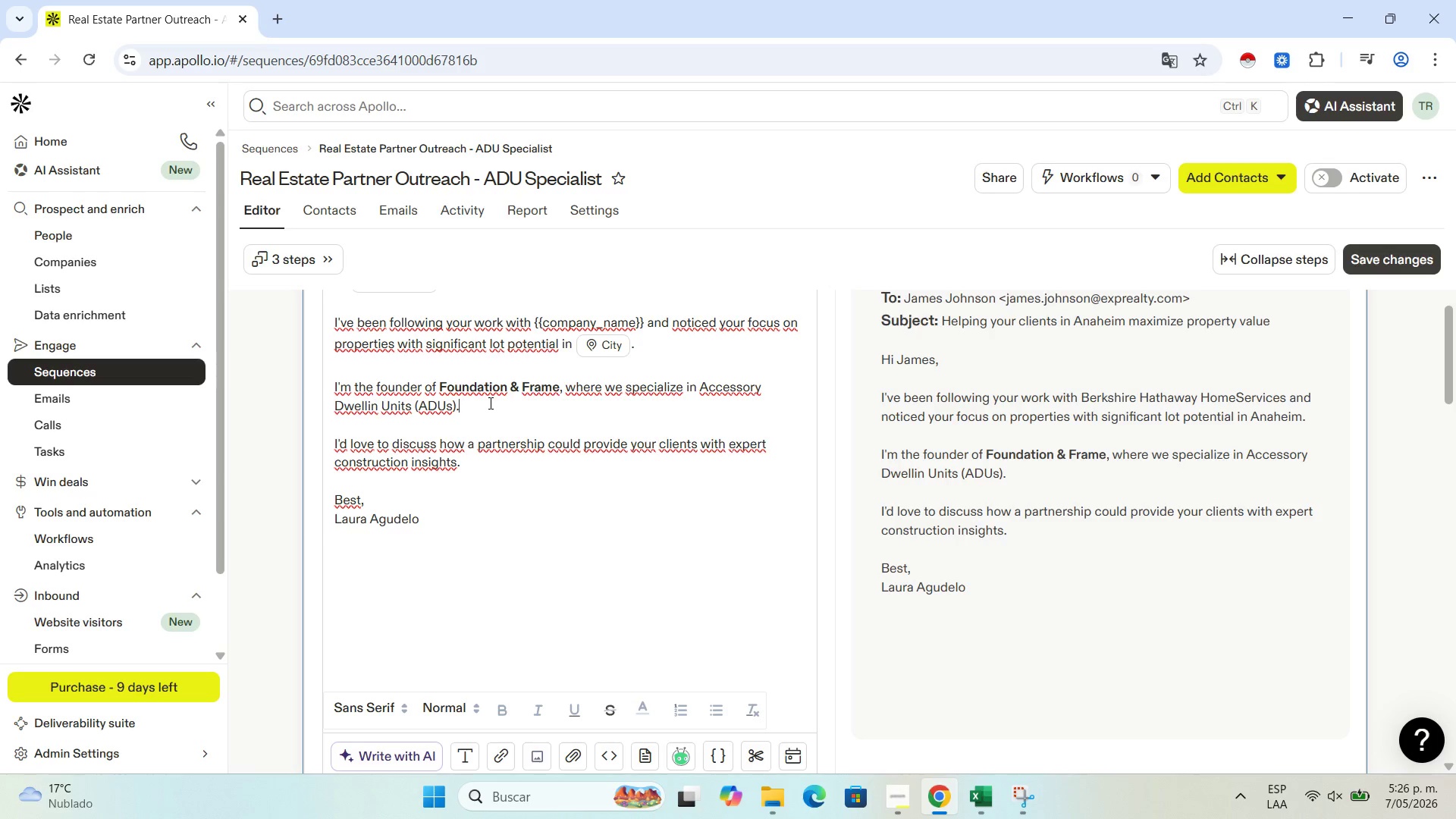 
wait(8.31)
 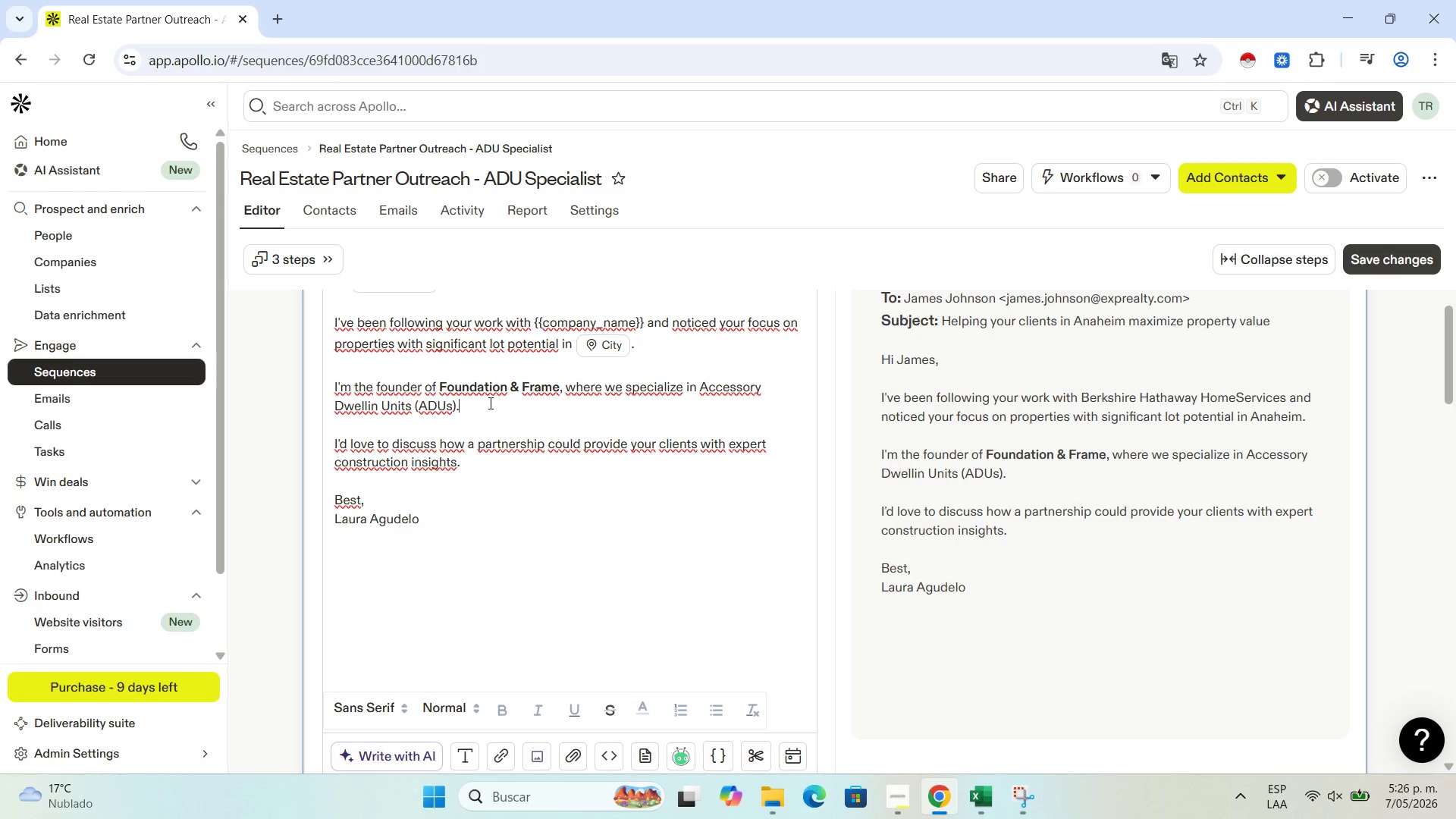 
type( Many )
 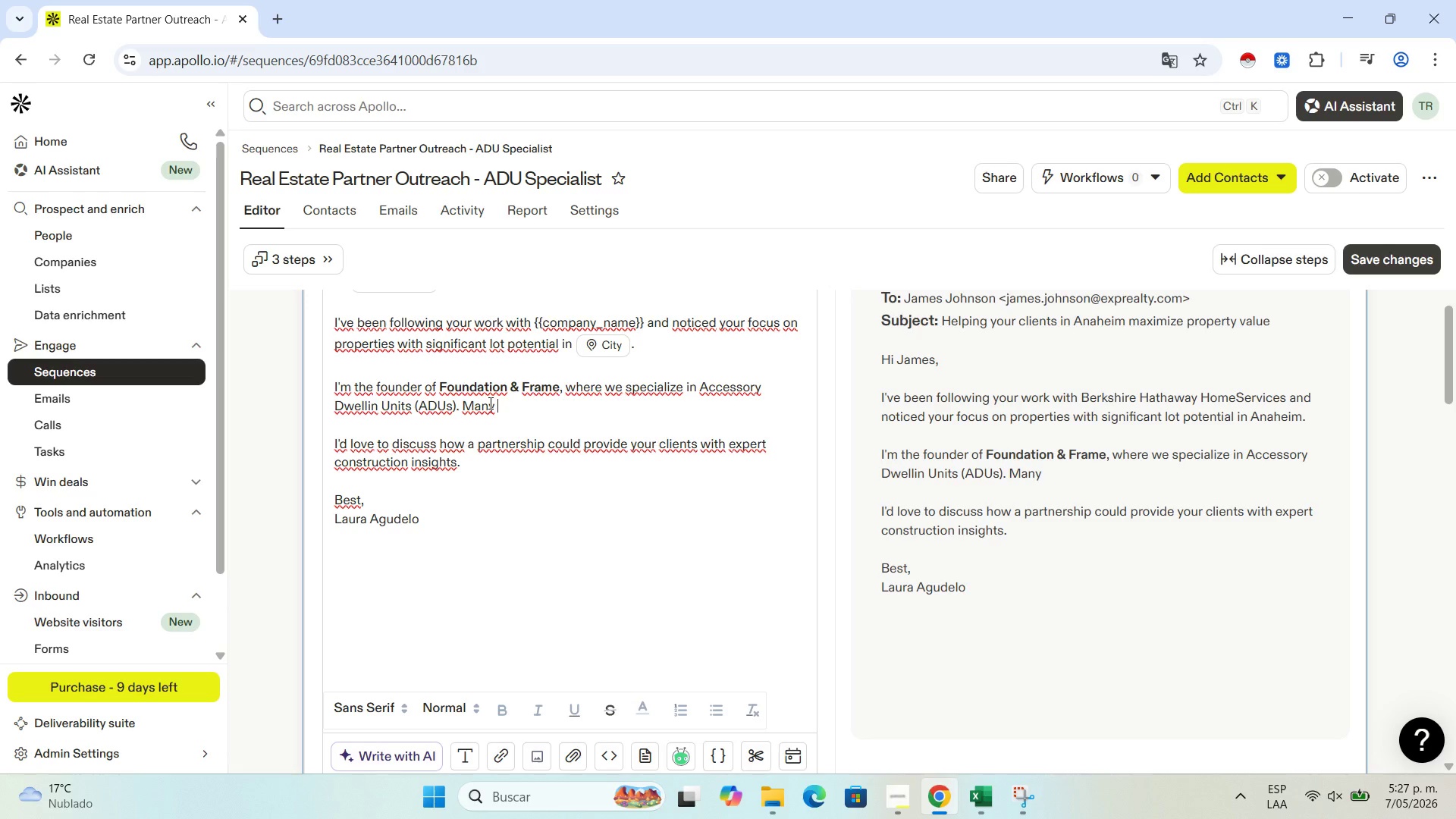 
wait(5.08)
 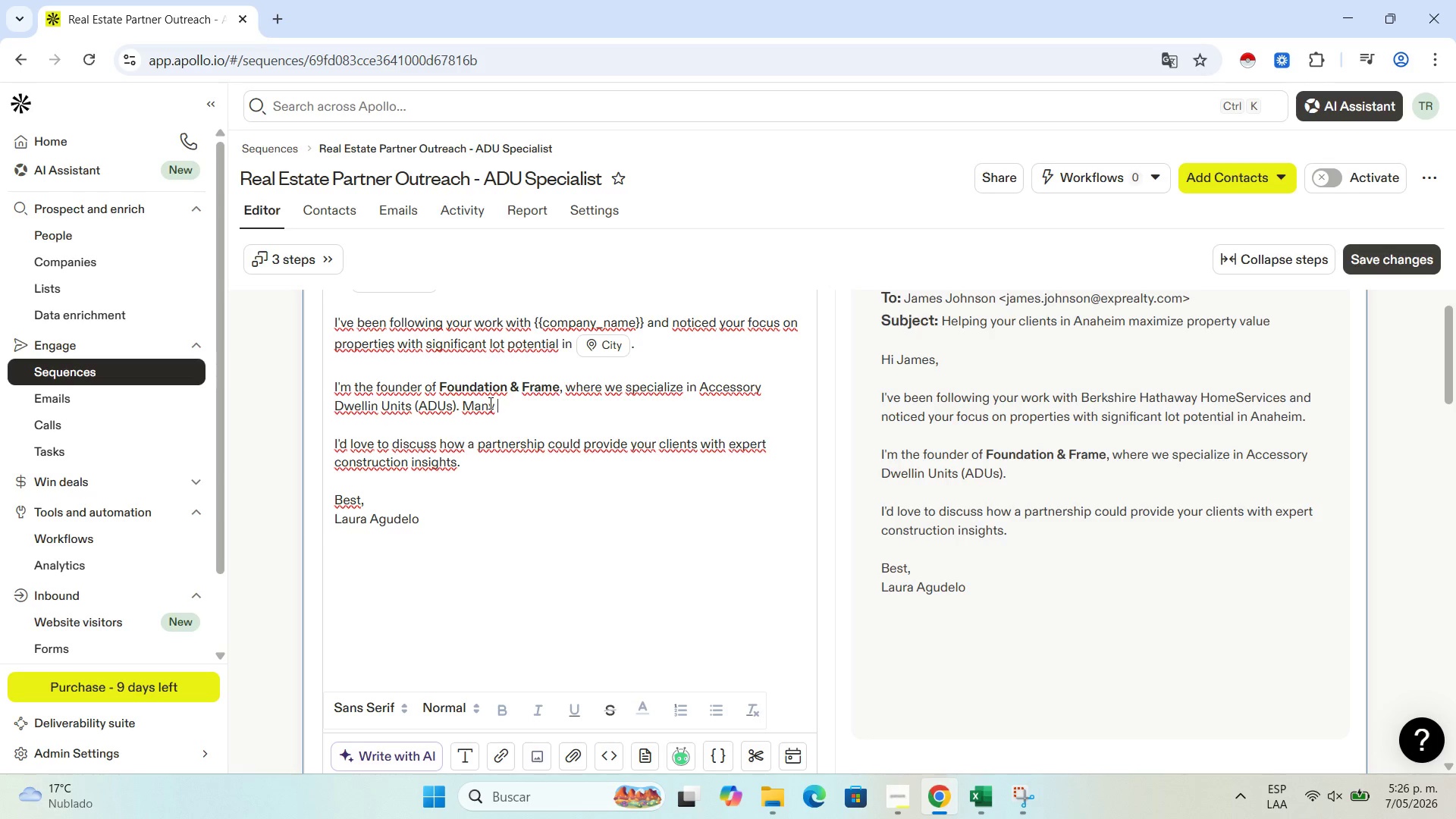 
type(agents at ''c)
 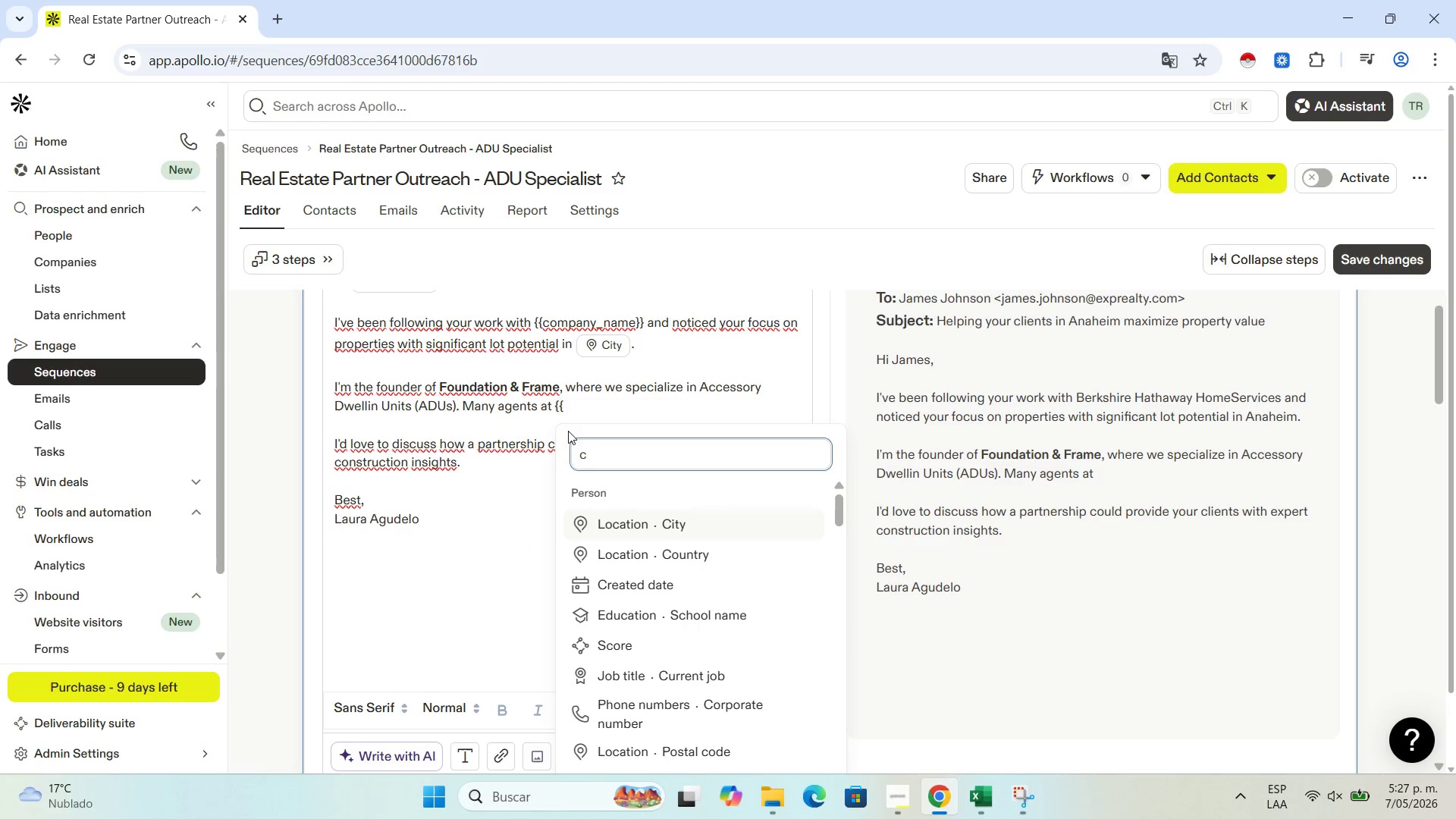 
double_click([575, 408])
 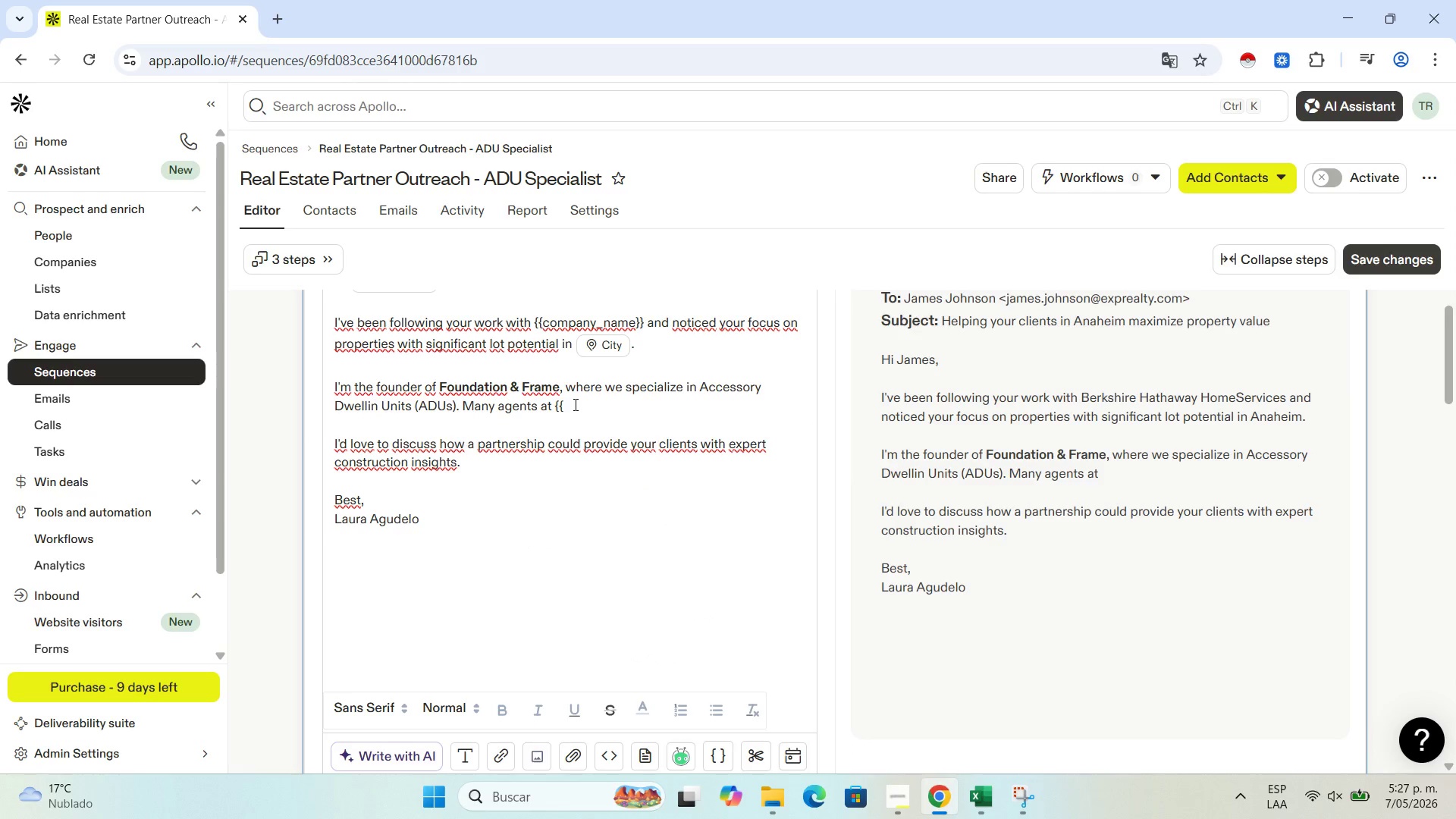 
triple_click([574, 404])
 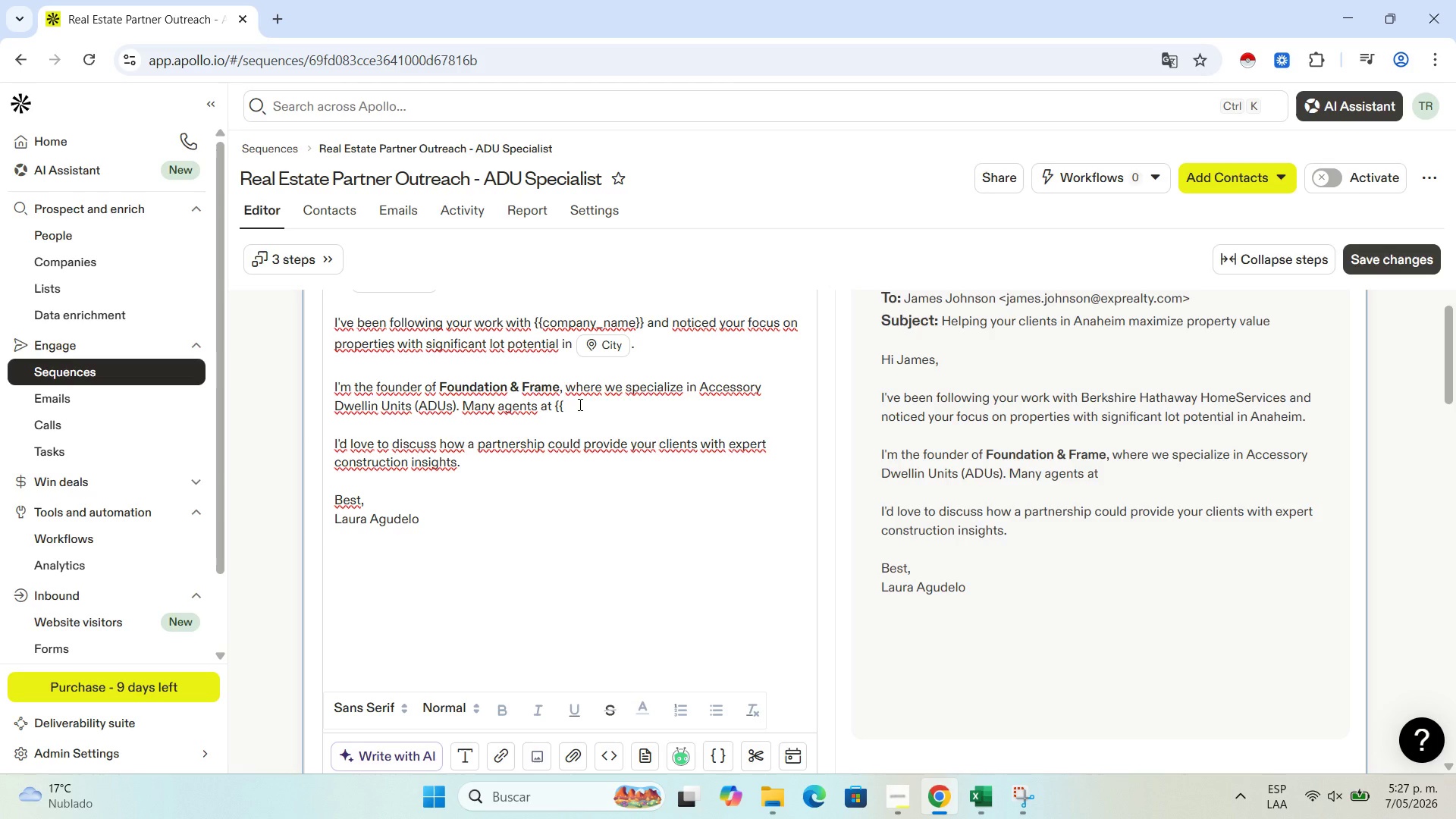 
type(company_name//)
 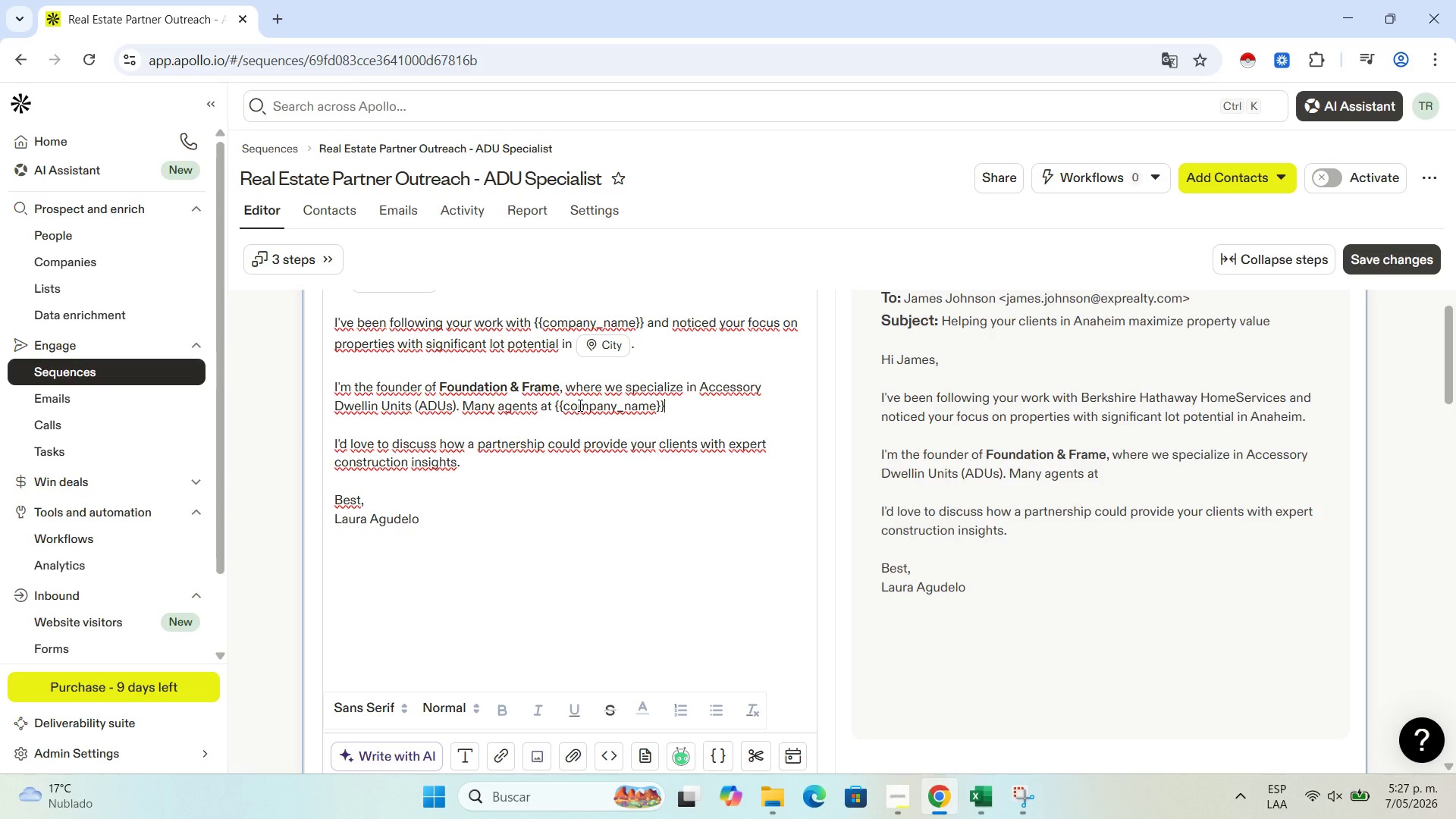 
type( are using this to help buyers justift)
key(Backspace)
type(y higher)
 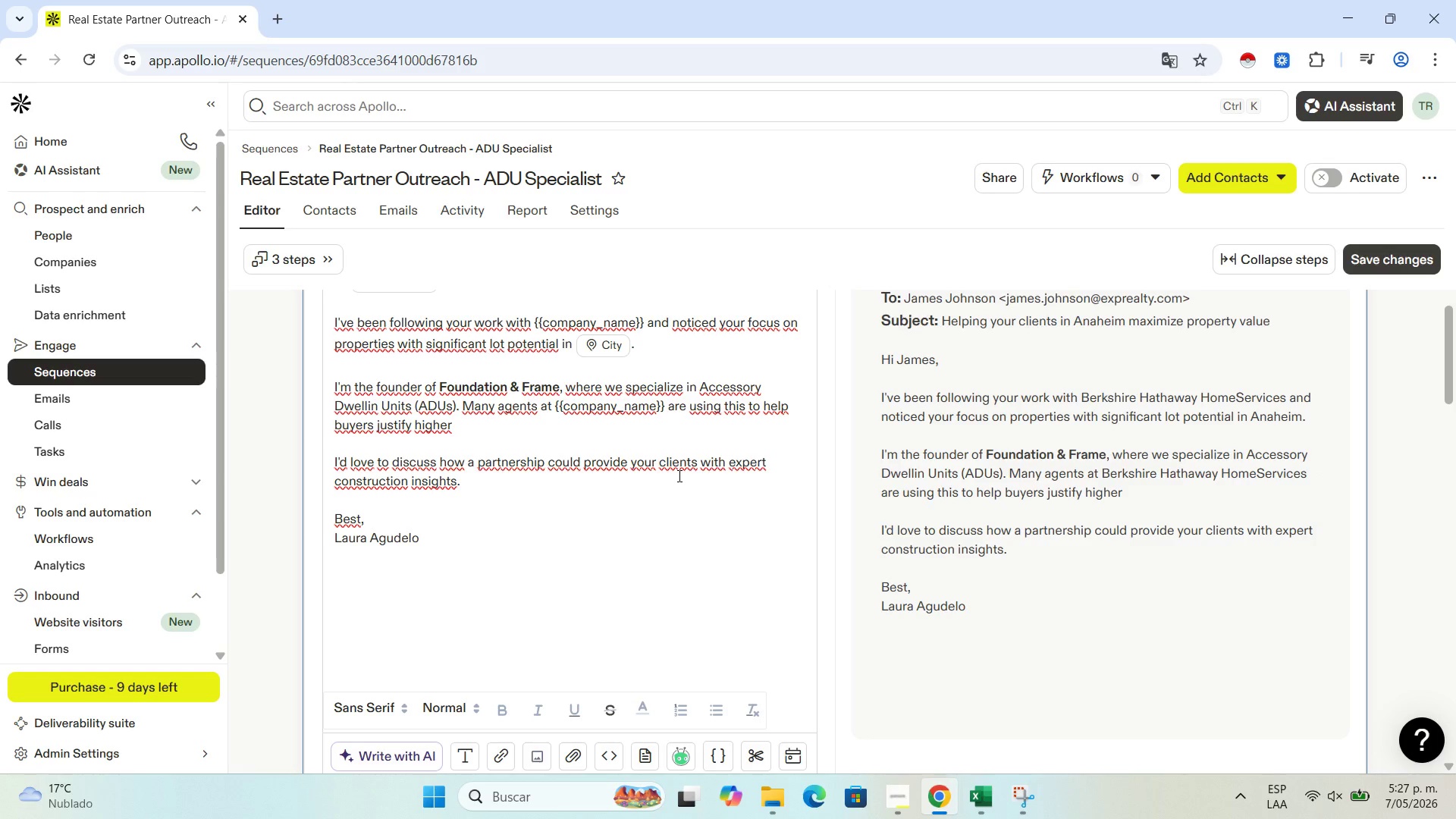 
wait(5.2)
 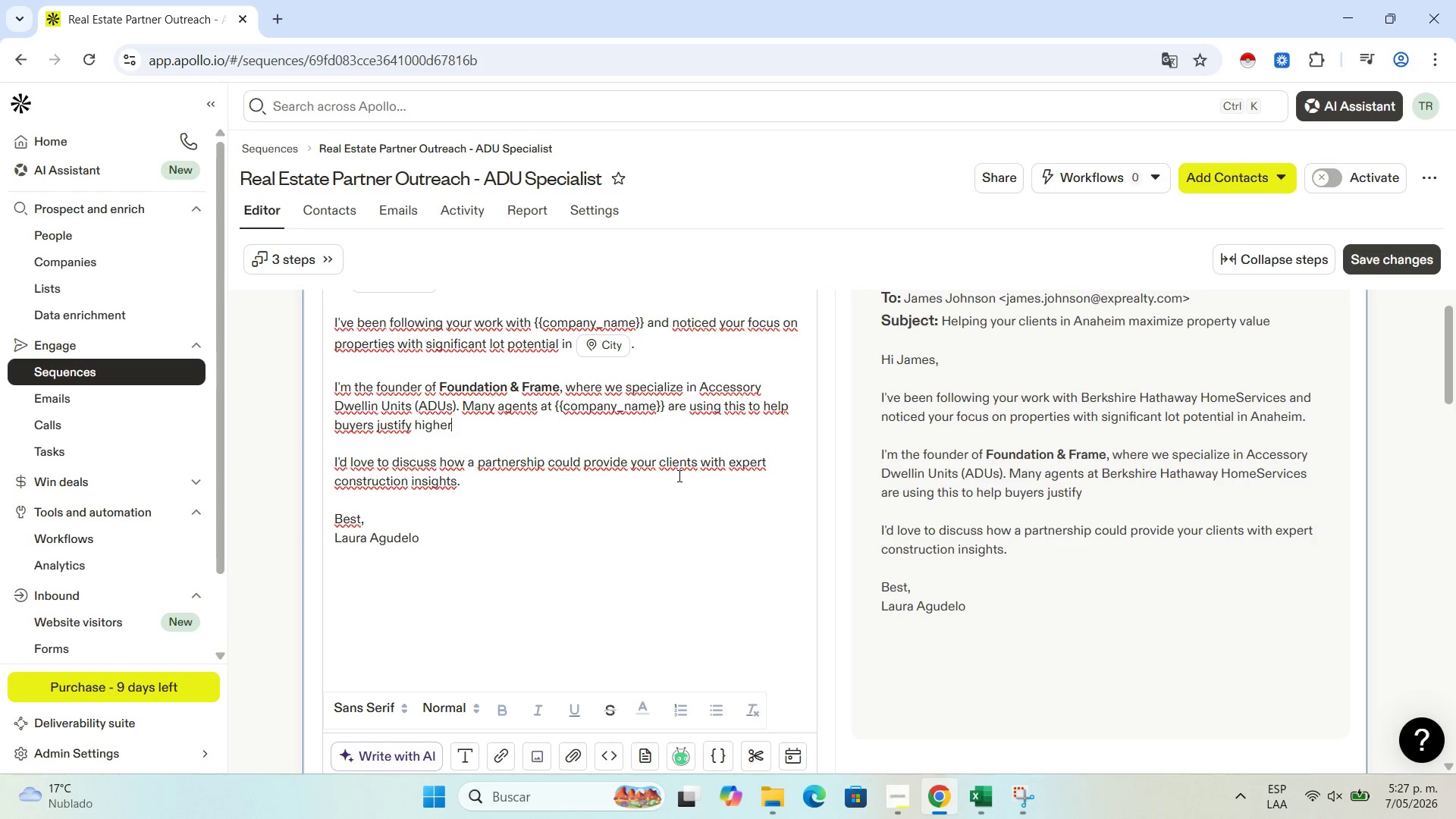 
type( offers in ''ci)
 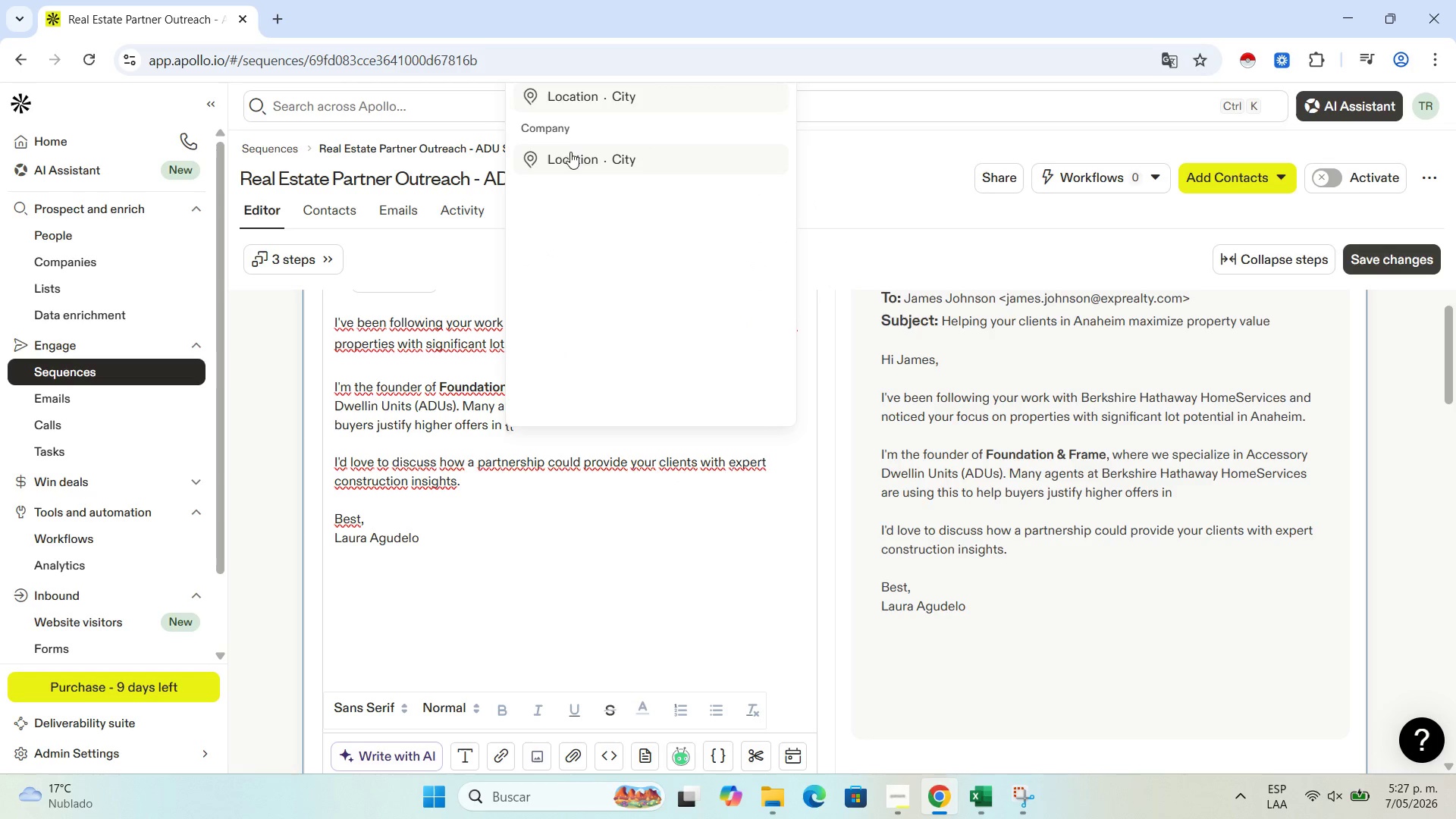 
left_click([580, 154])
 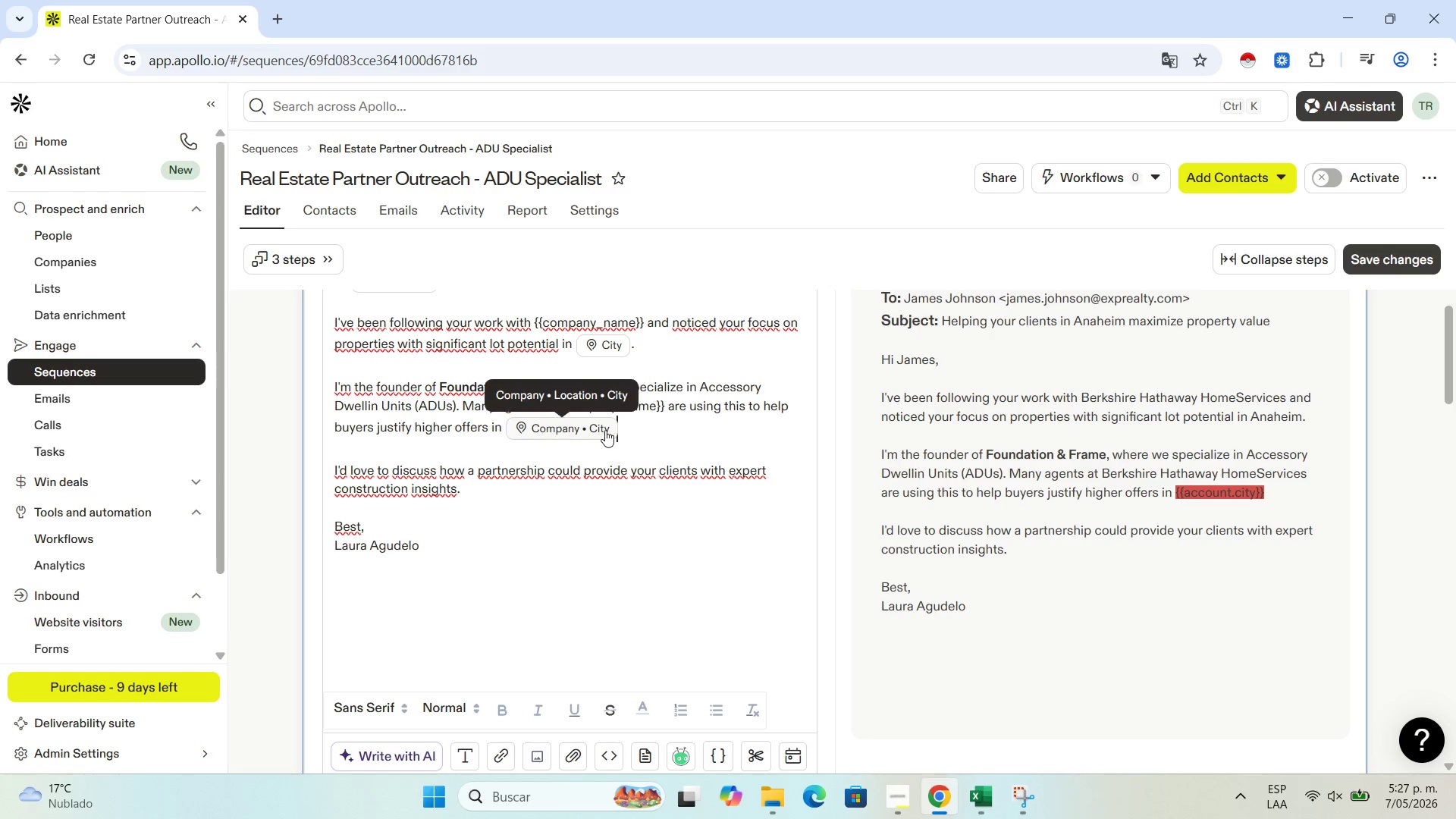 
mouse_move([613, 358])
 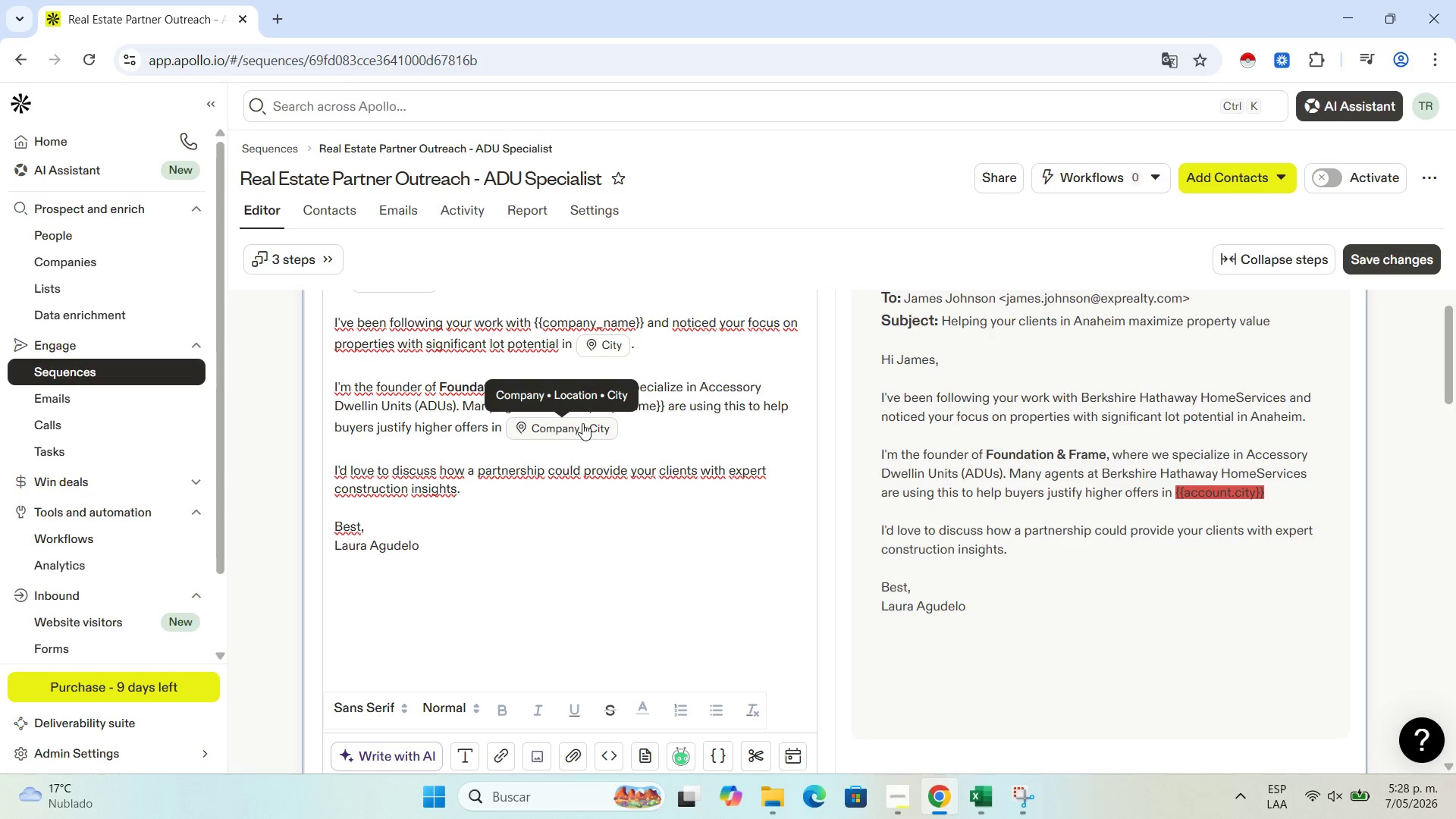 
key(Backspace)
type(''cit)
 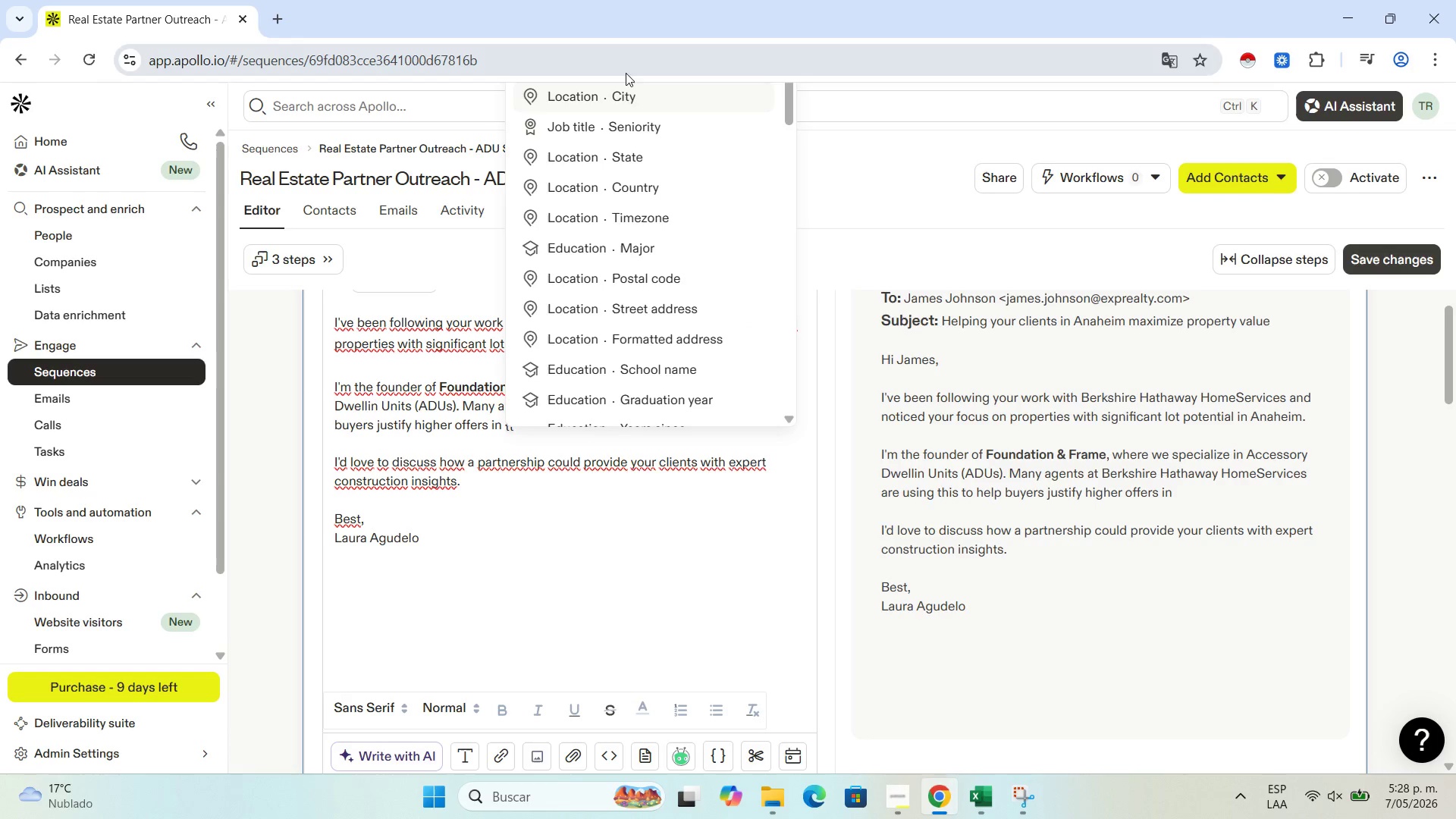 
left_click([622, 91])
 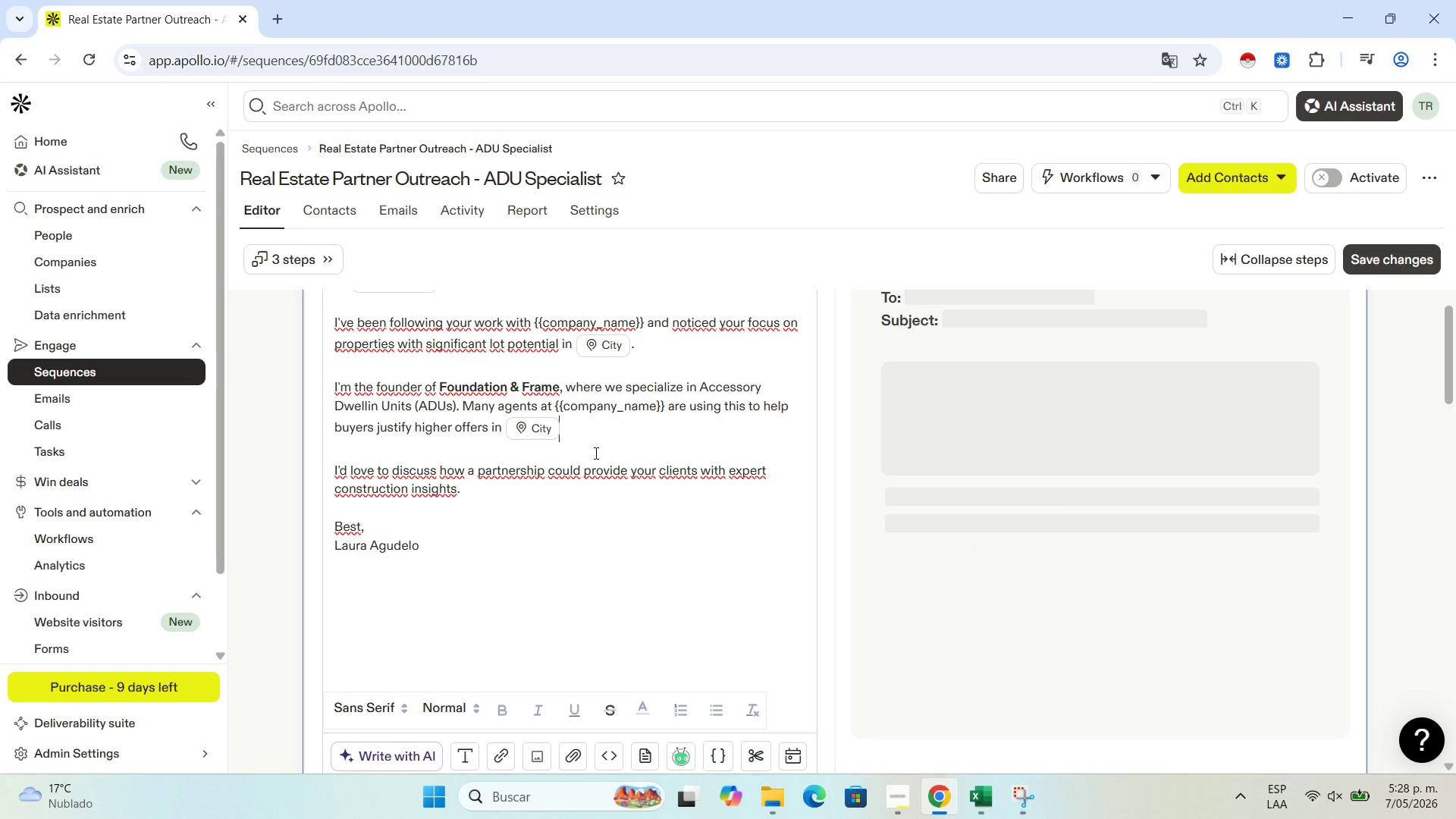 
key(Period)
 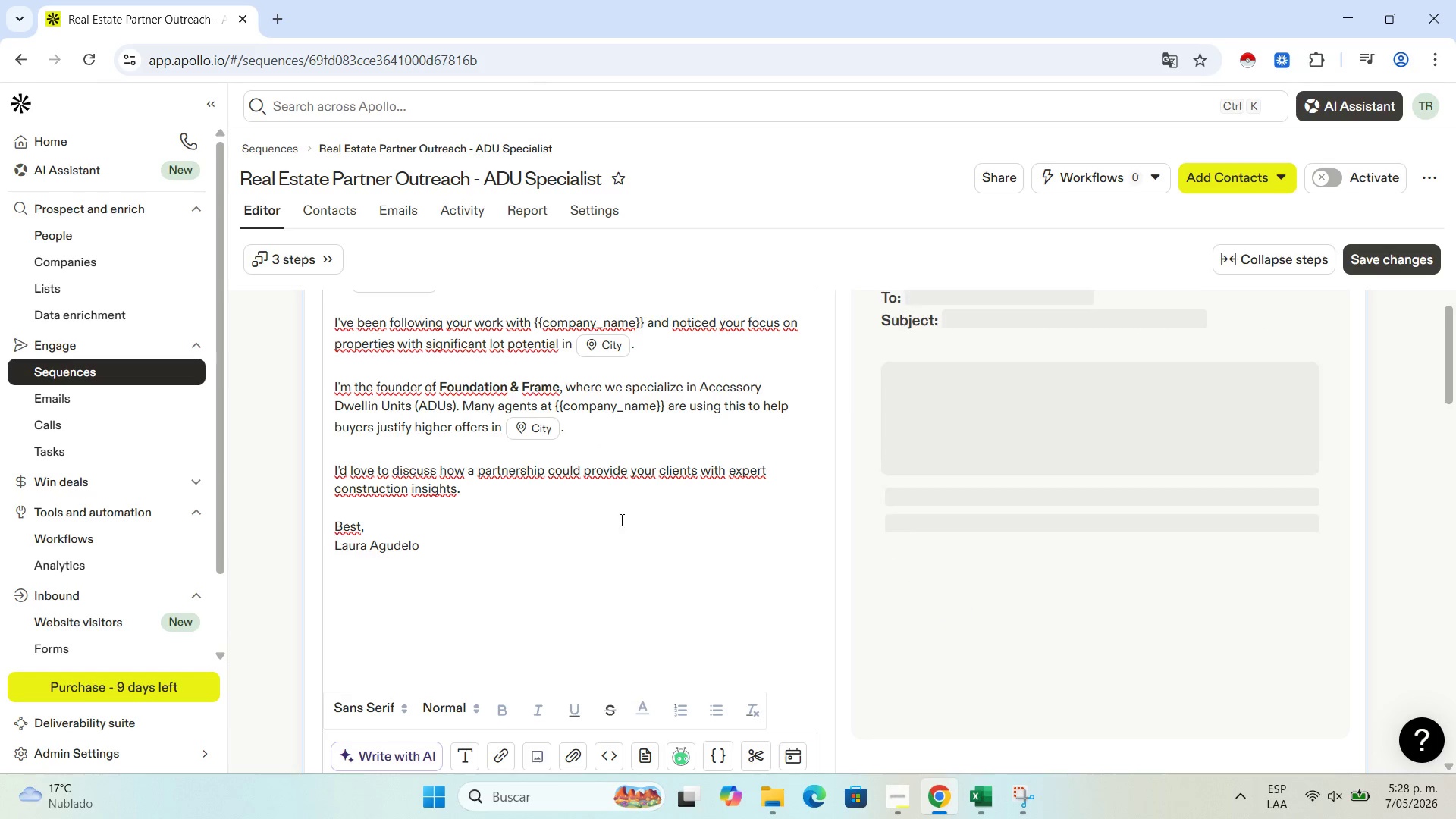 
scroll: coordinate [554, 519], scroll_direction: down, amount: 8.0
 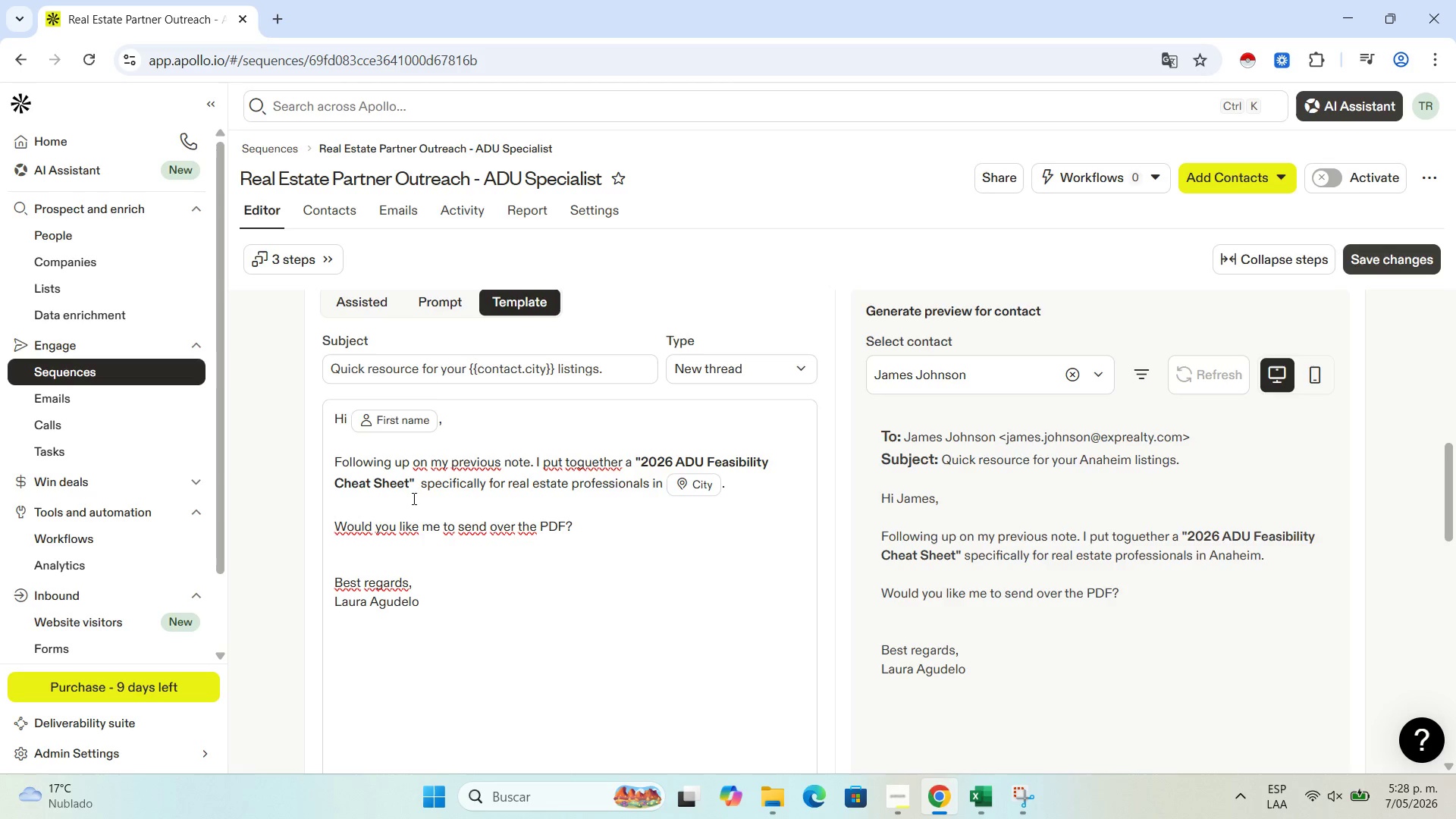 
wait(13.19)
 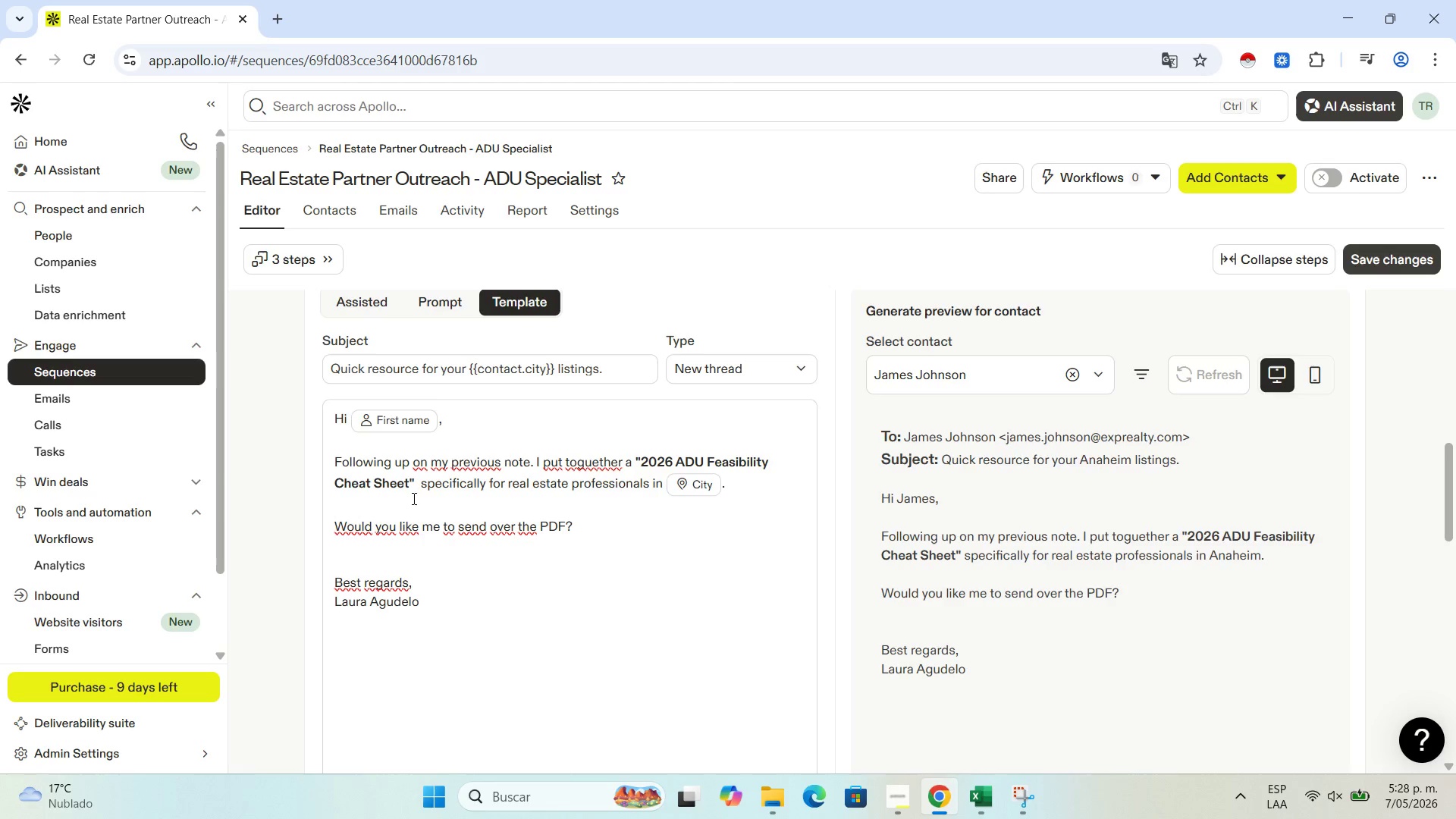 
left_click([758, 494])
 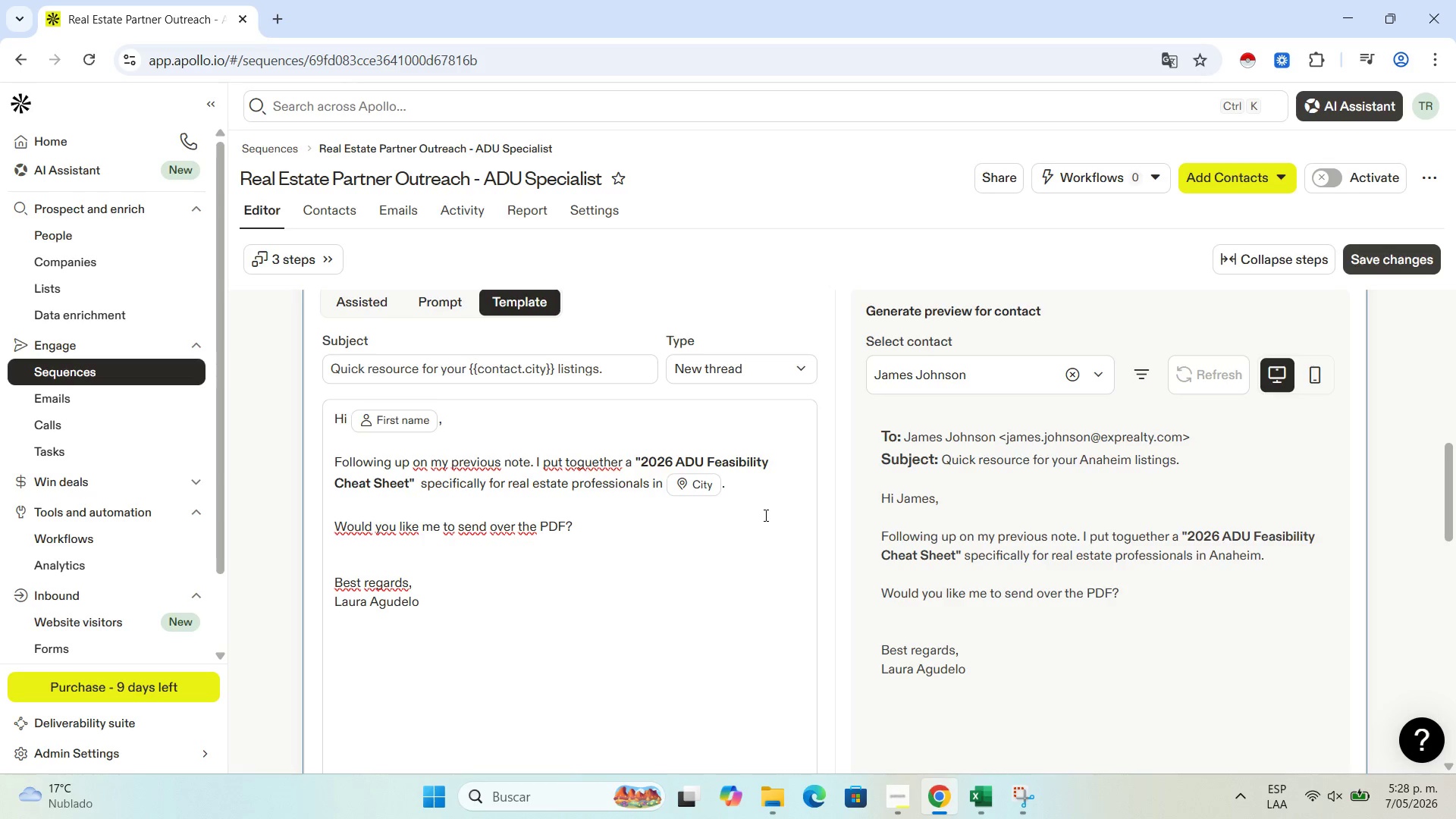 
key(Enter)
 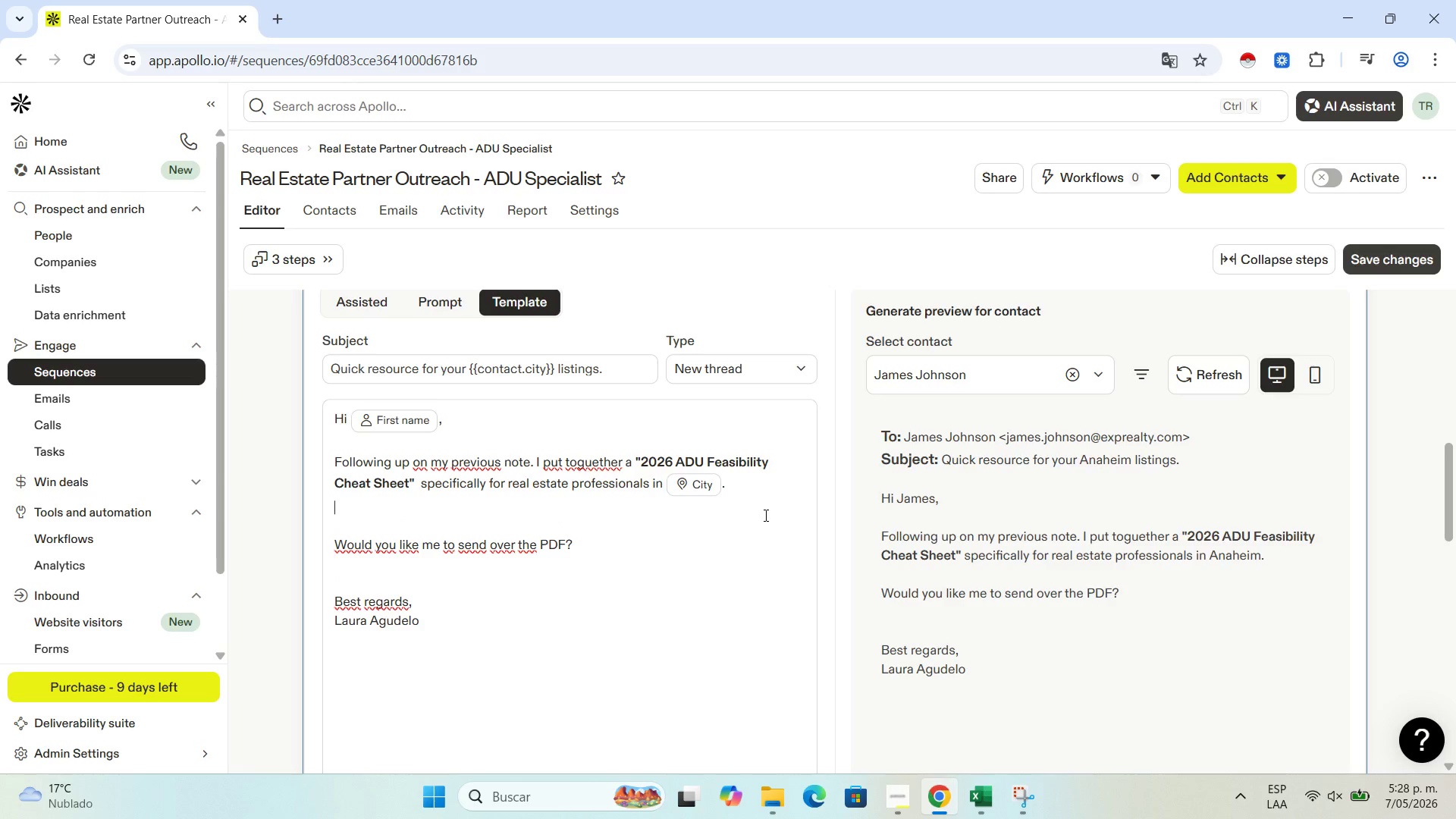 
key(Enter)
 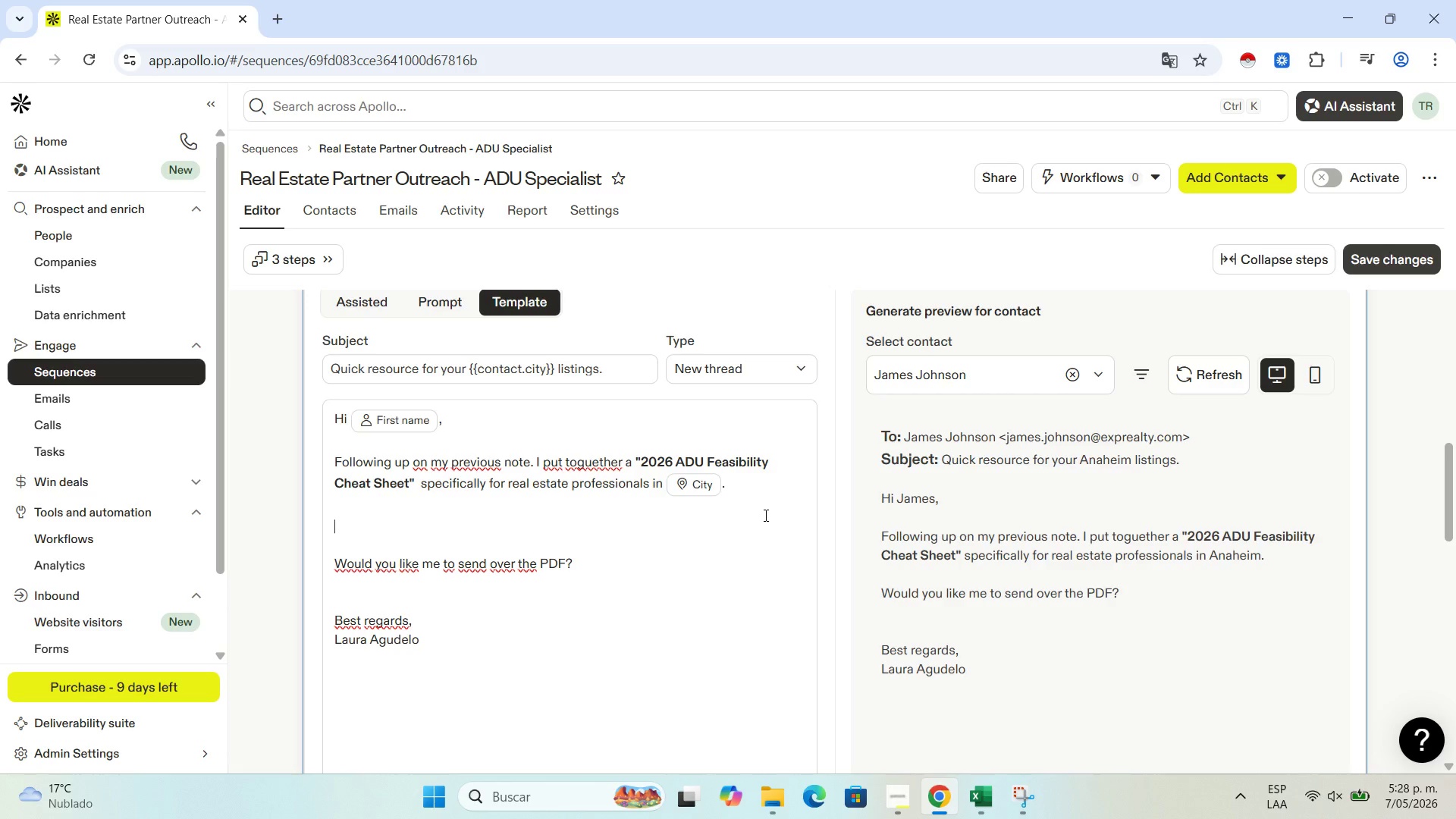 
type(It helps ypu quickly )
 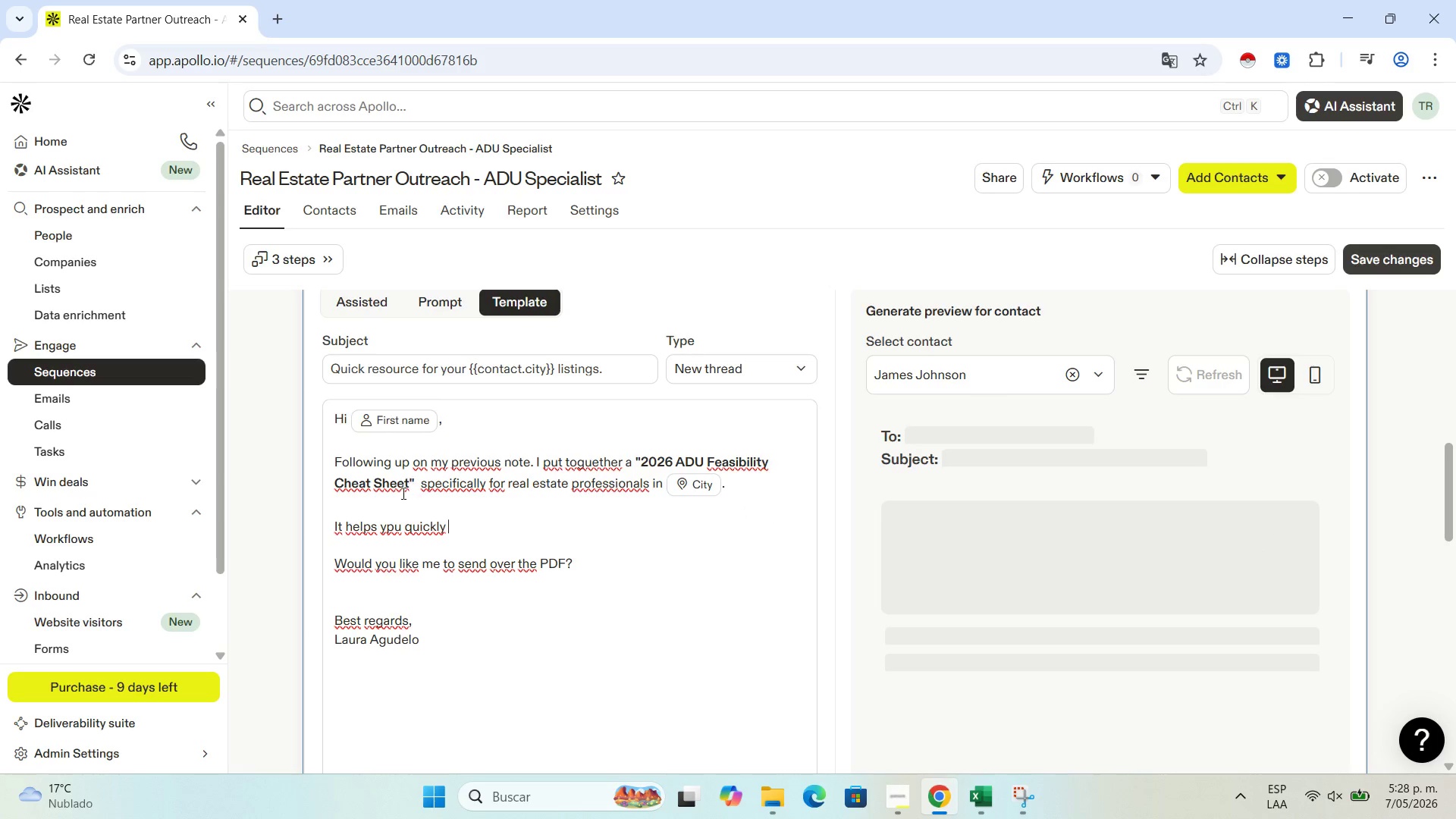 
left_click([389, 532])
 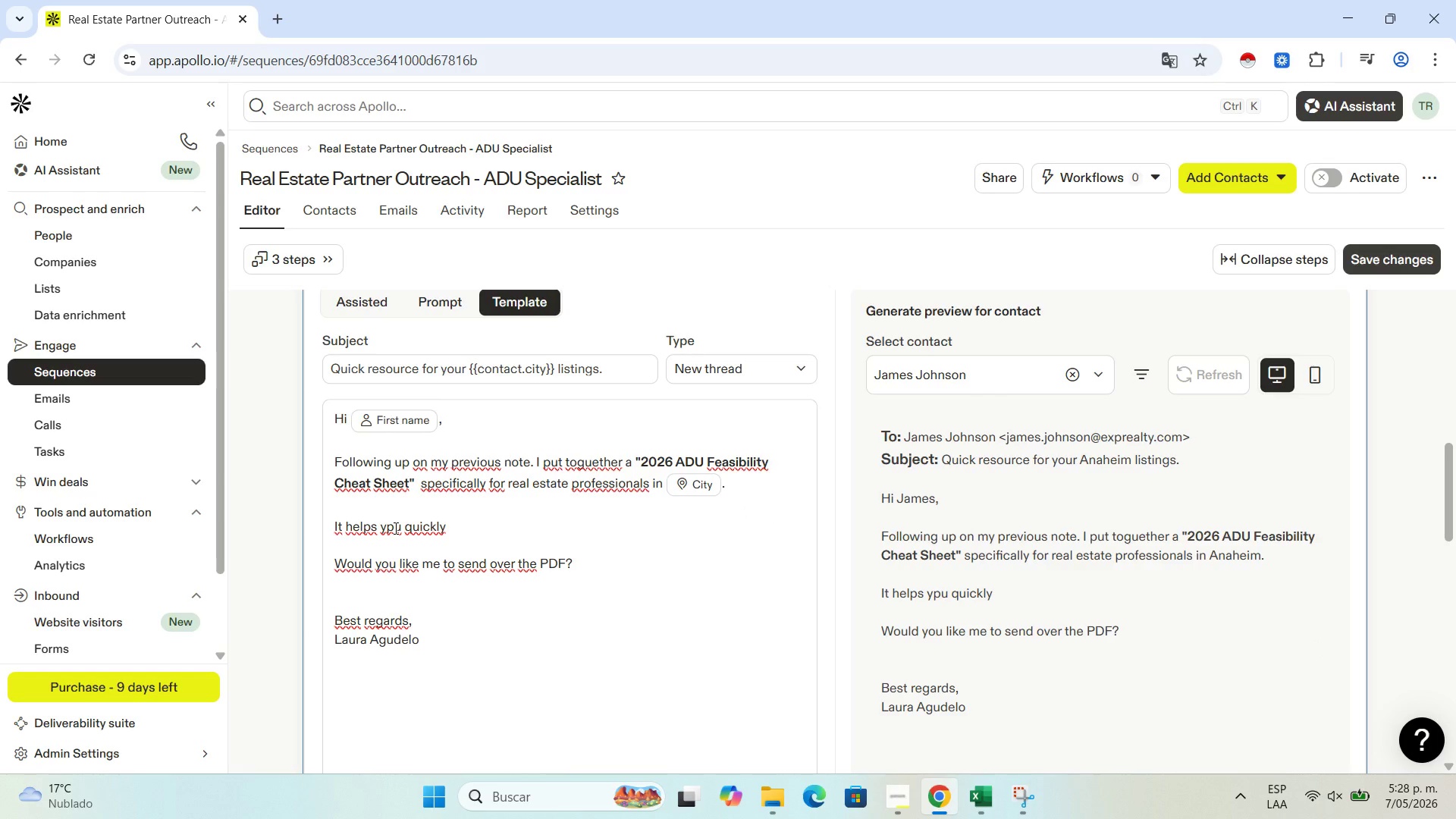 
key(ArrowRight)
 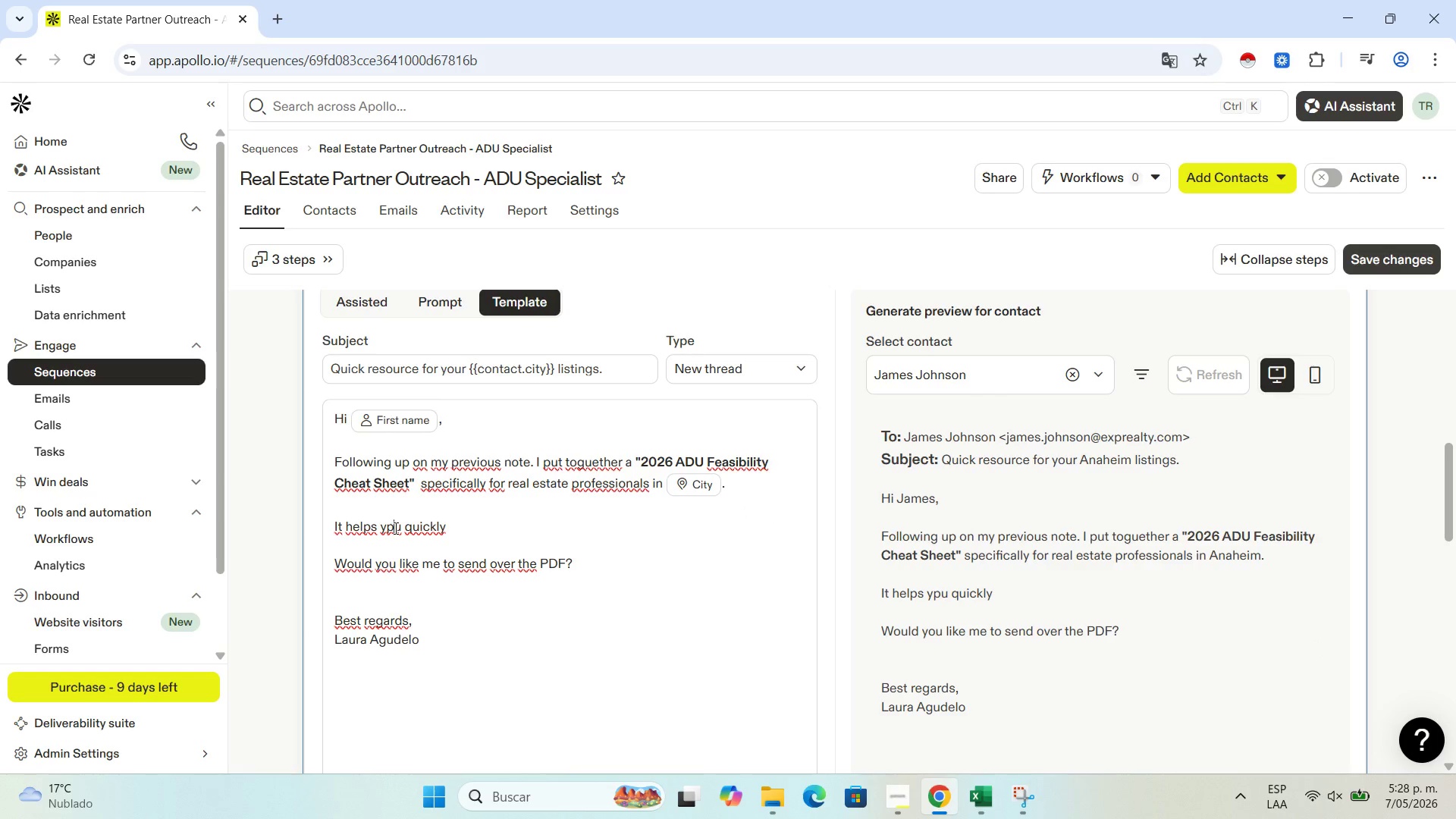 
key(Backspace)
 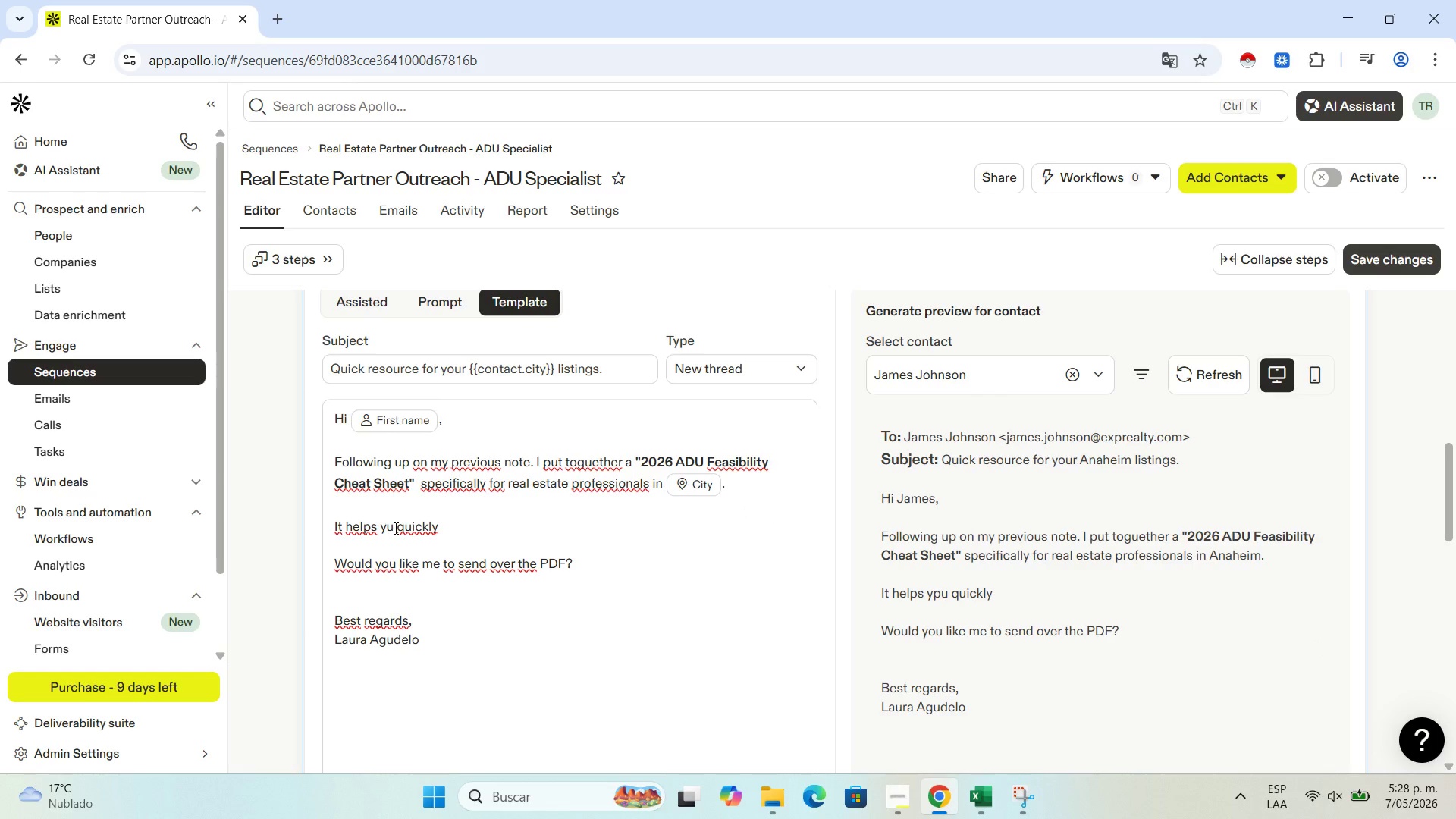 
key(O)
 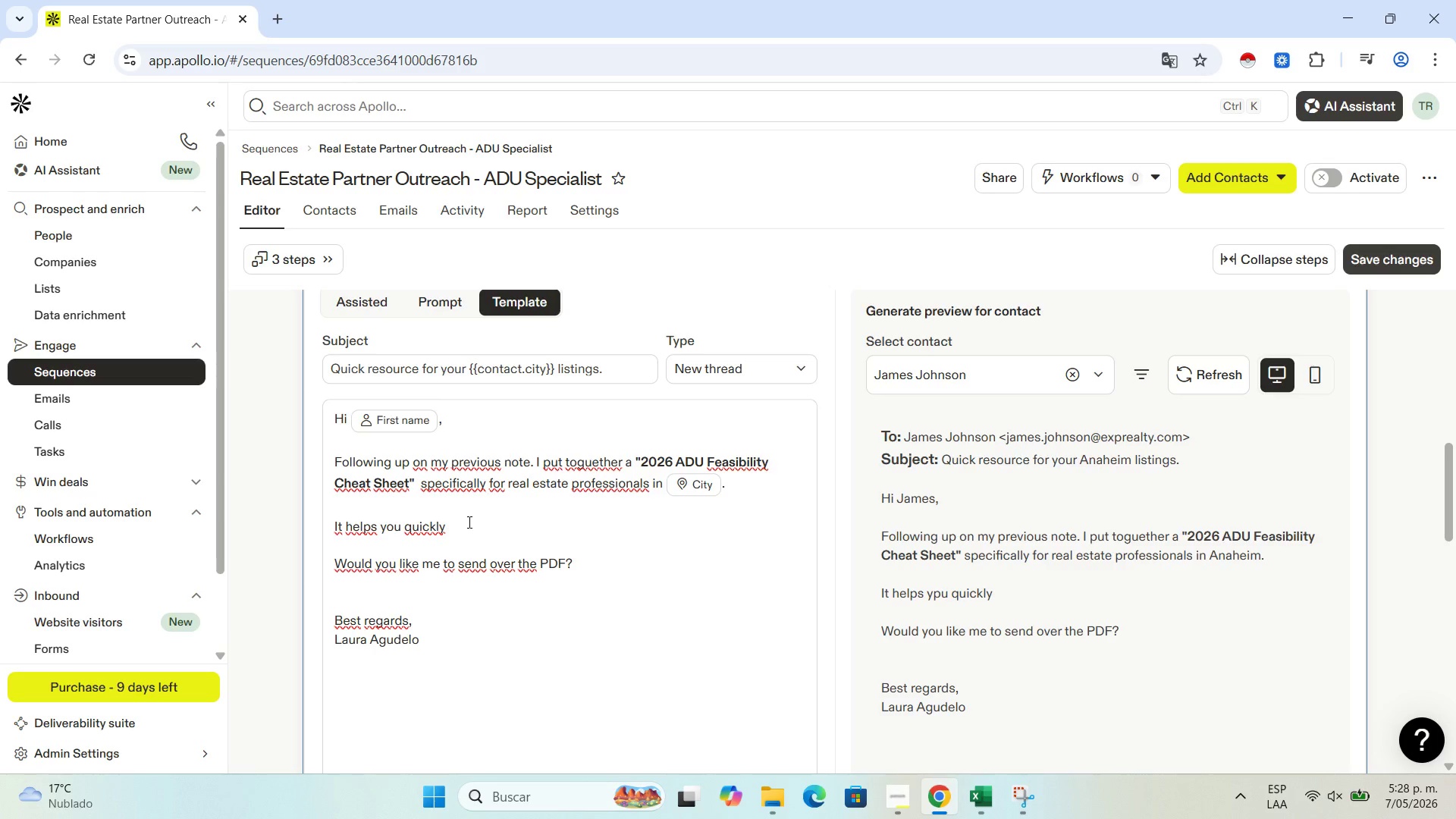 
left_click([470, 522])
 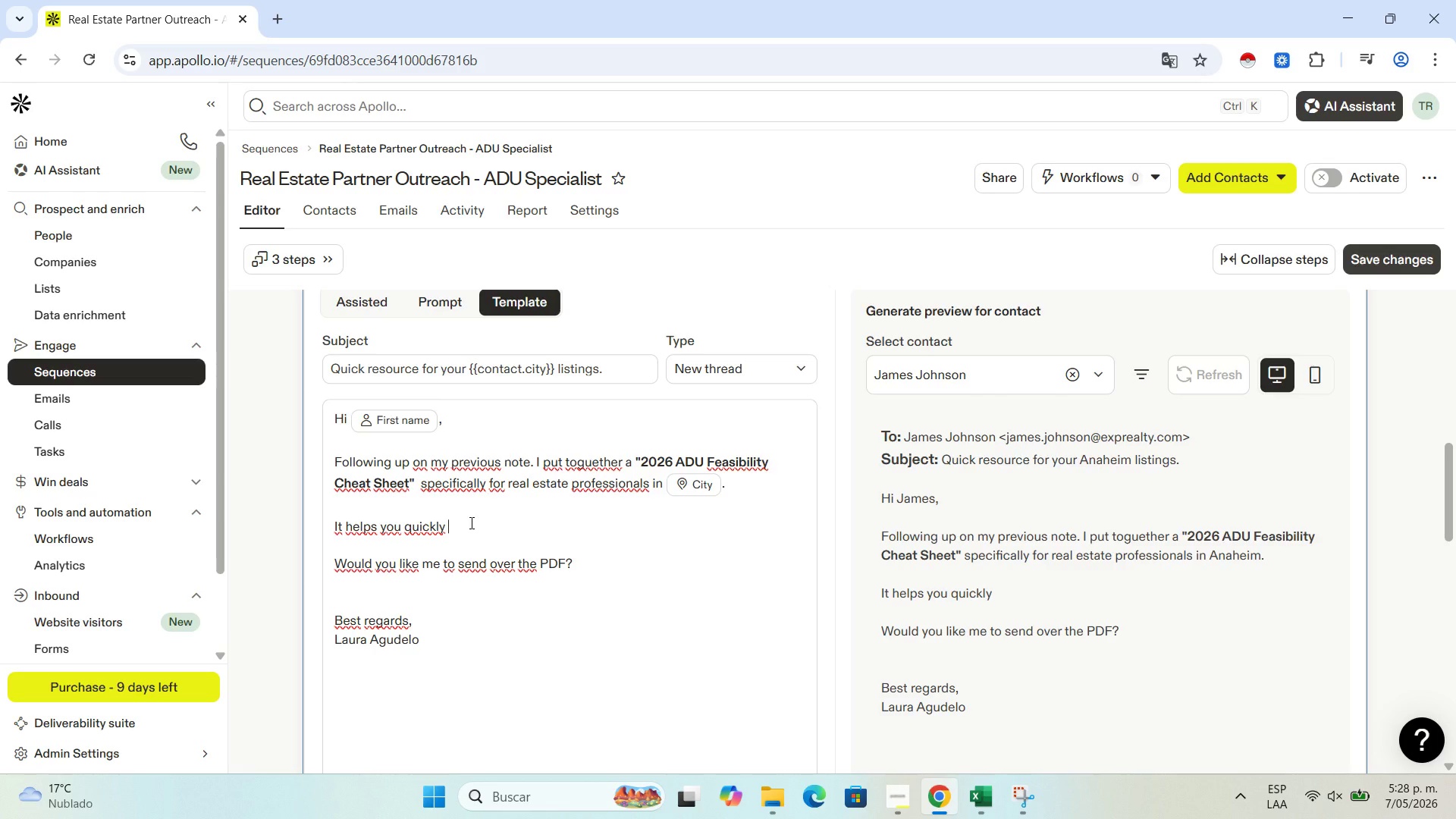 
type(identify if a property listed by '')
 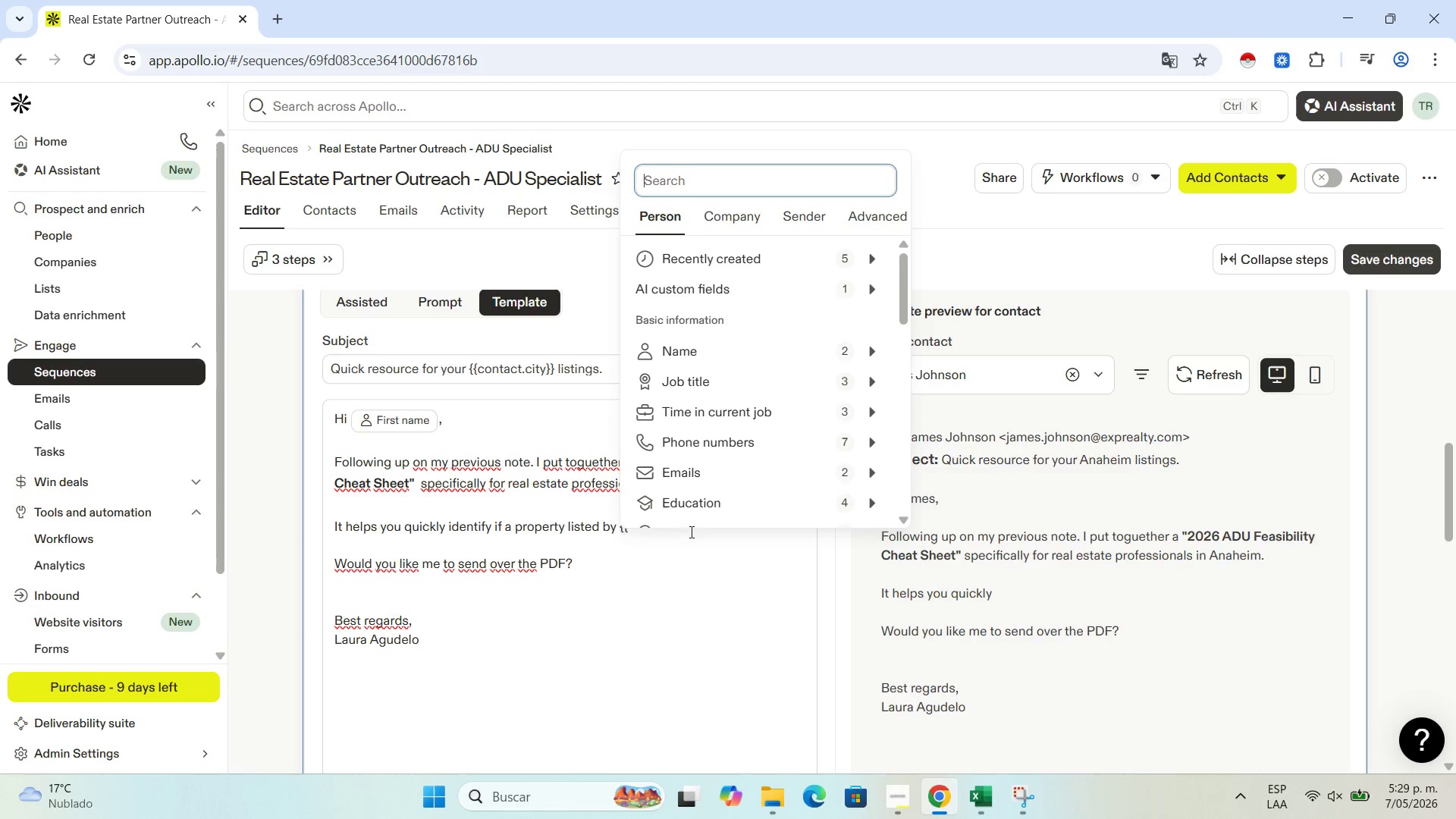 
left_click([648, 530])
 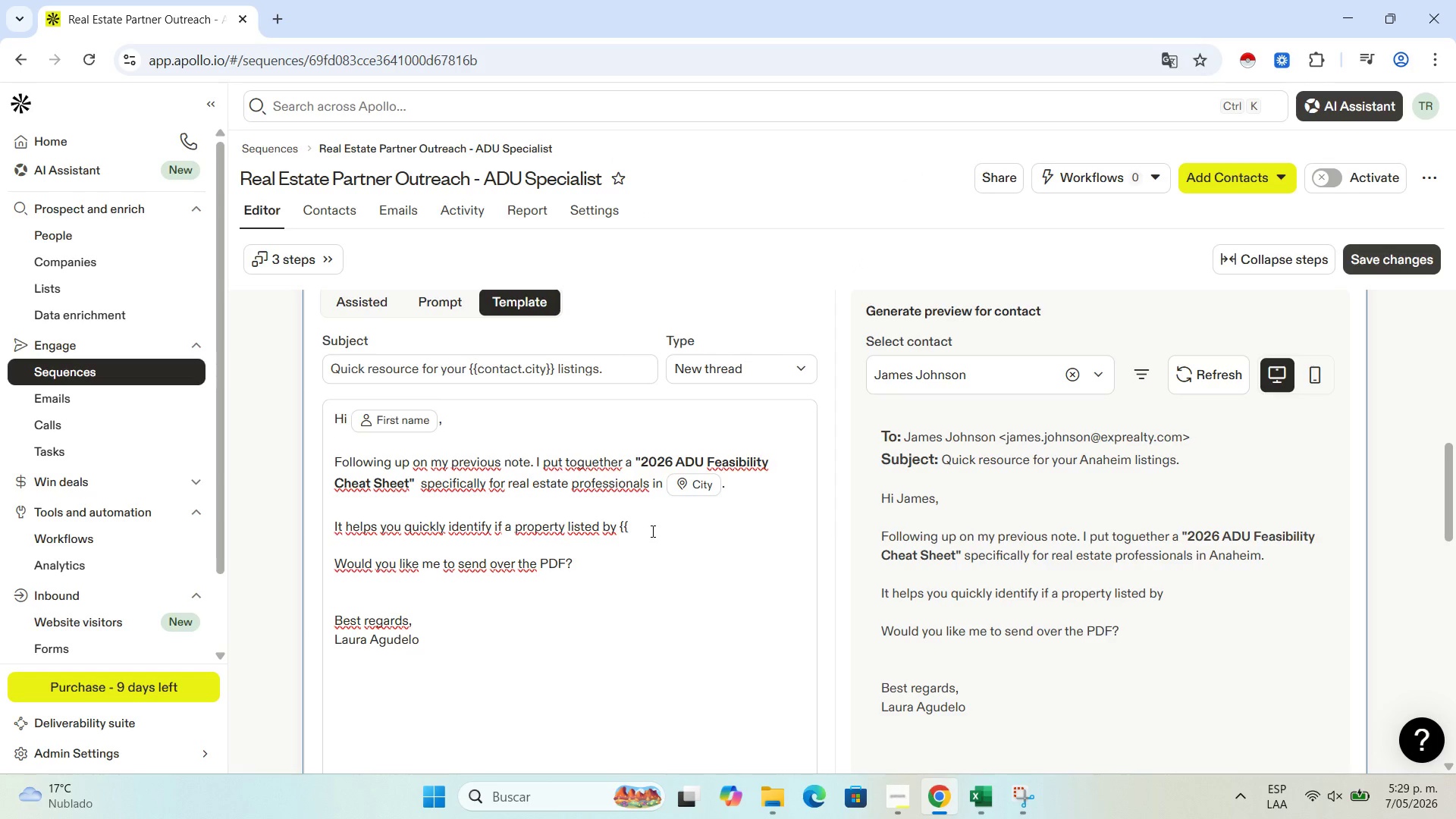 
type(company_name// is eligible for a backyatd cottage, saving you time on due do)
key(Backspace)
type(iligence,)
 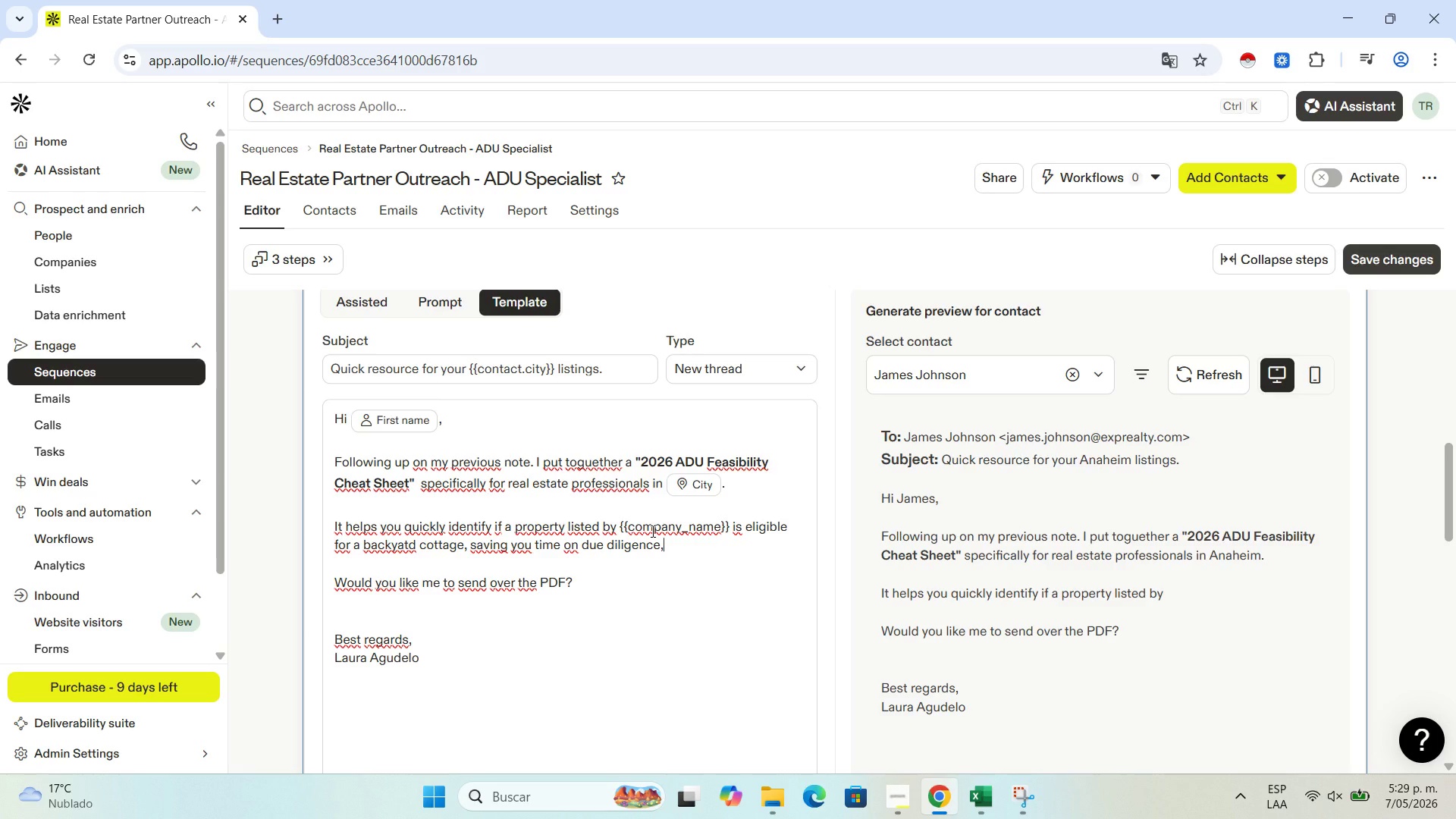 
wait(6.31)
 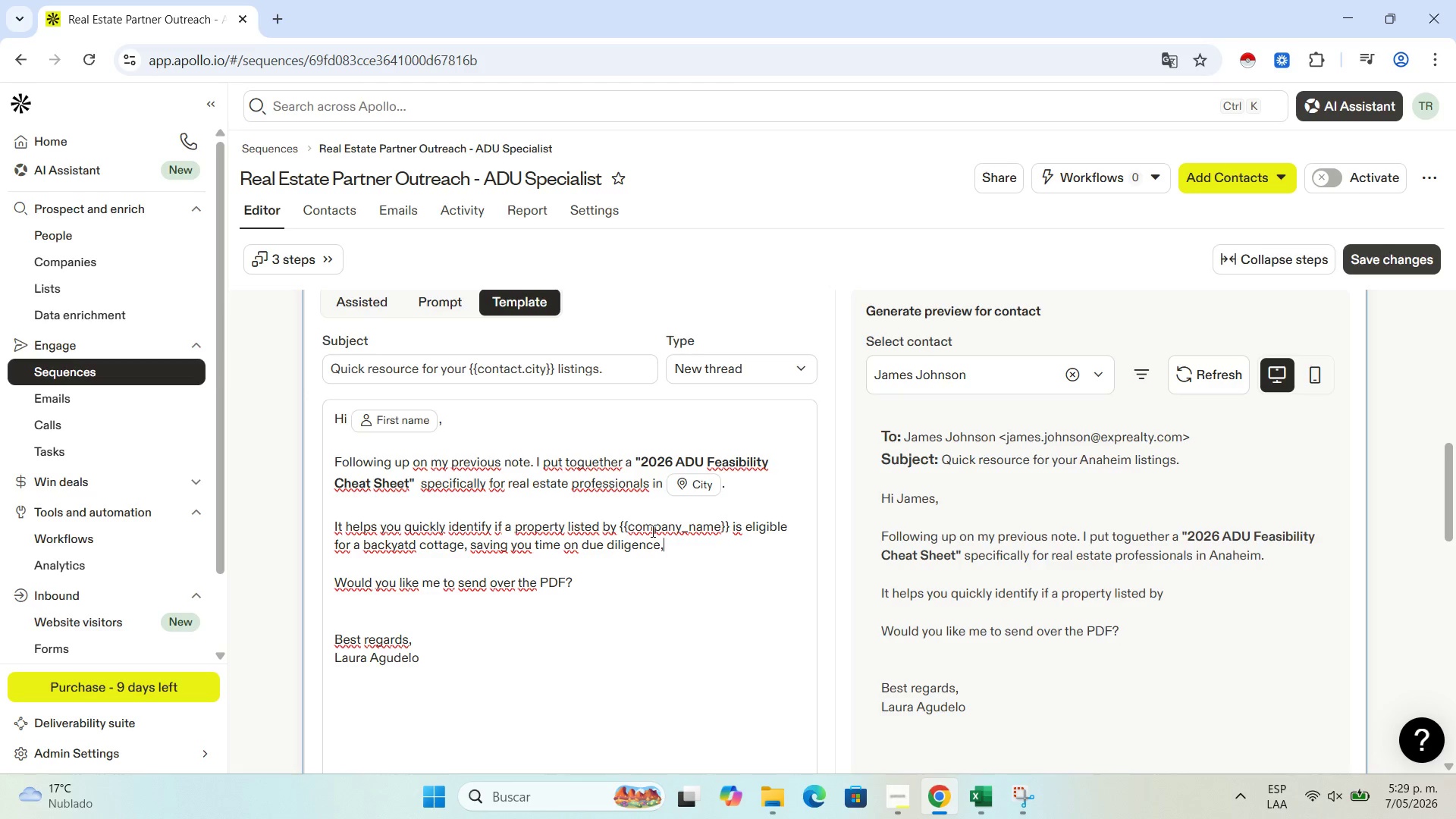 
left_click([629, 592])
 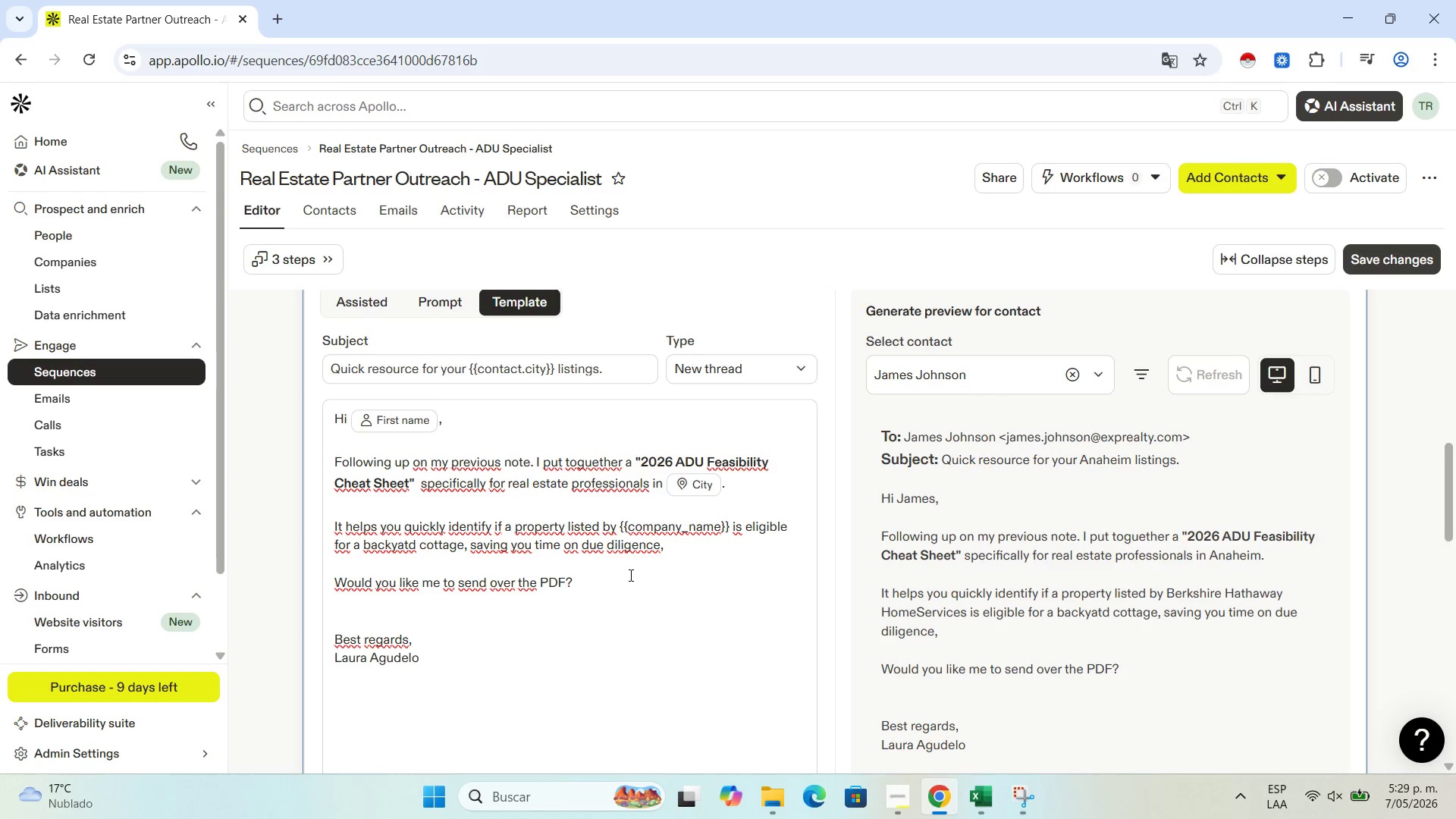 
scroll: coordinate [536, 601], scroll_direction: down, amount: 7.0
 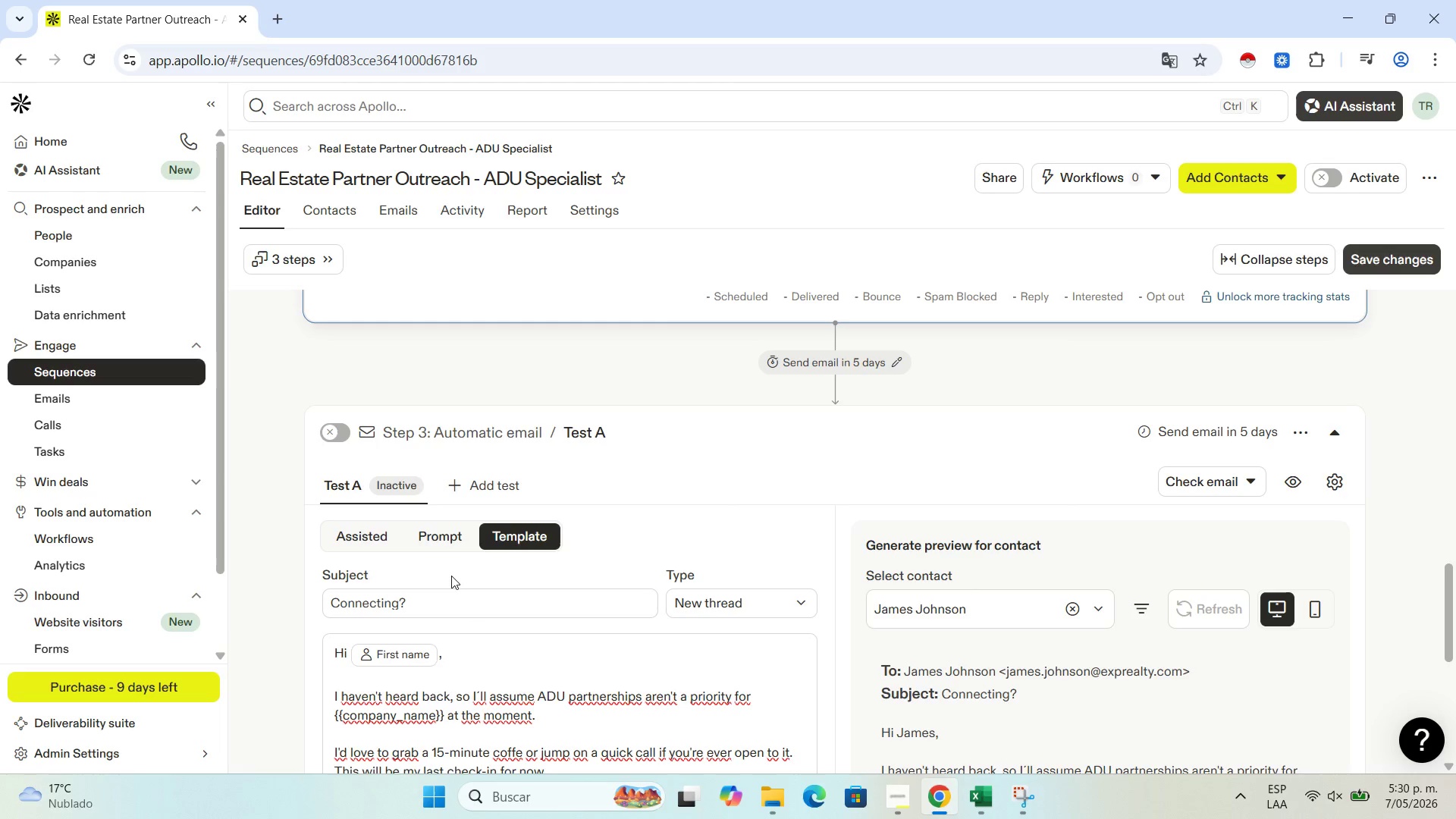 
left_click([441, 596])
 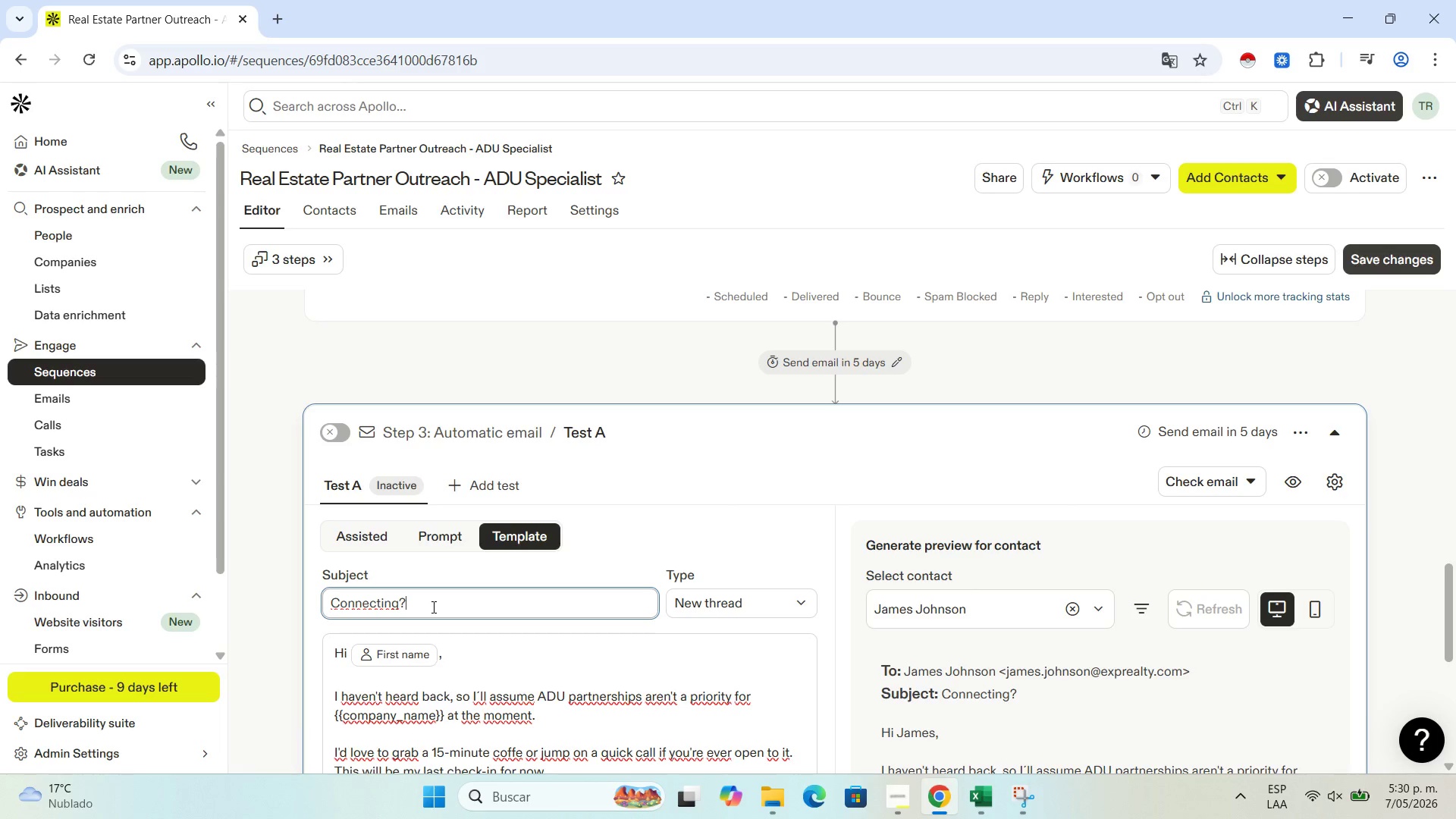 
left_click_drag(start_coordinate=[432, 607], to_coordinate=[293, 606])
 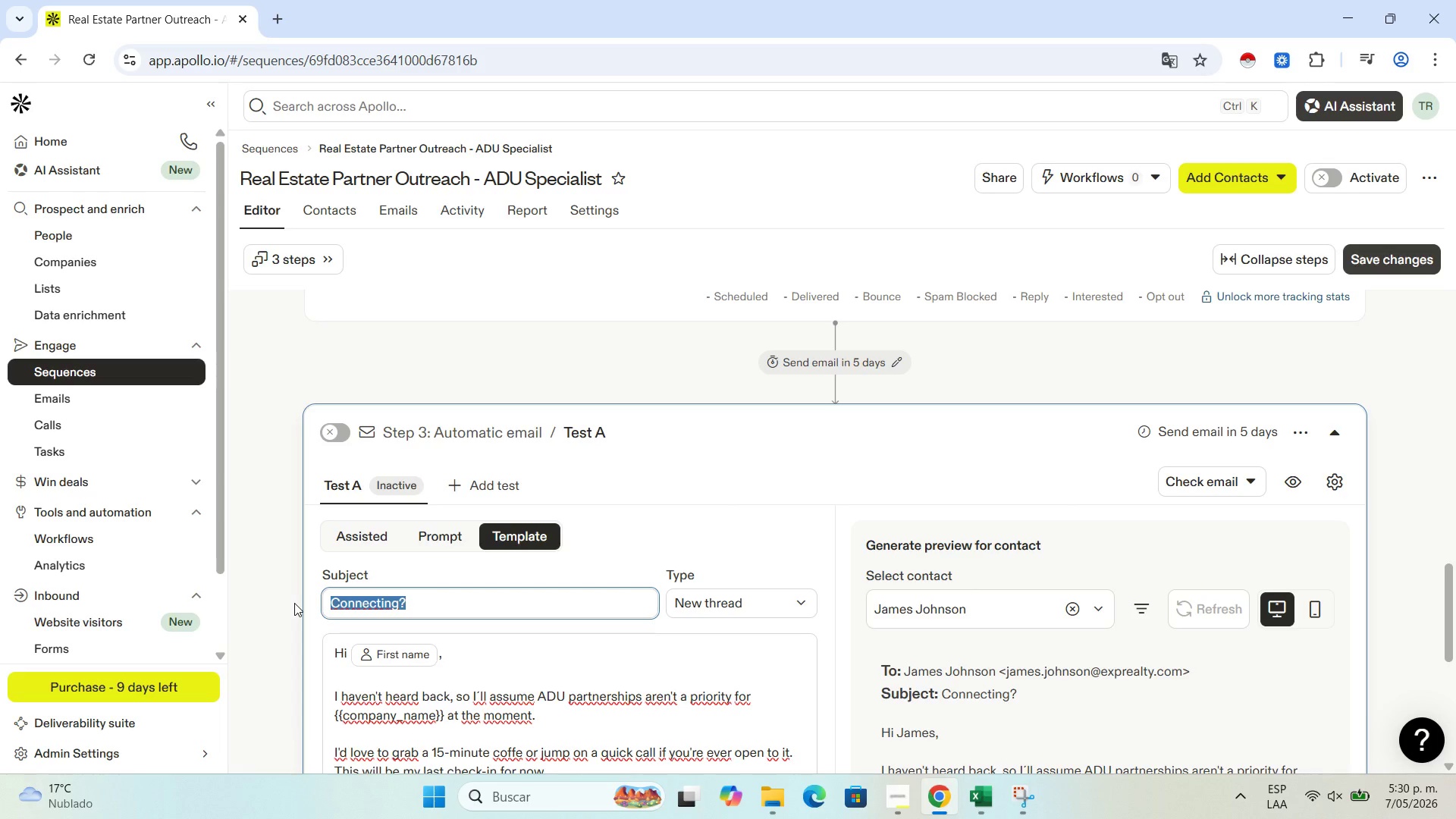 
type(Coffe )
key(Backspace)
type(e in ''ci)
 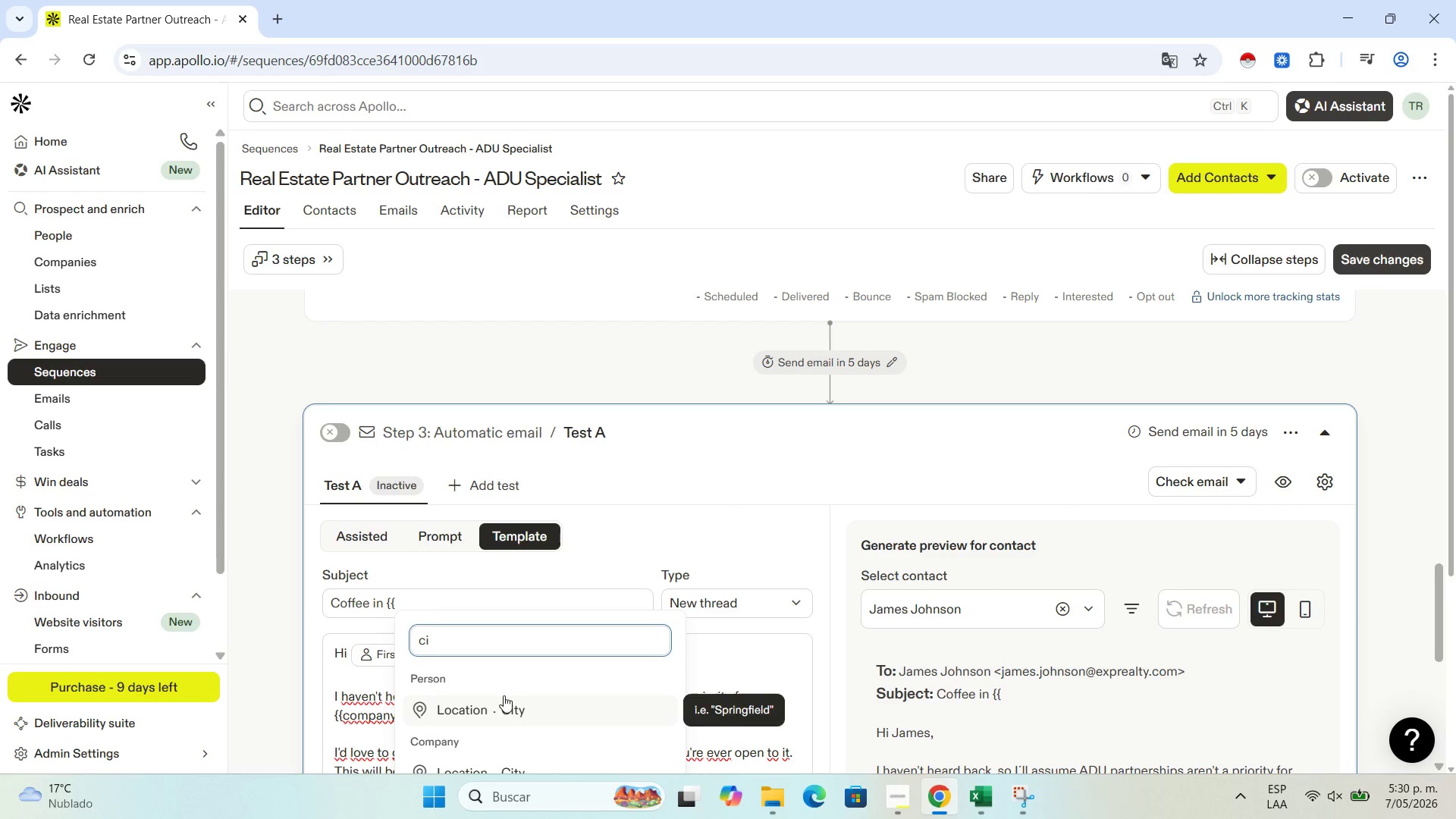 
left_click([501, 704])
 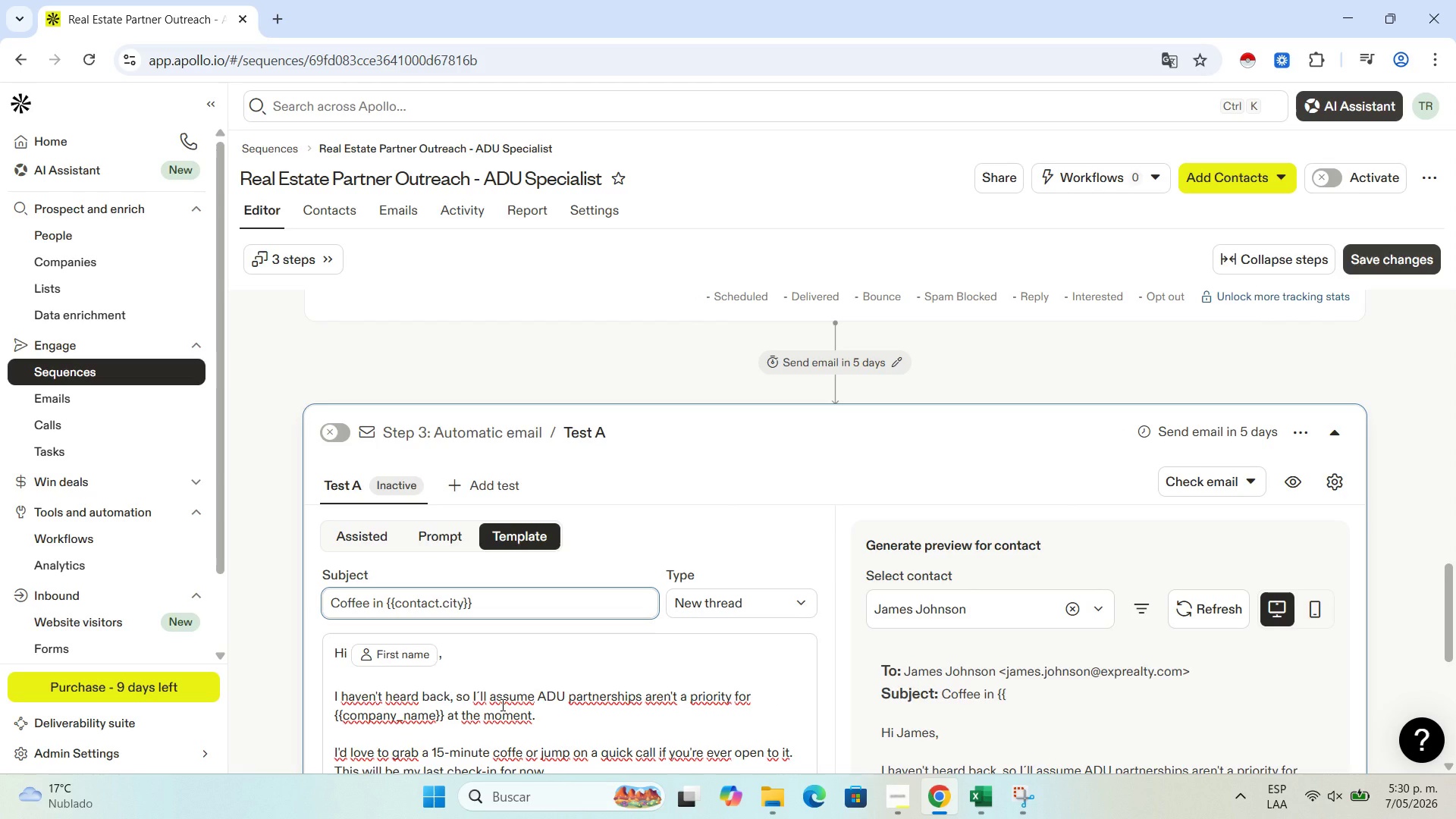 
key(Shift+BracketLeft)
 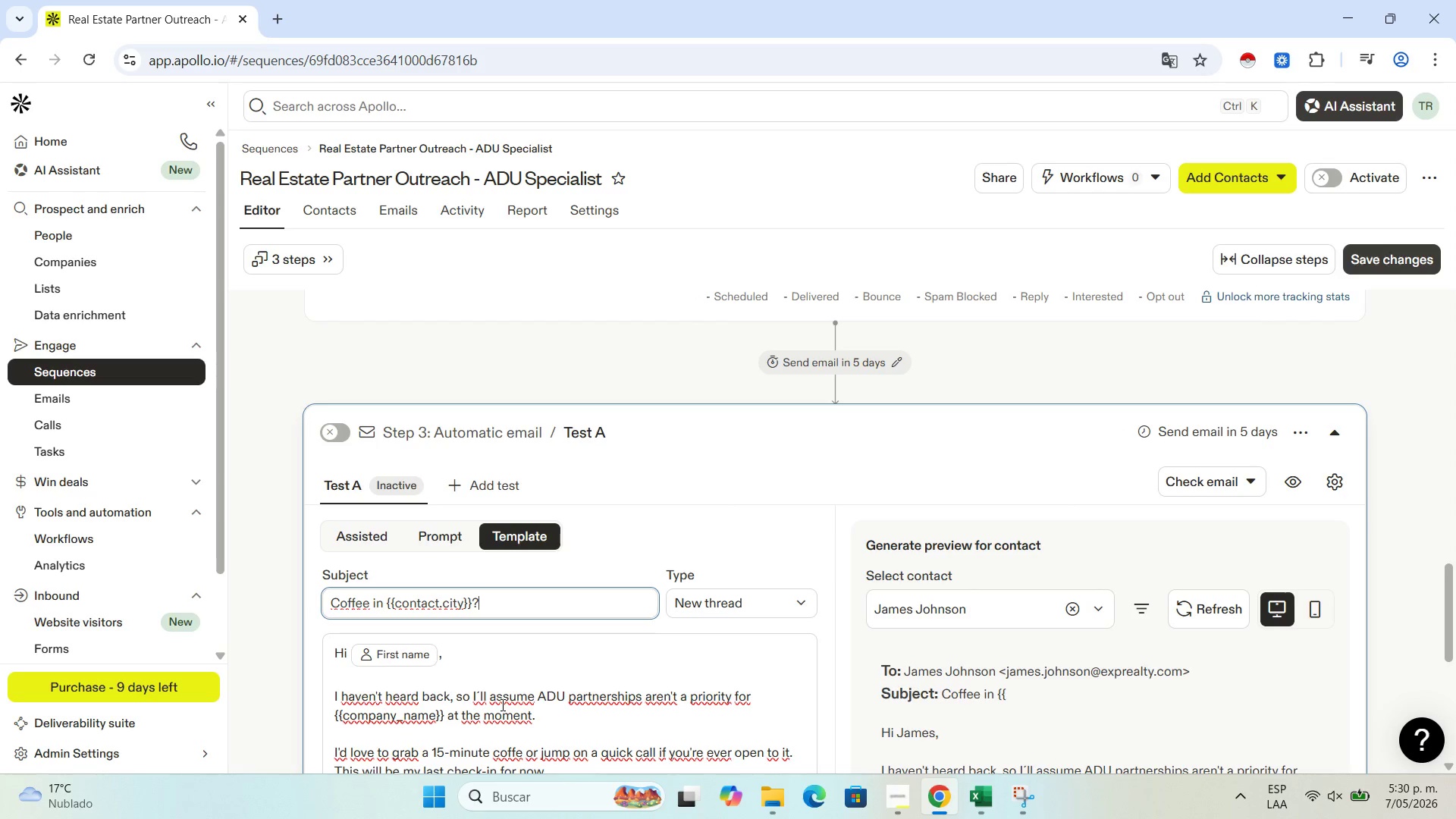 
scroll: coordinate [518, 686], scroll_direction: down, amount: 2.0
 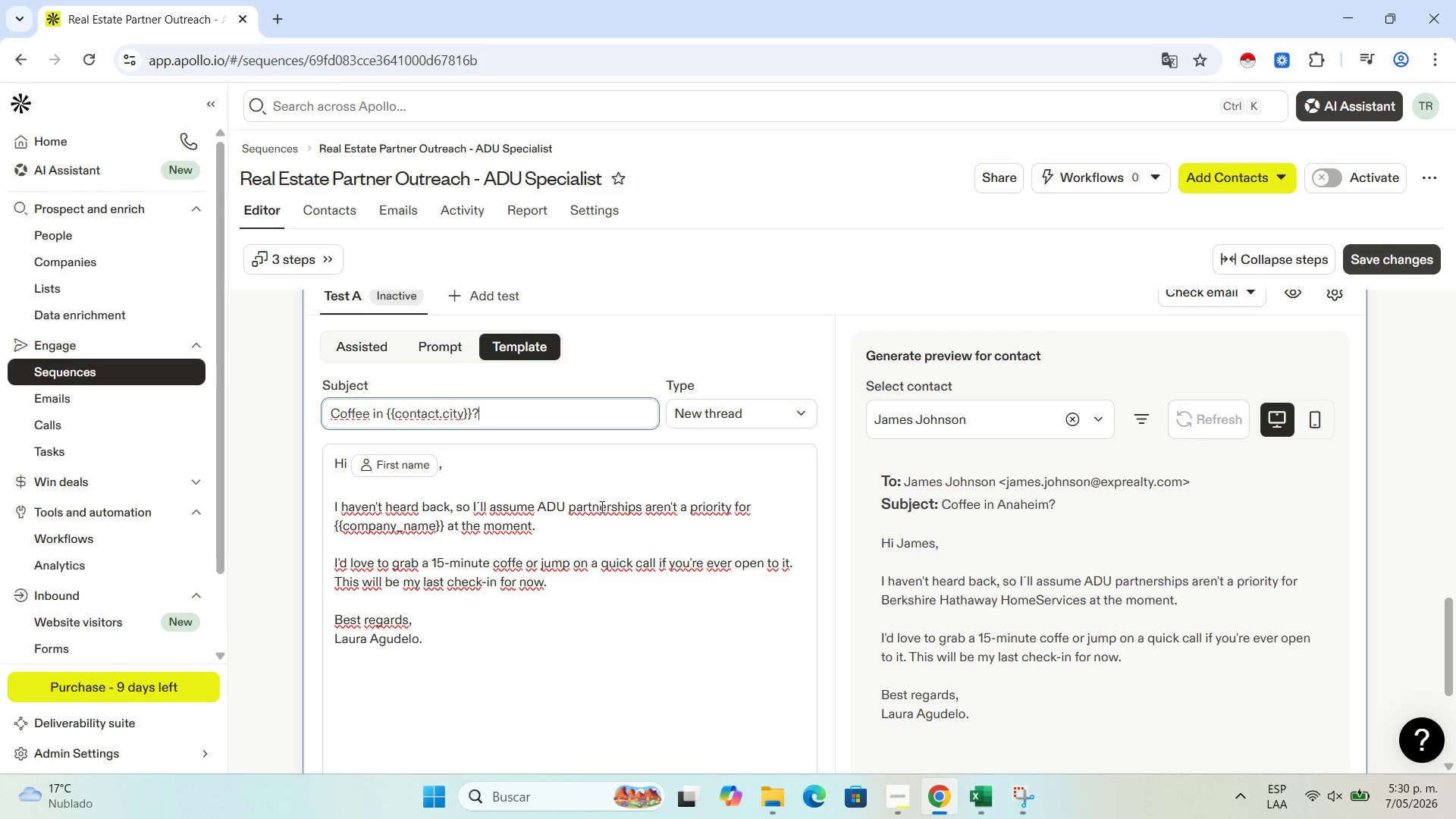 
wait(8.22)
 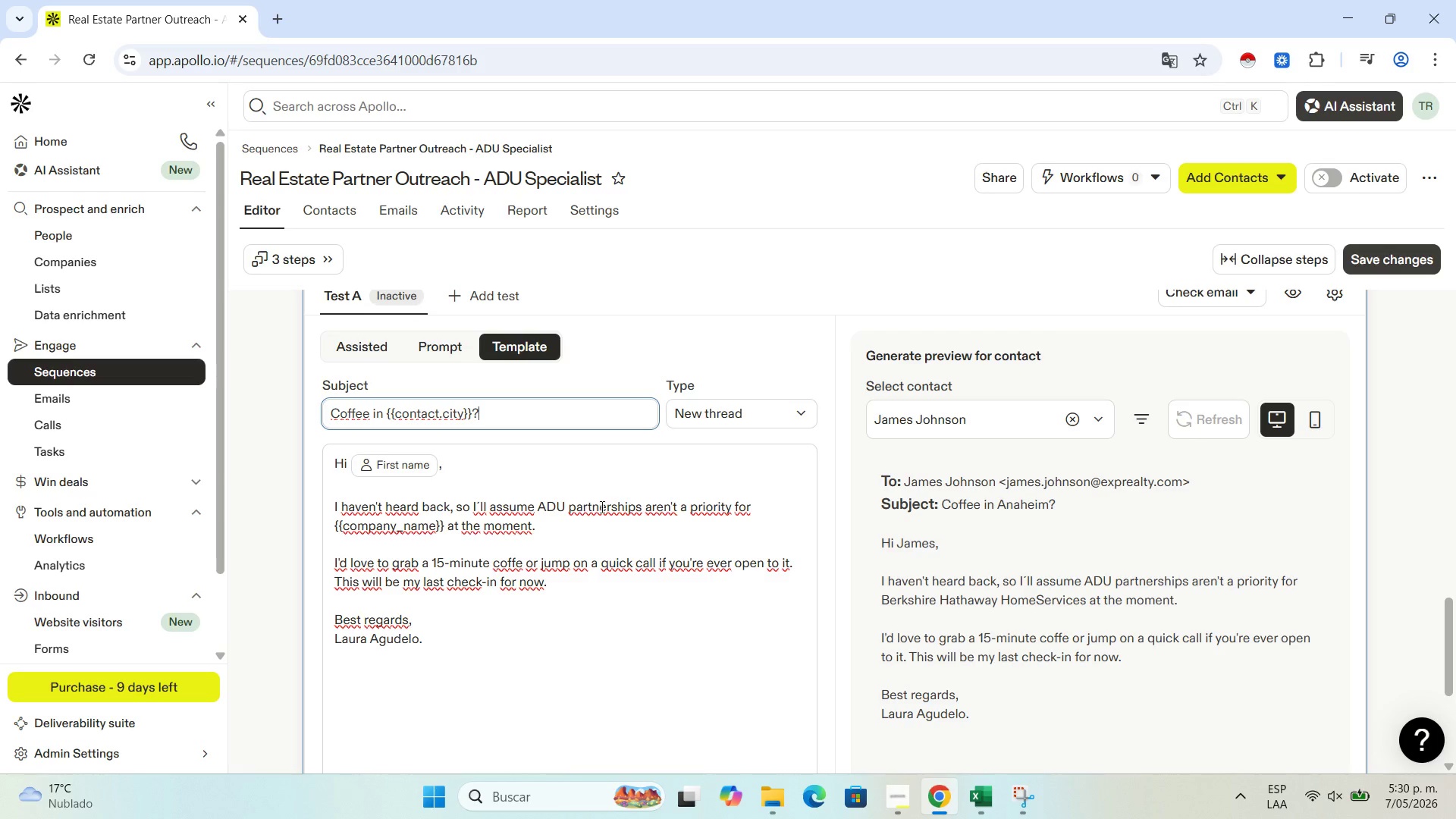 
scroll: coordinate [472, 544], scroll_direction: down, amount: 1.0
 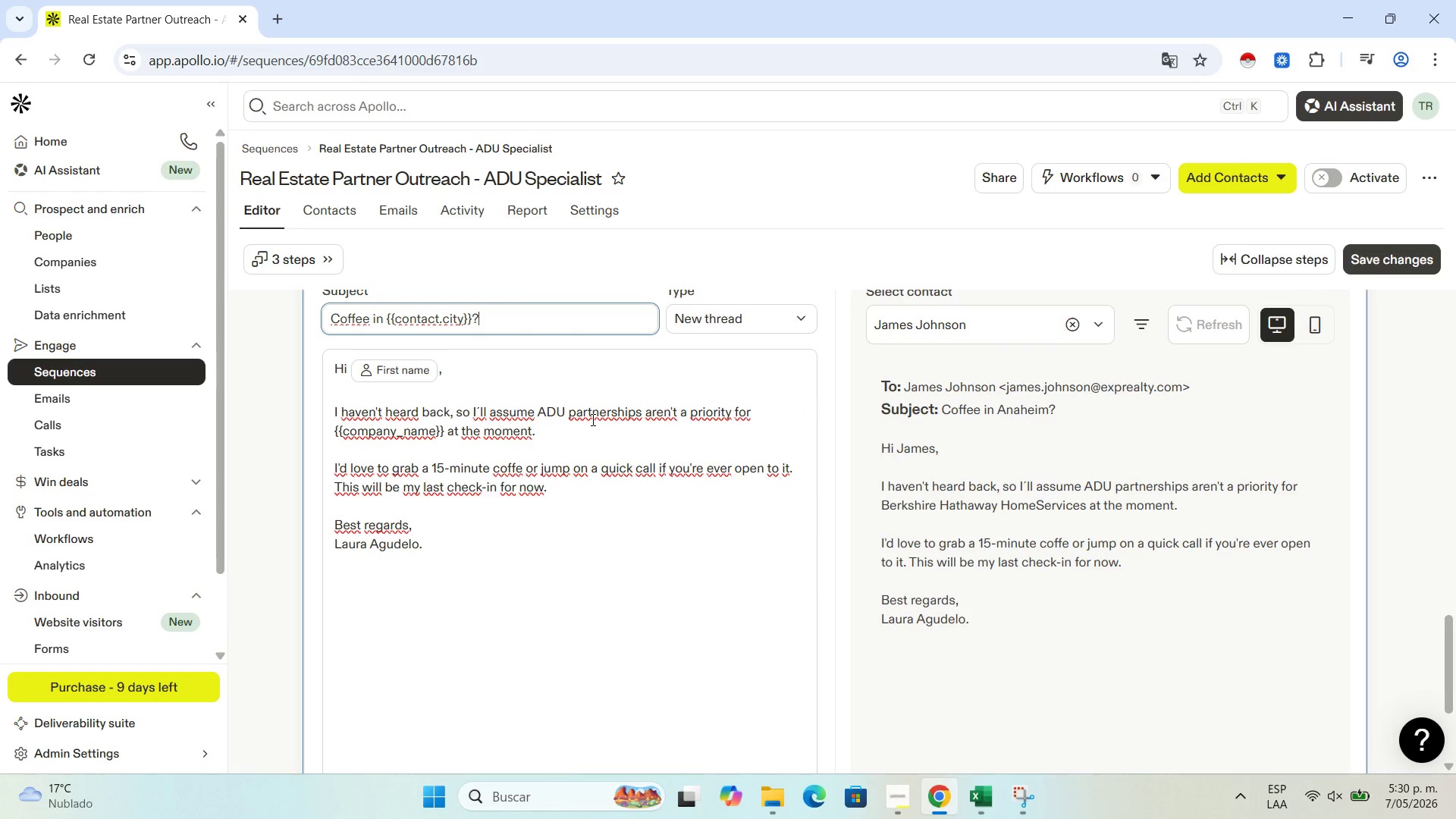 
left_click([585, 428])
 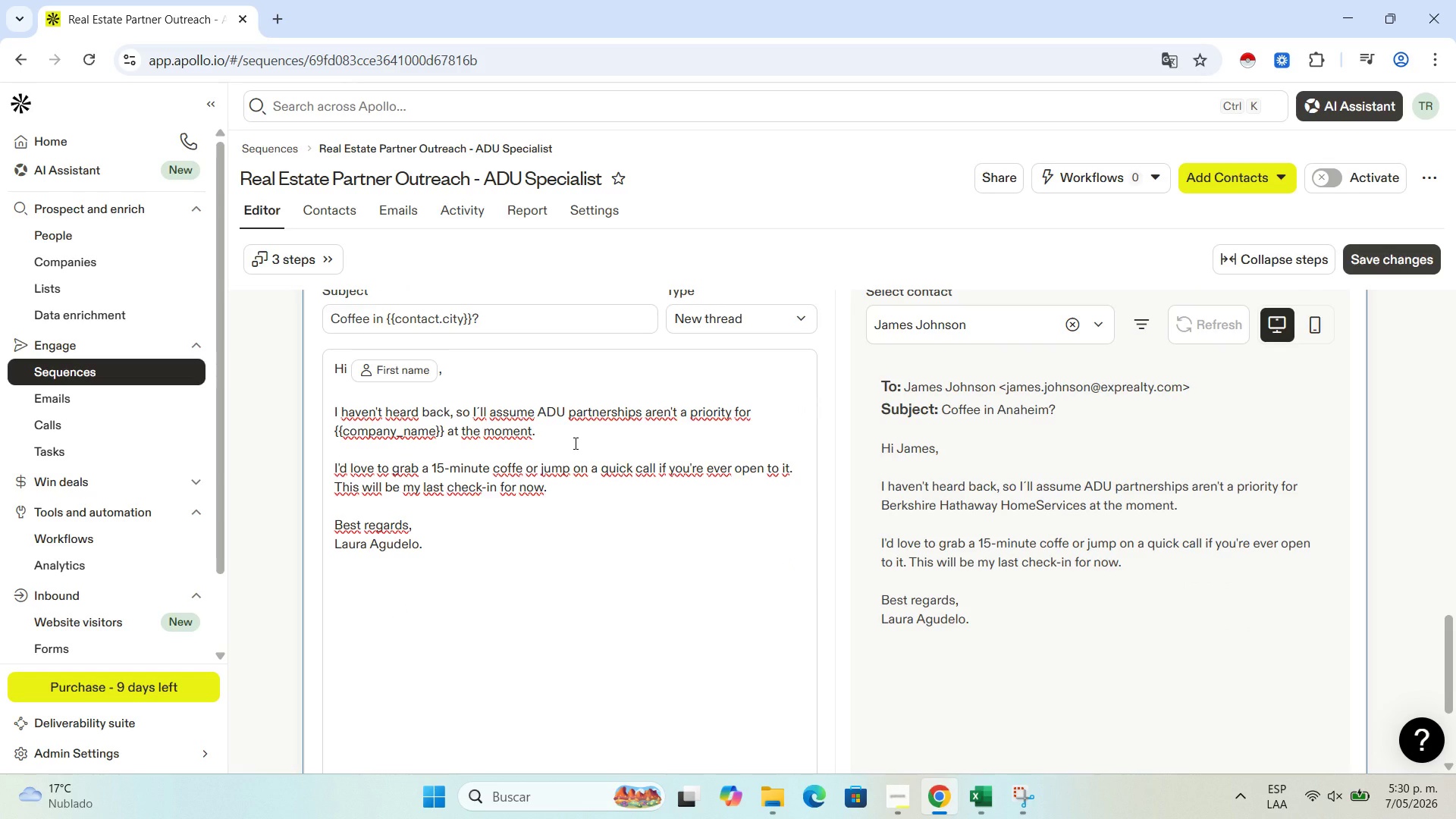 
key(Enter)
 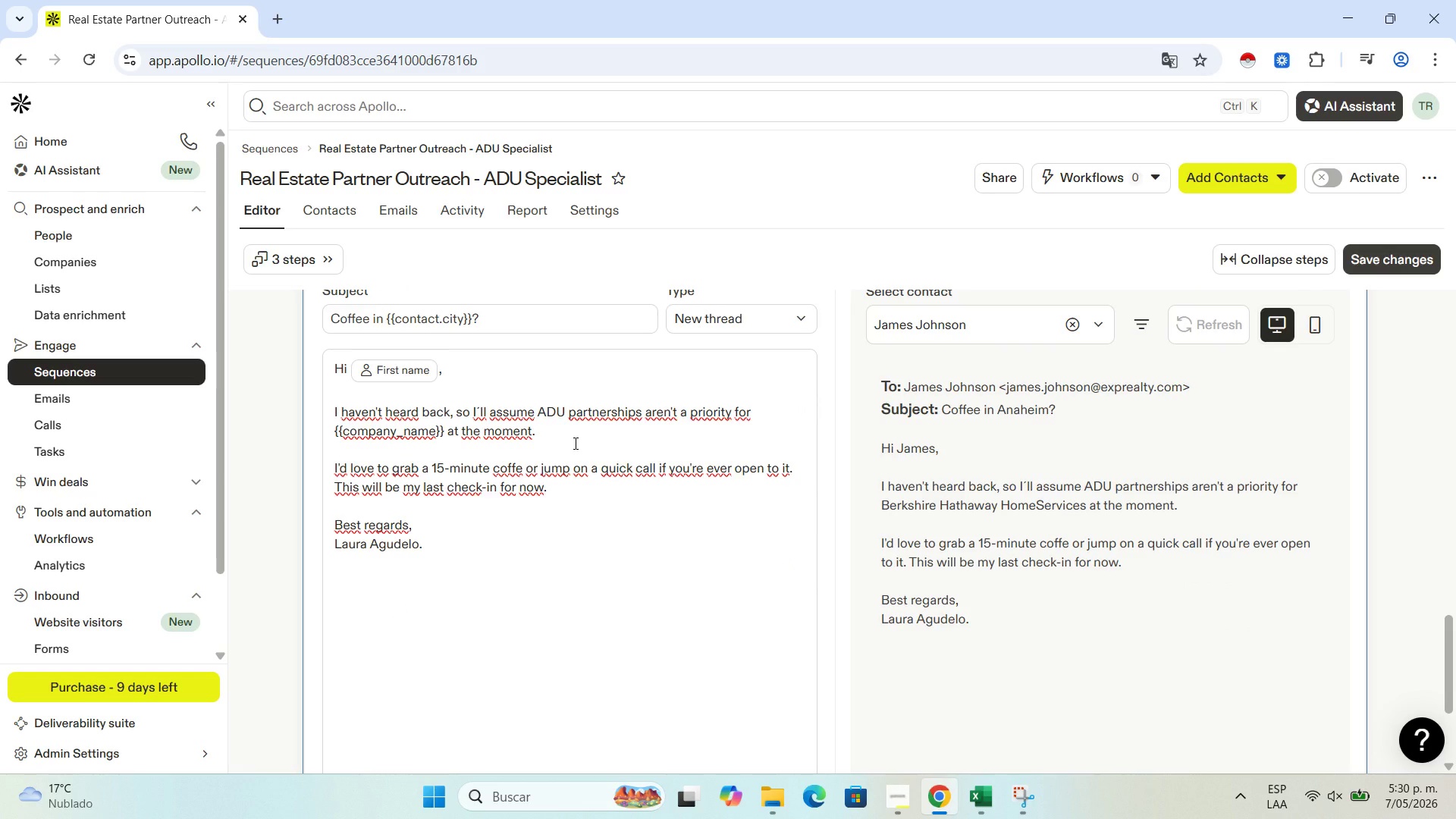 
key(Enter)
 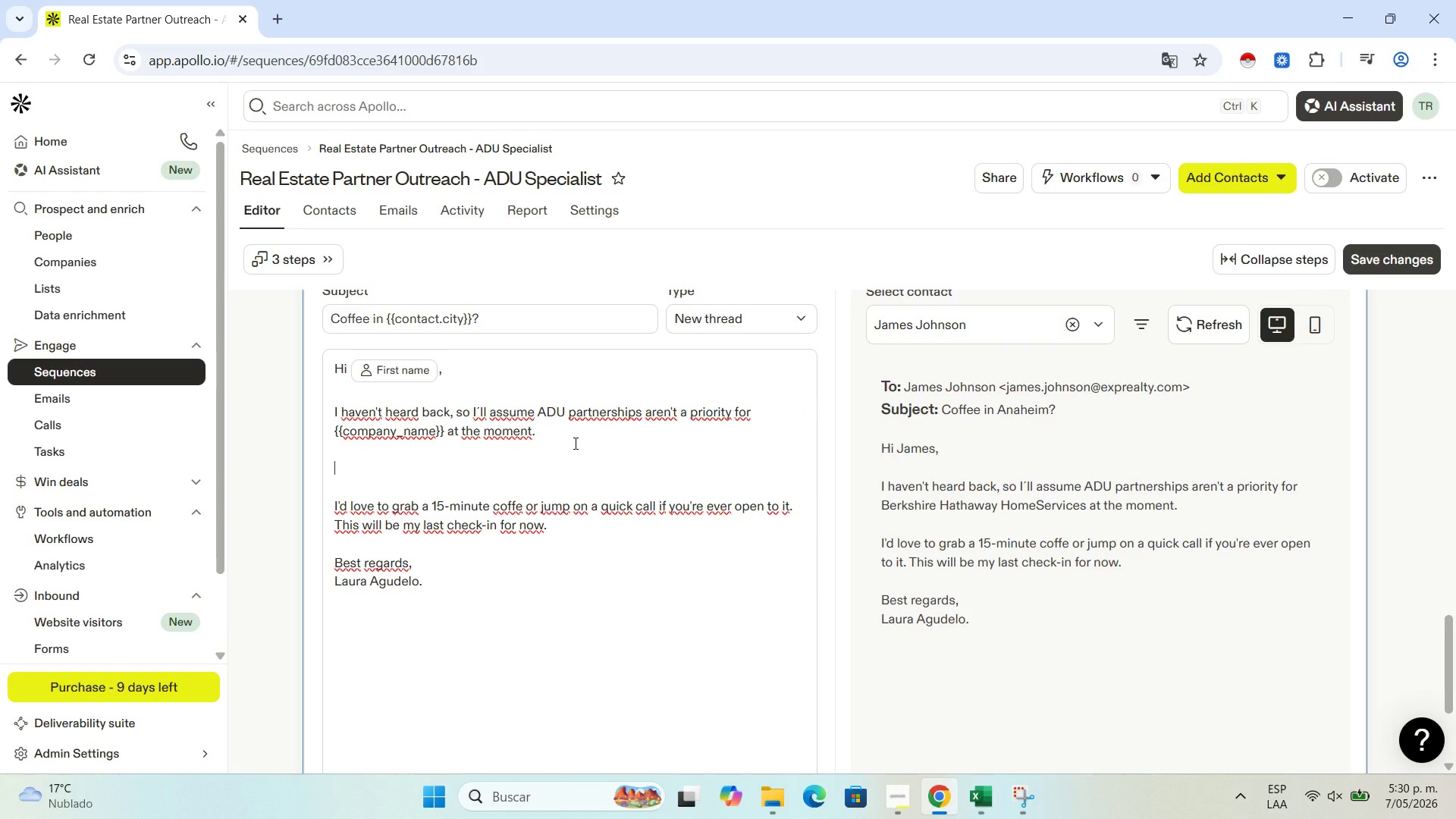 
type(If you[re ever open to it )
key(Backspace)
type(, I[d love to gra)
 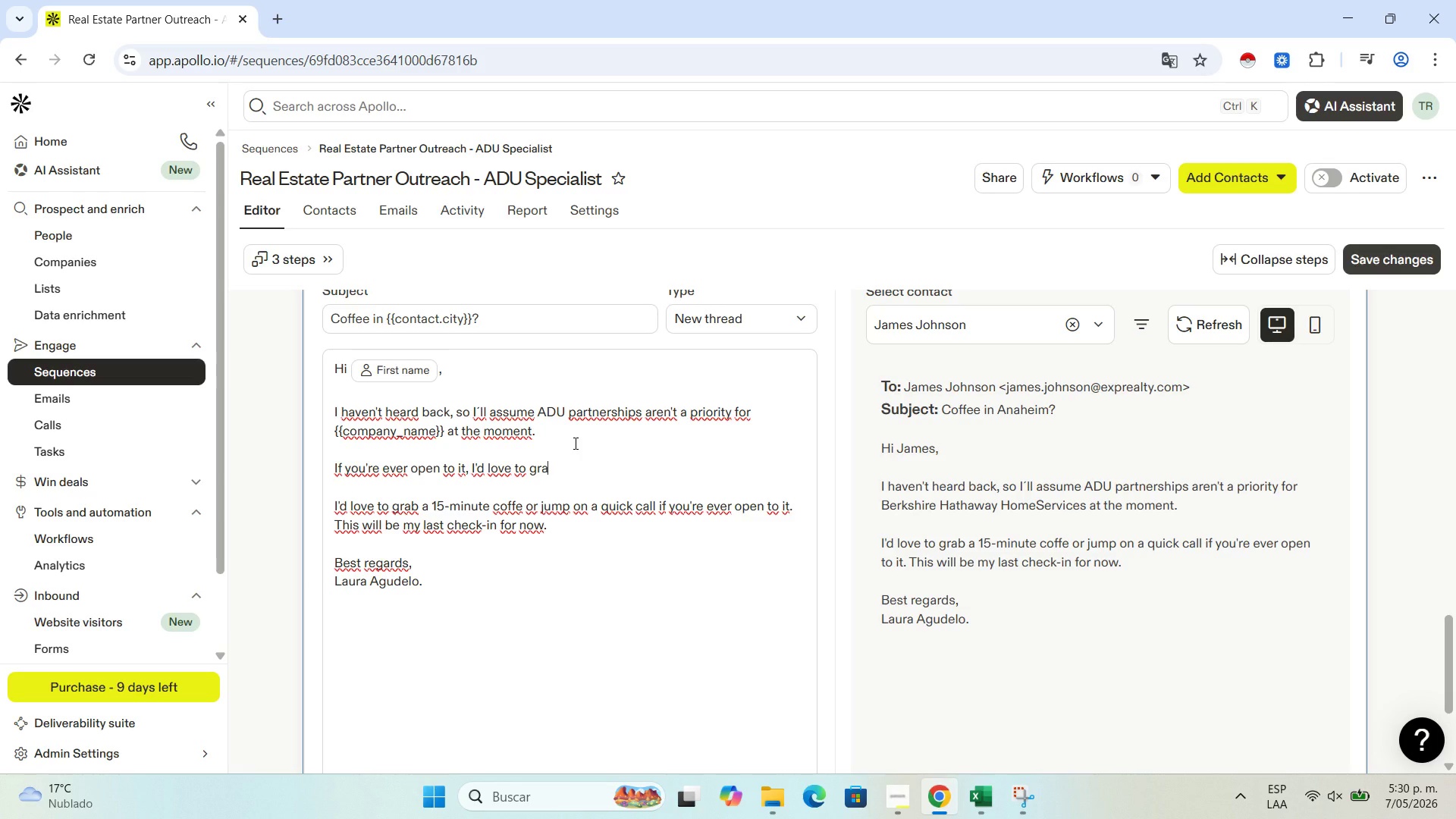 
key(B)
 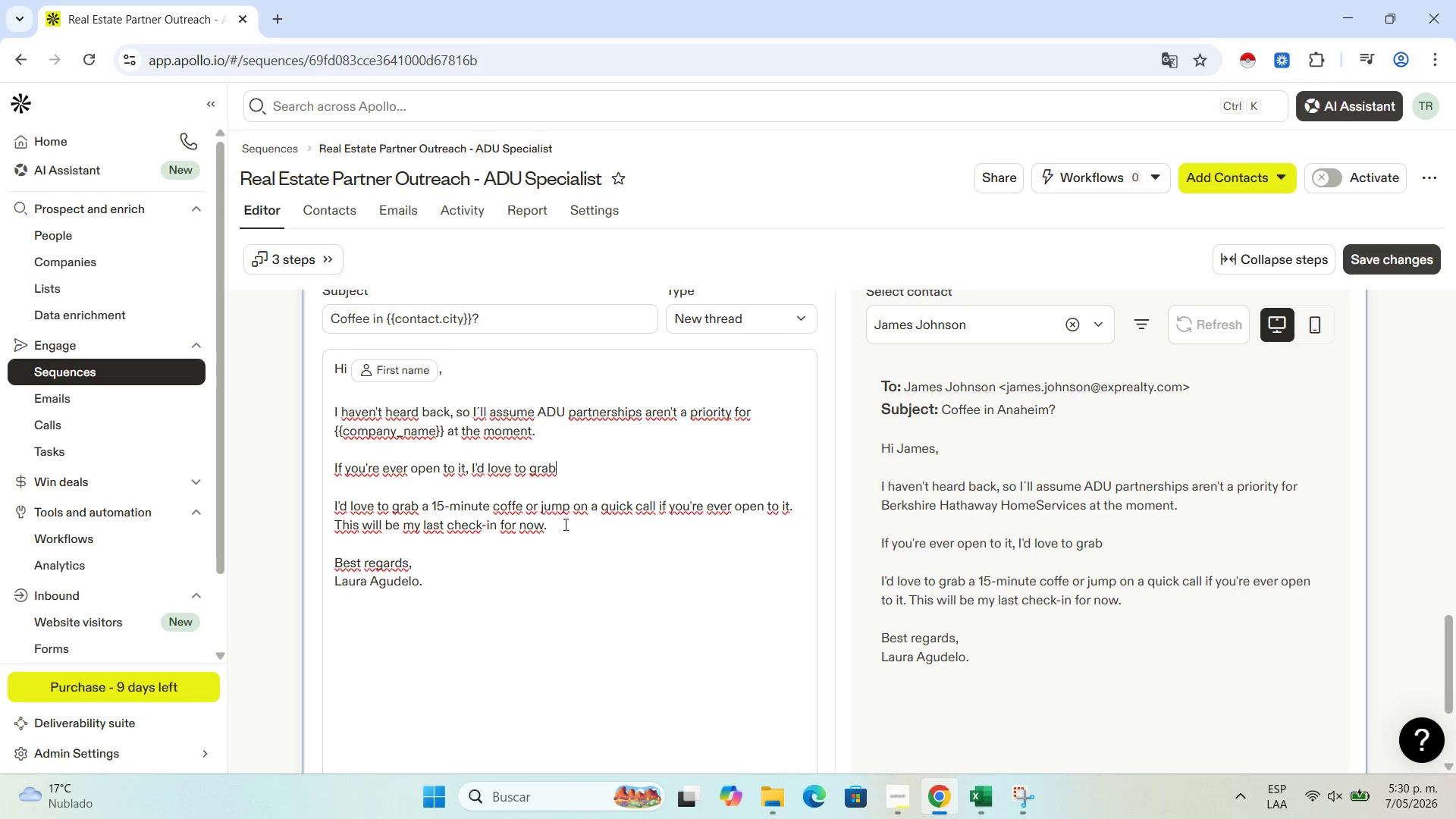 
wait(7.44)
 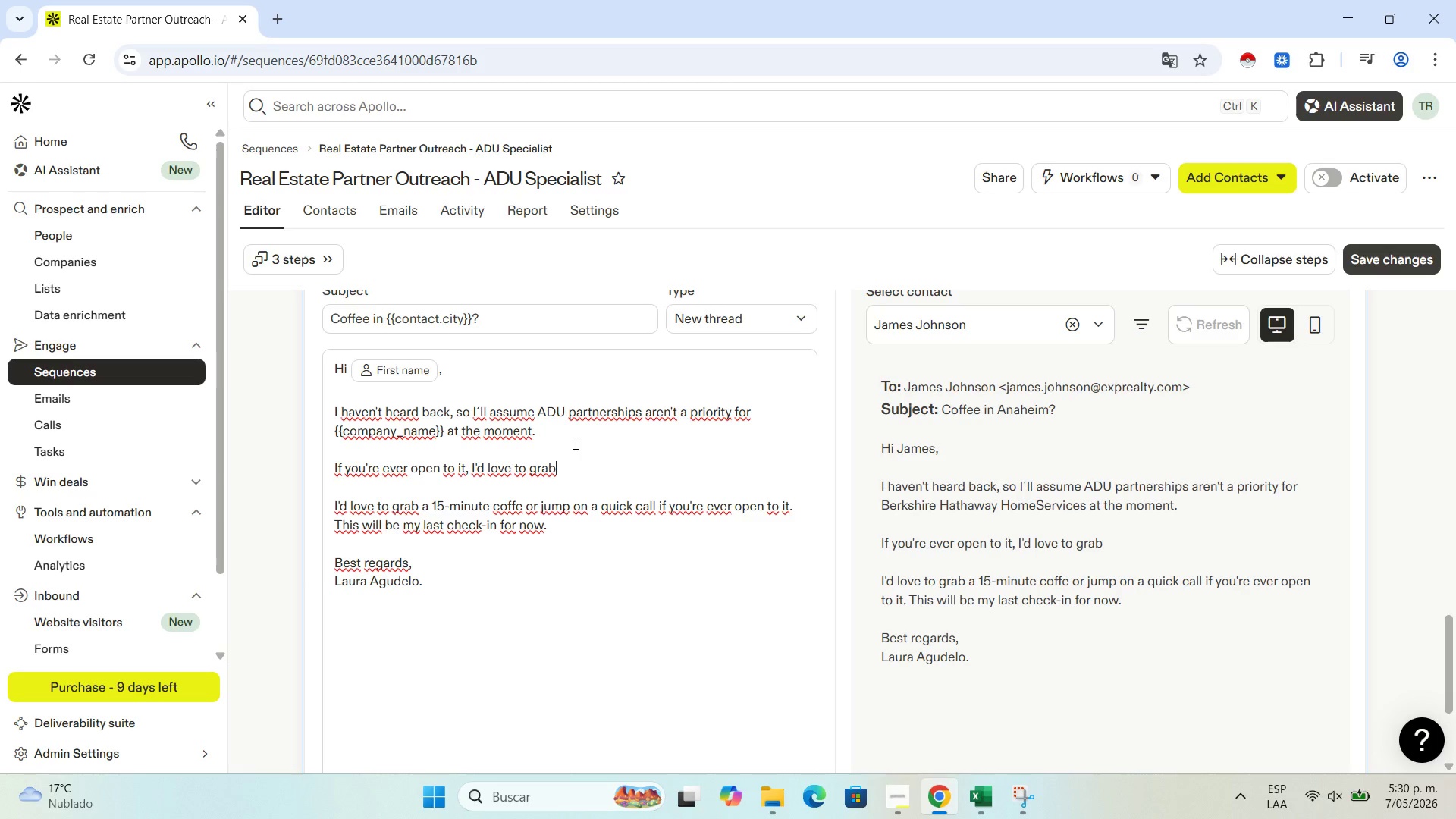 
left_click_drag(start_coordinate=[576, 526], to_coordinate=[324, 506])
 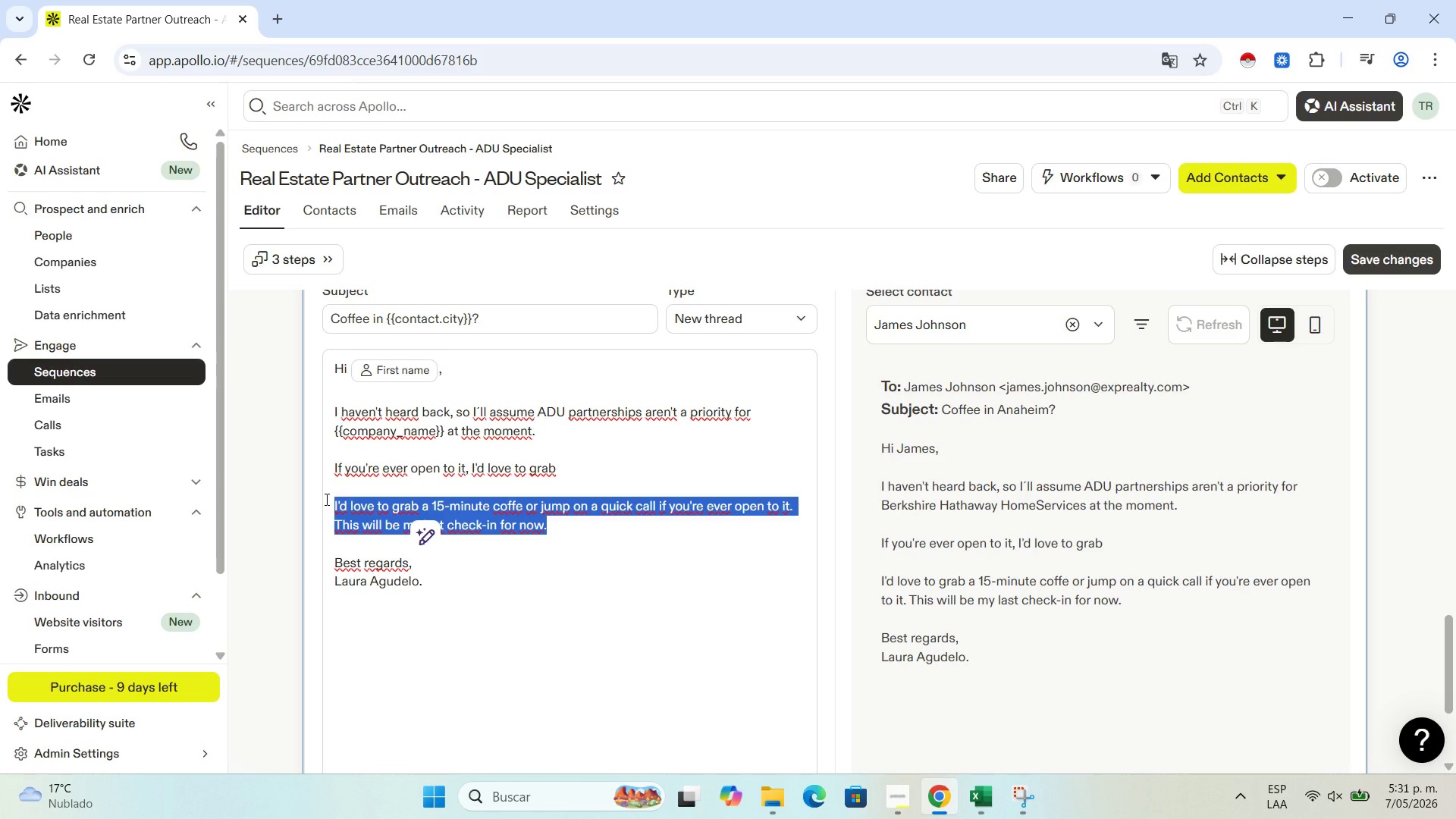 
key(Backspace)
 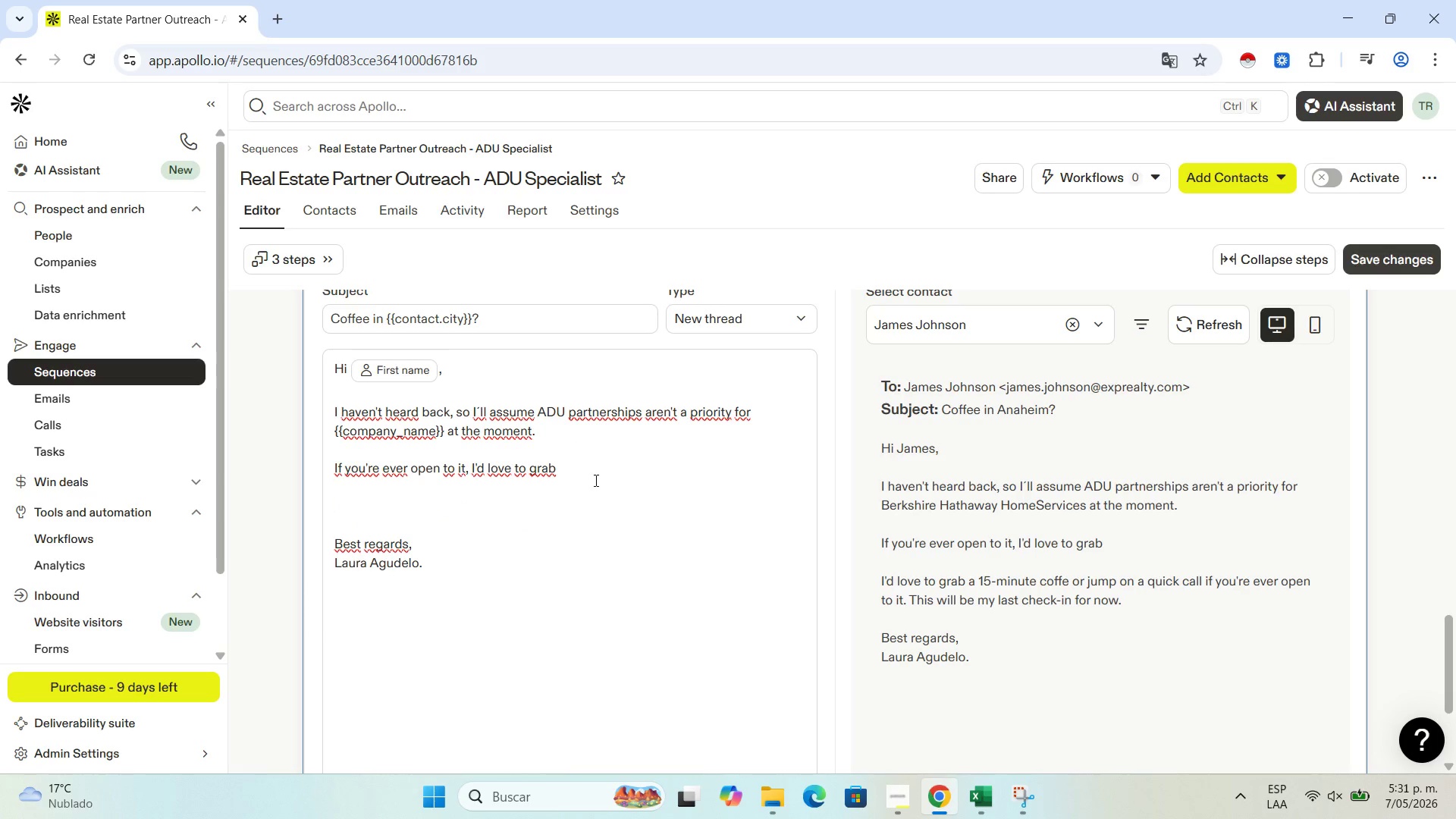 
left_click([600, 464])
 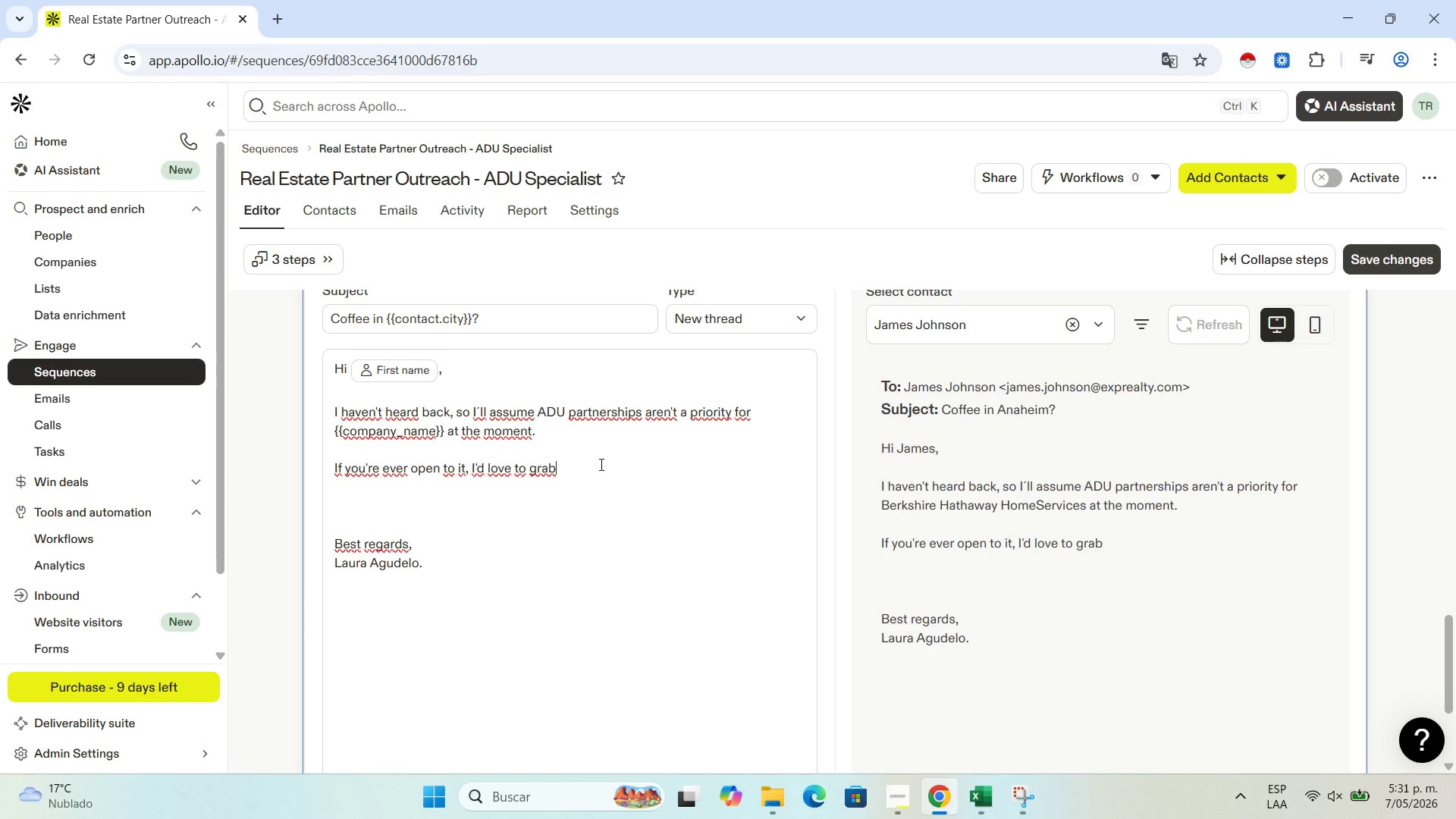 
type( a 15-minute coffee in ''ci)
 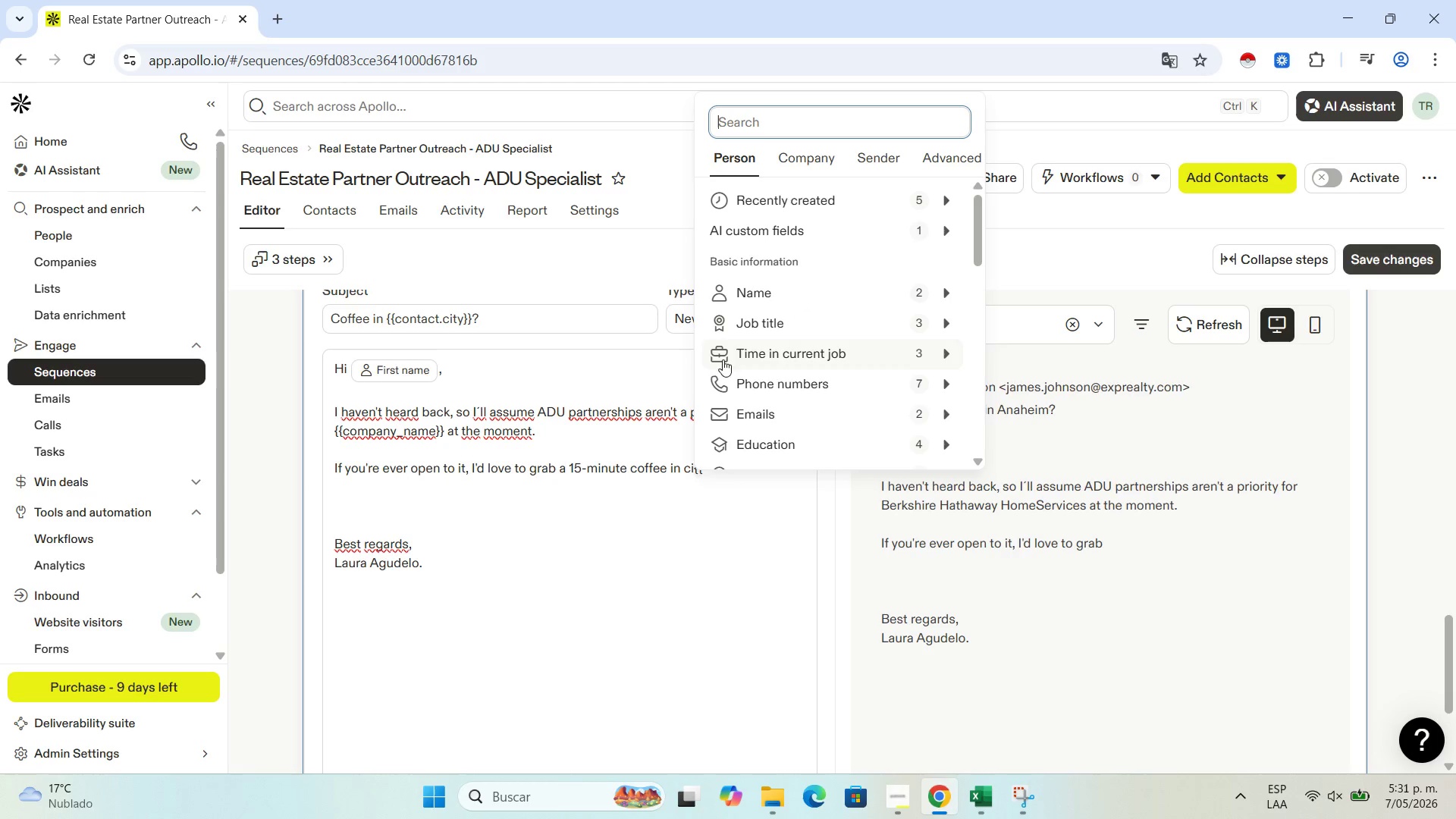 
type(ci)
 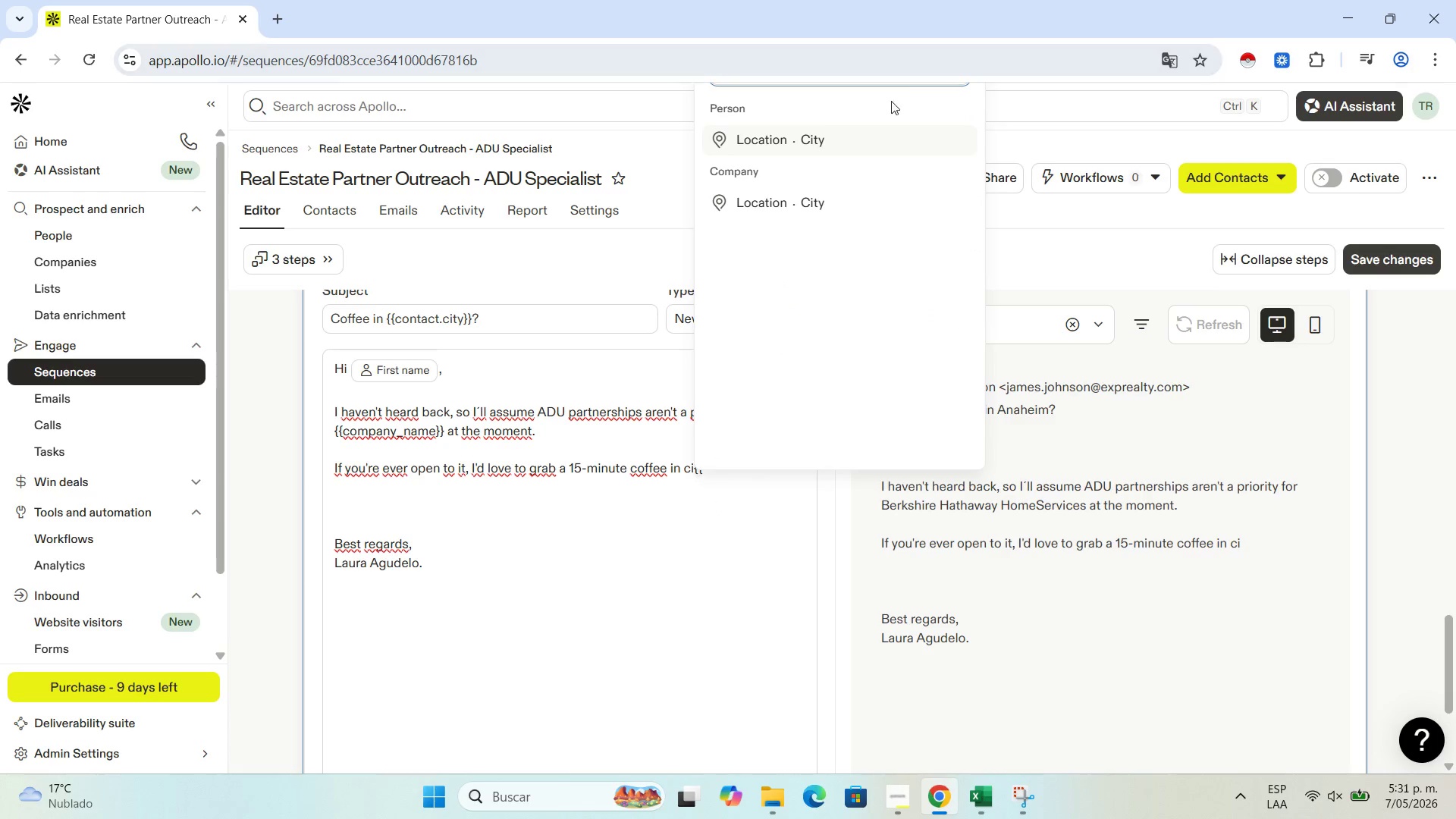 
left_click([855, 141])
 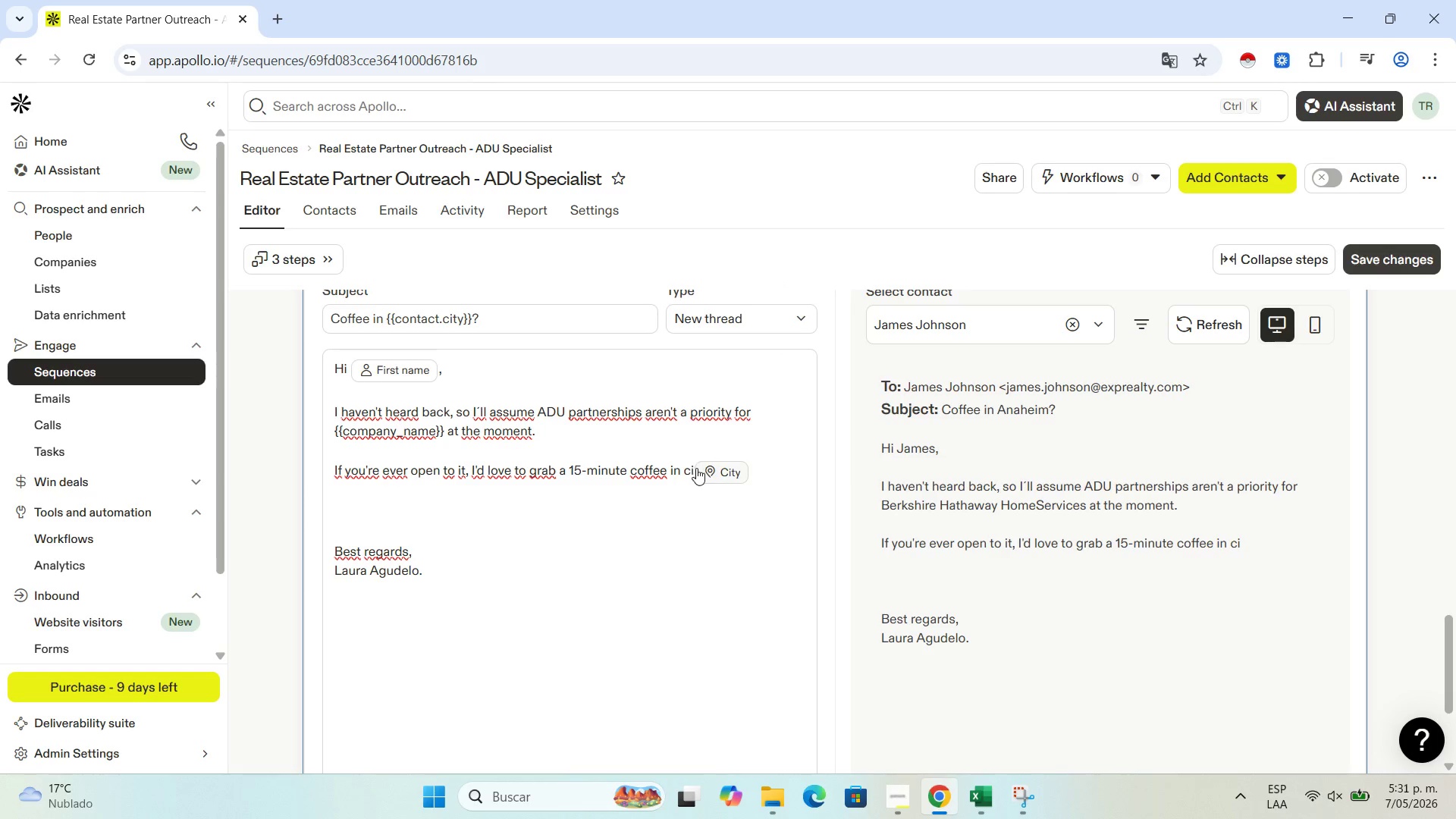 
left_click([692, 469])
 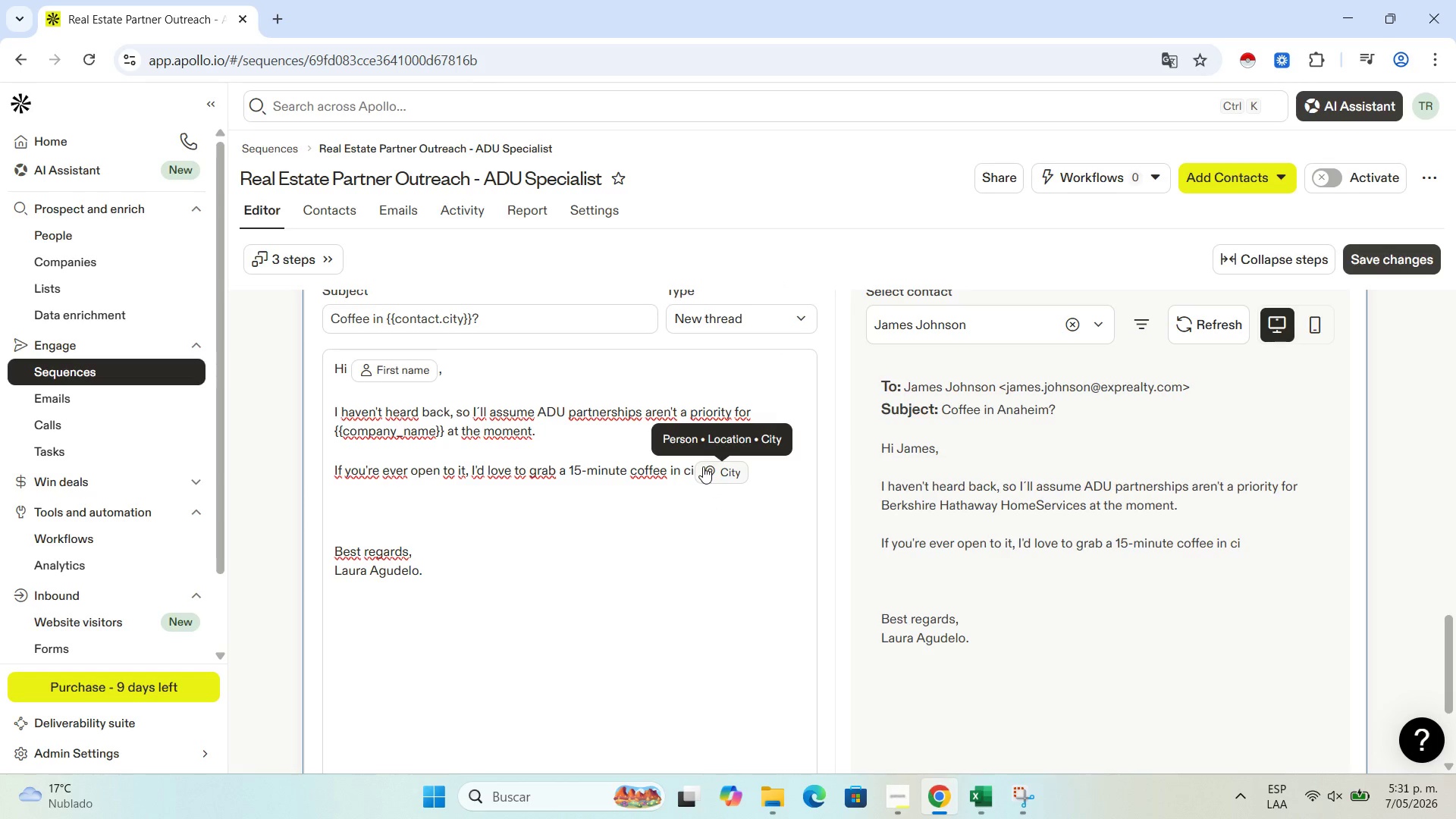 
key(ArrowRight)
 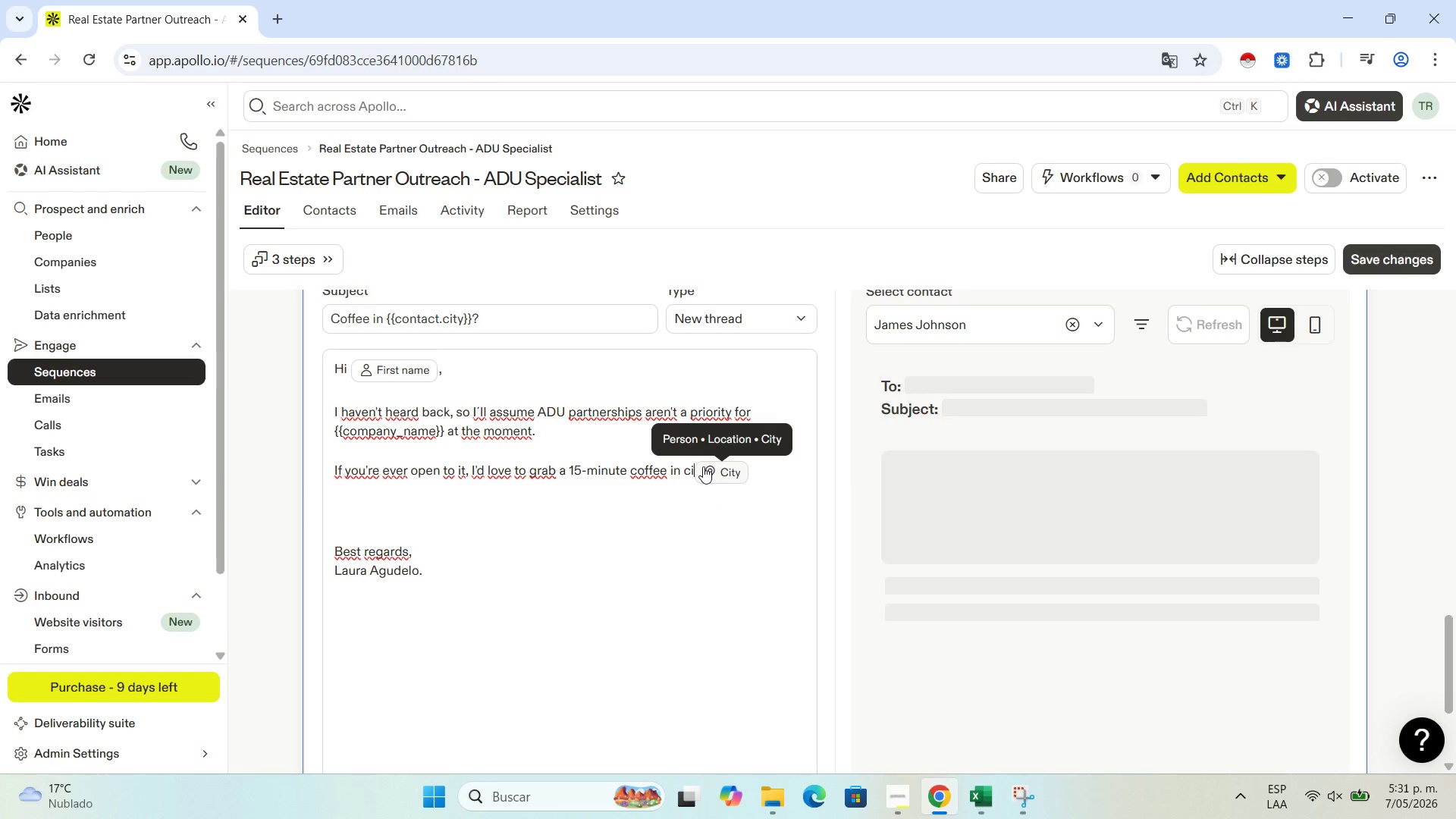 
key(Backspace)
 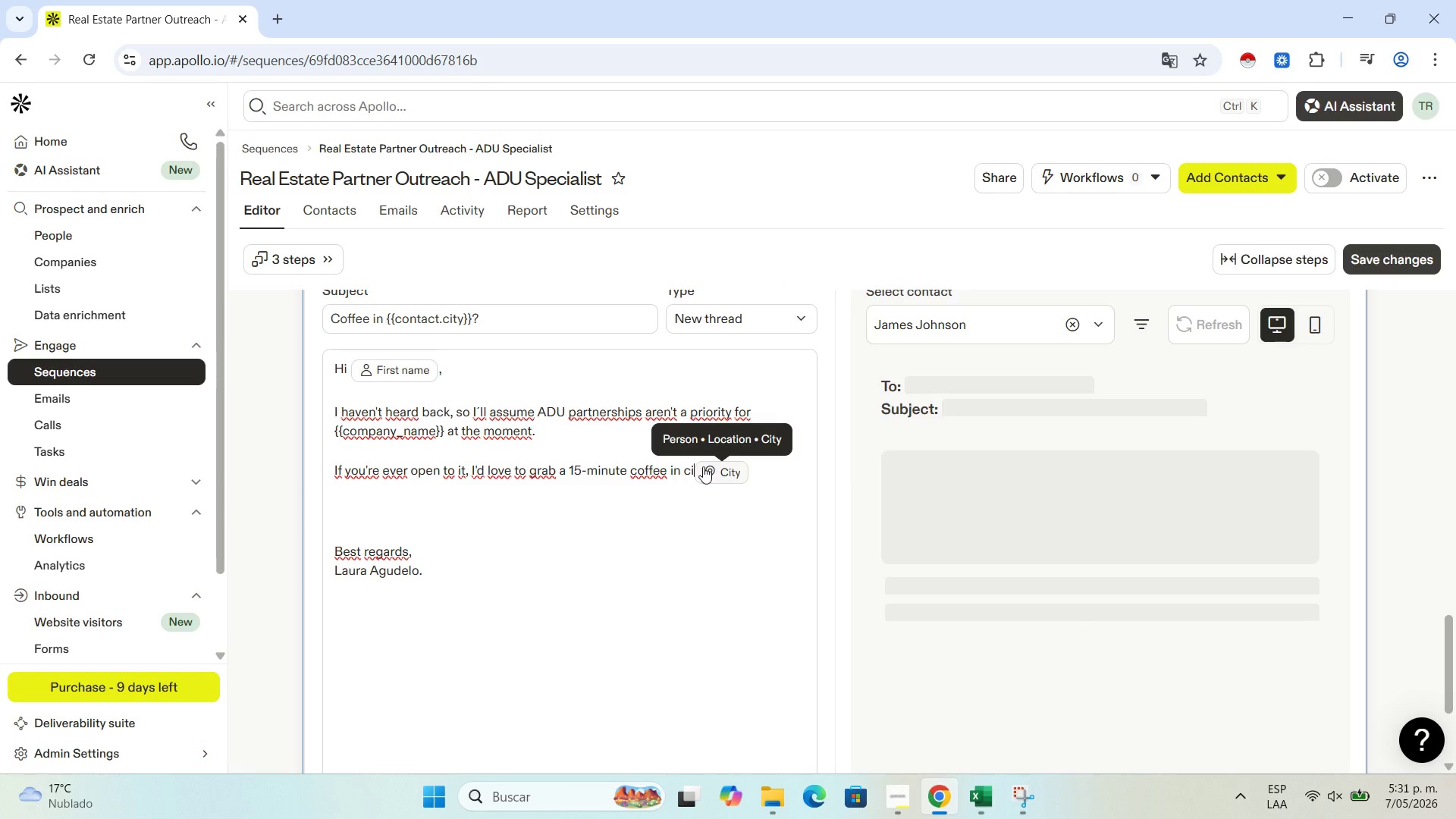 
key(Backspace)
 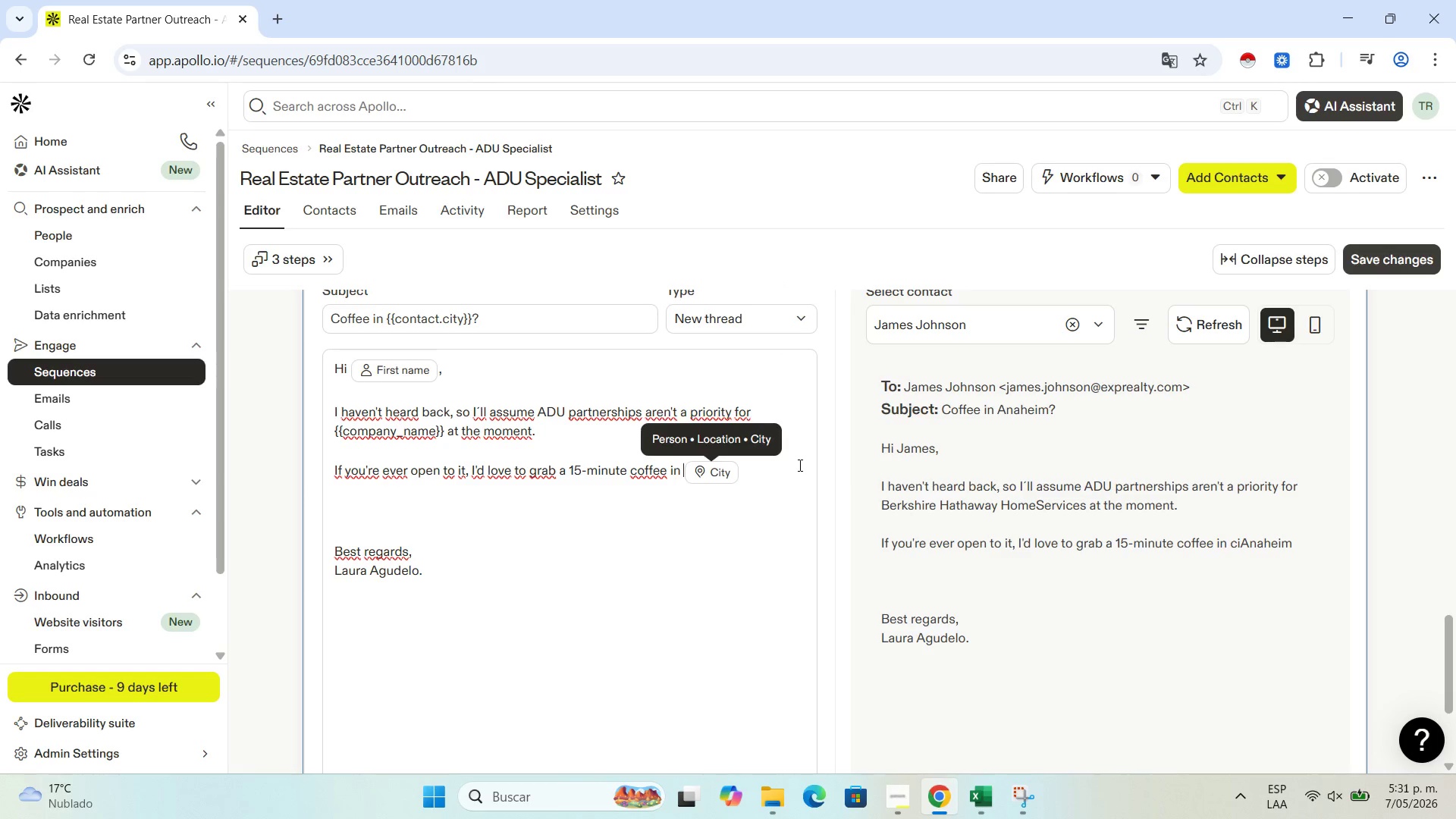 
left_click([784, 475])
 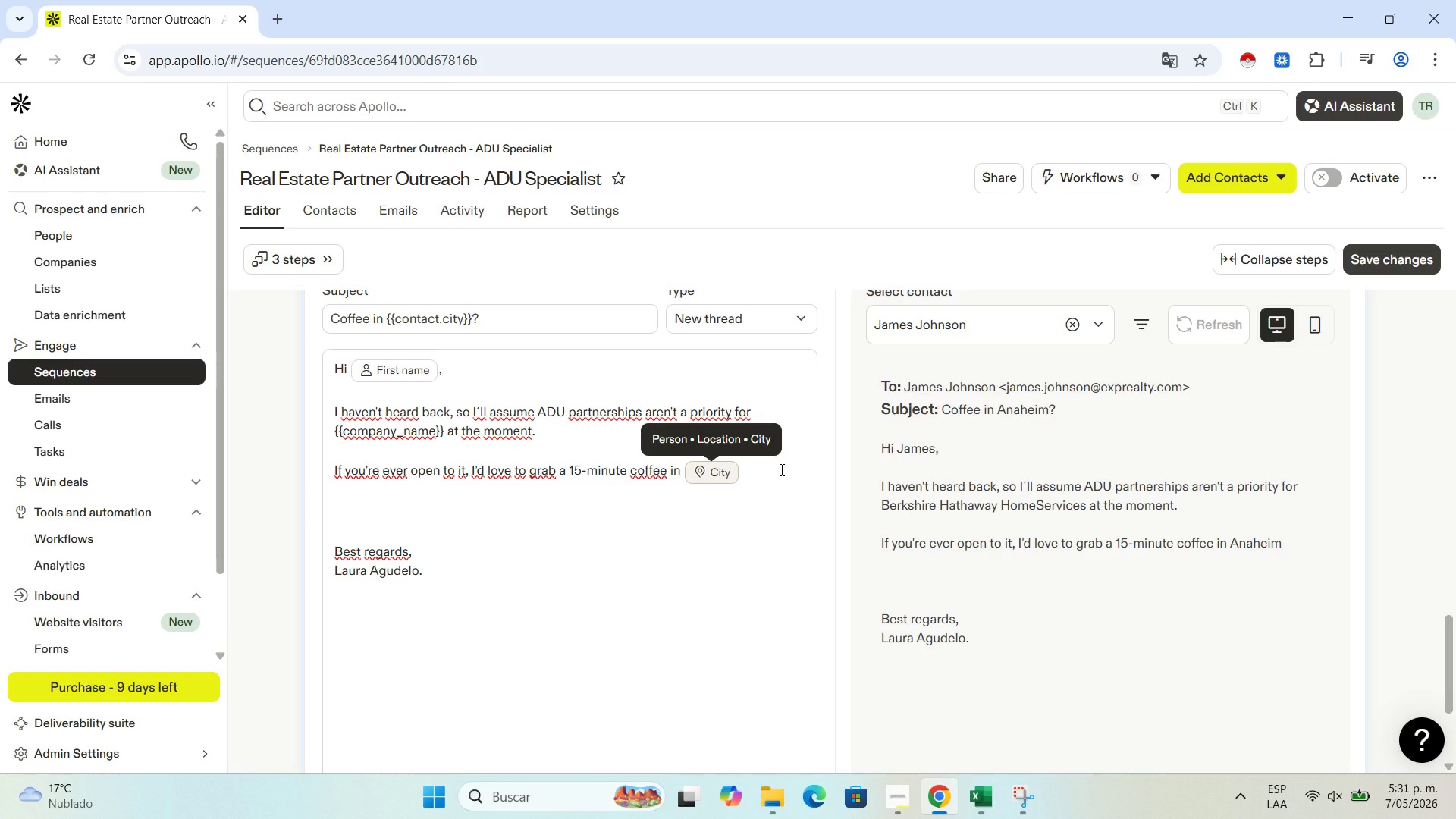 
type( or jums)
 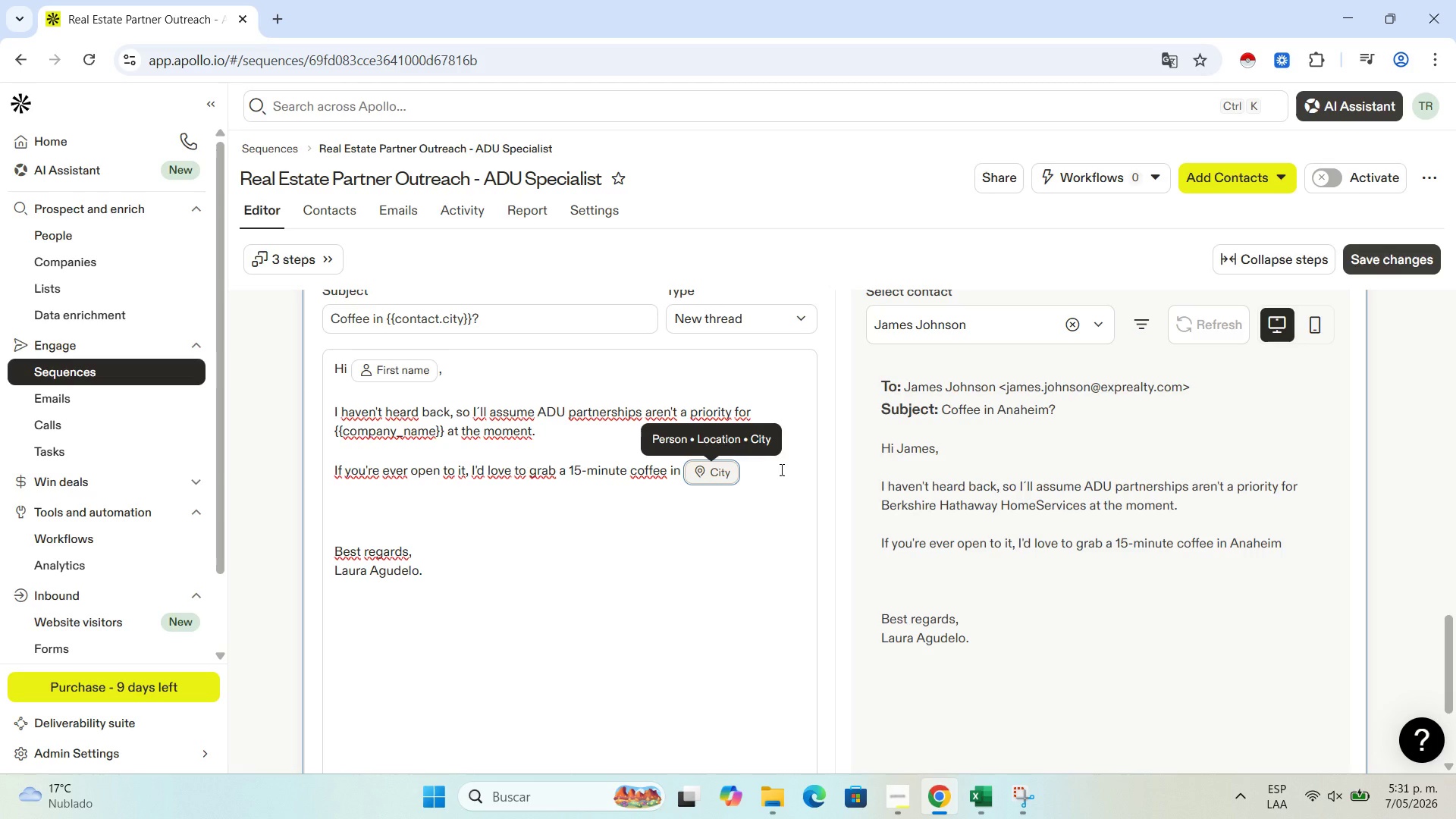 
left_click([780, 469])
 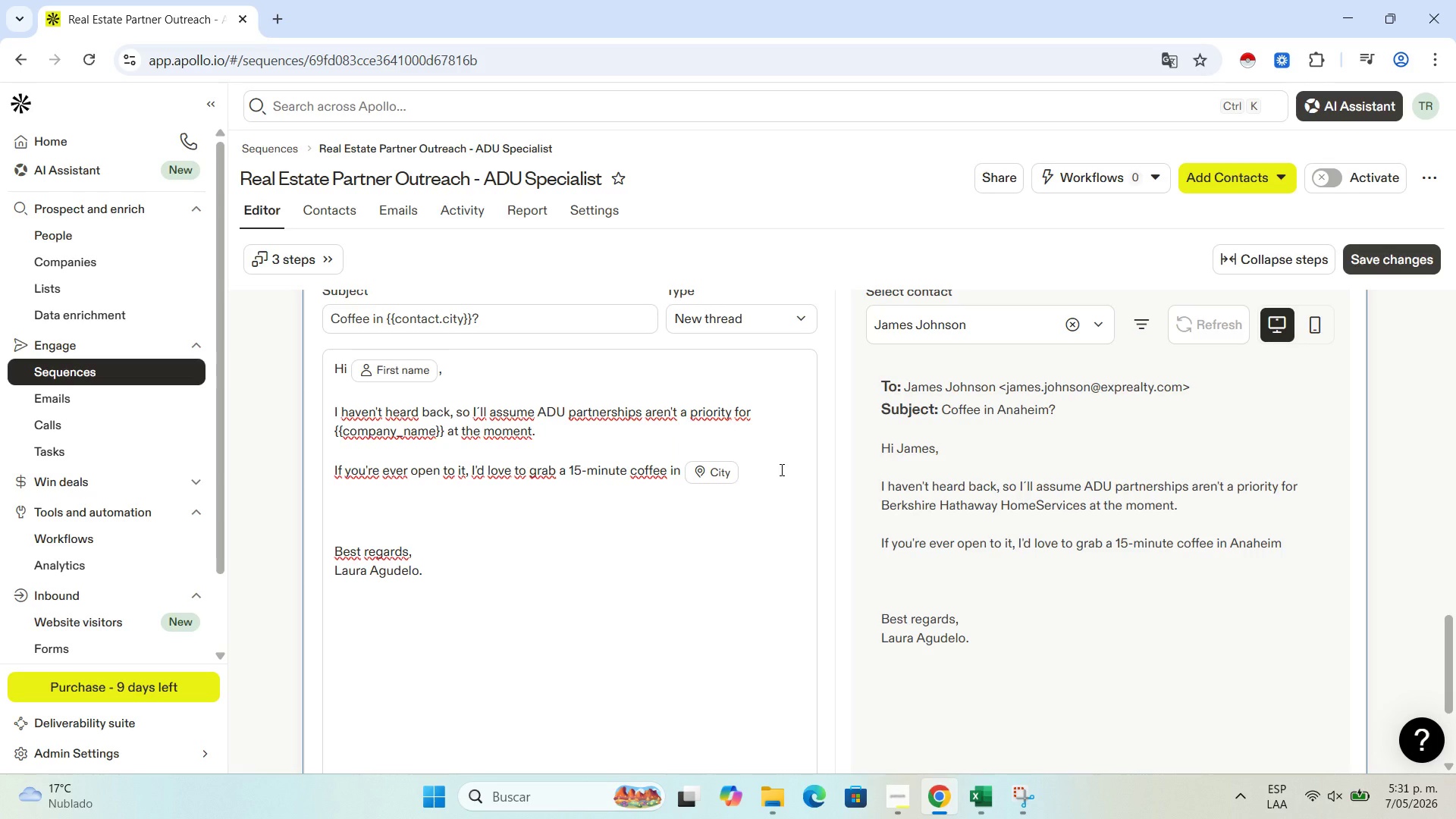 
type( or jump )
 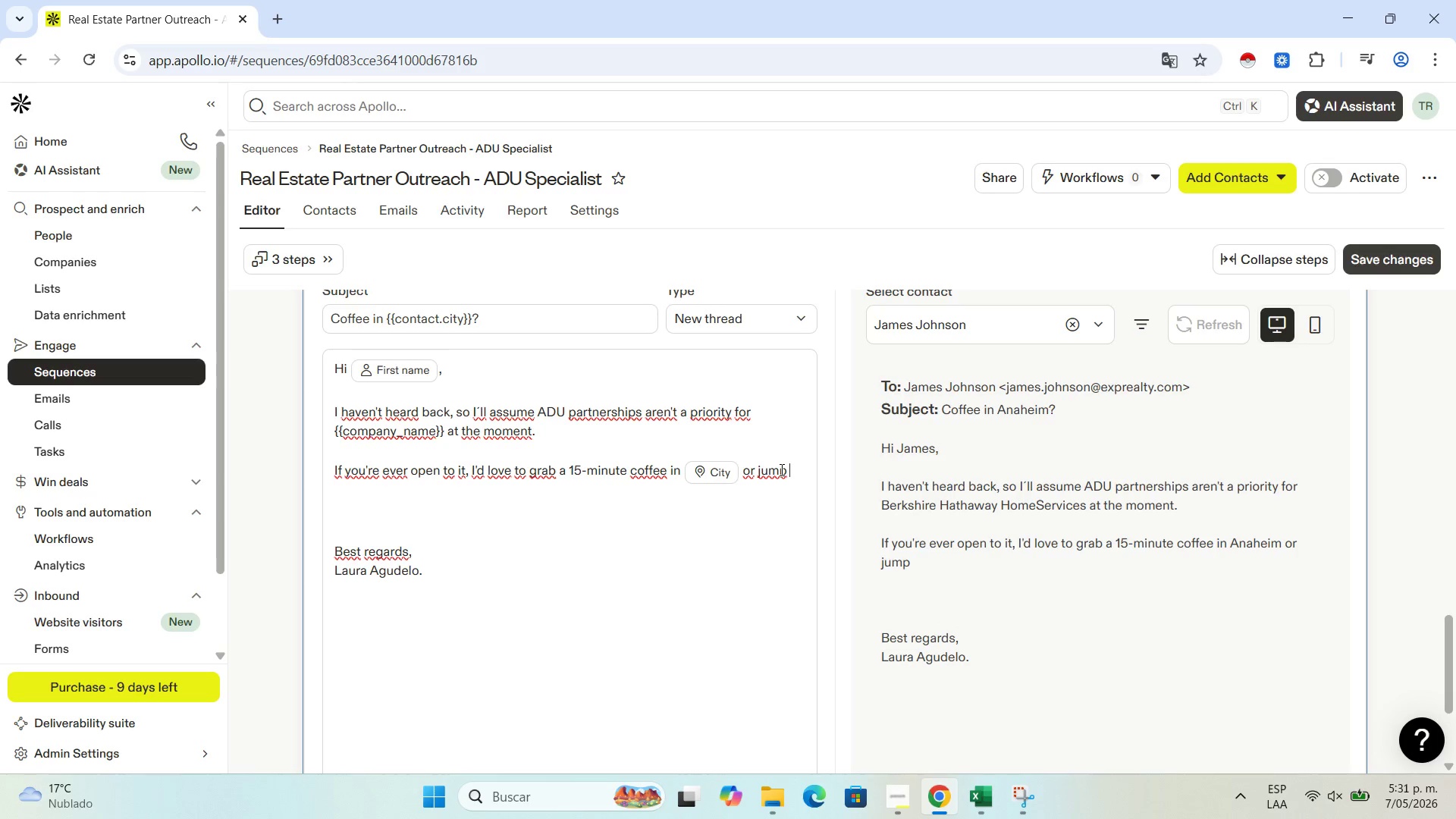 
type(on a )
 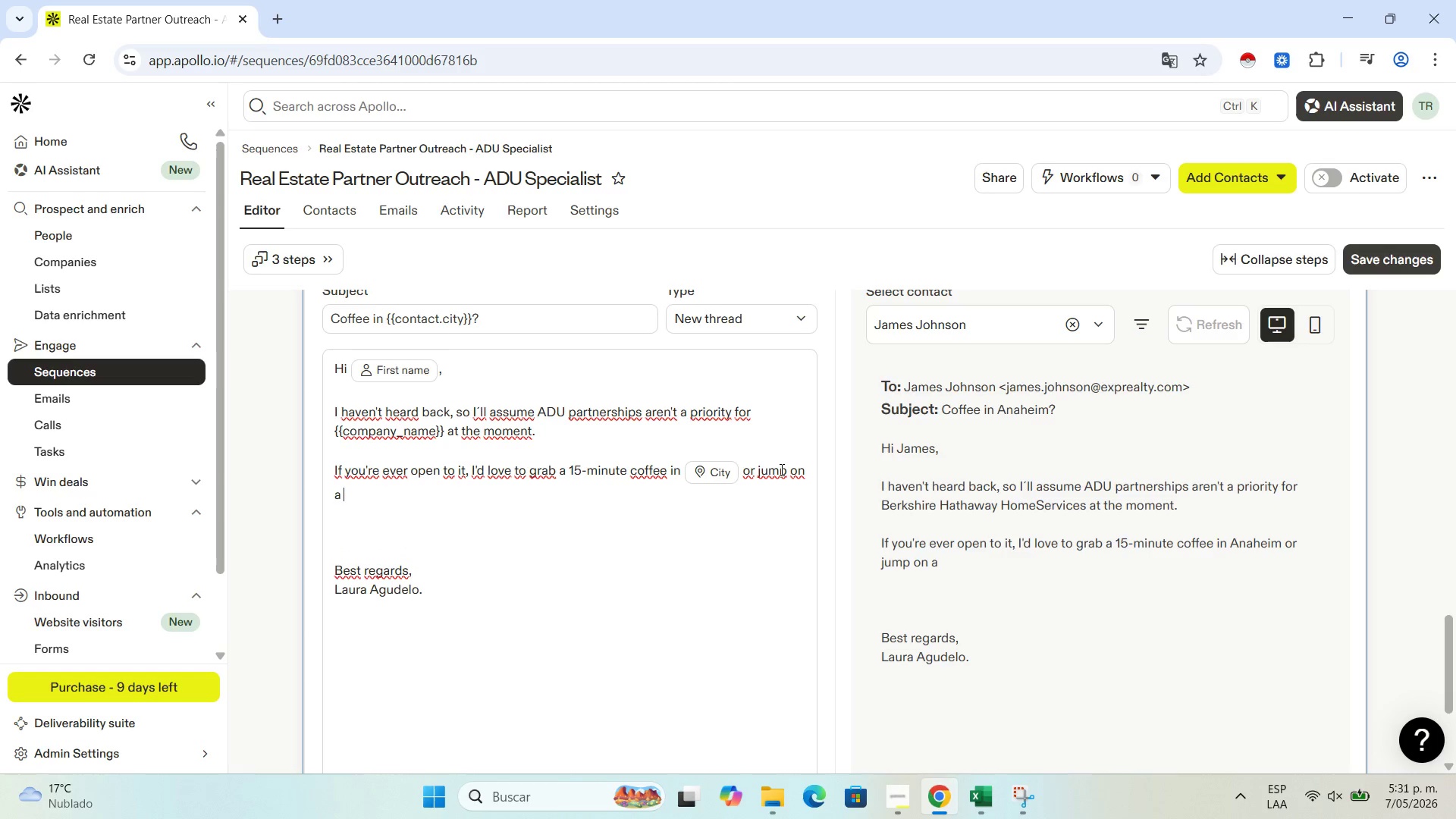 
type(call )
 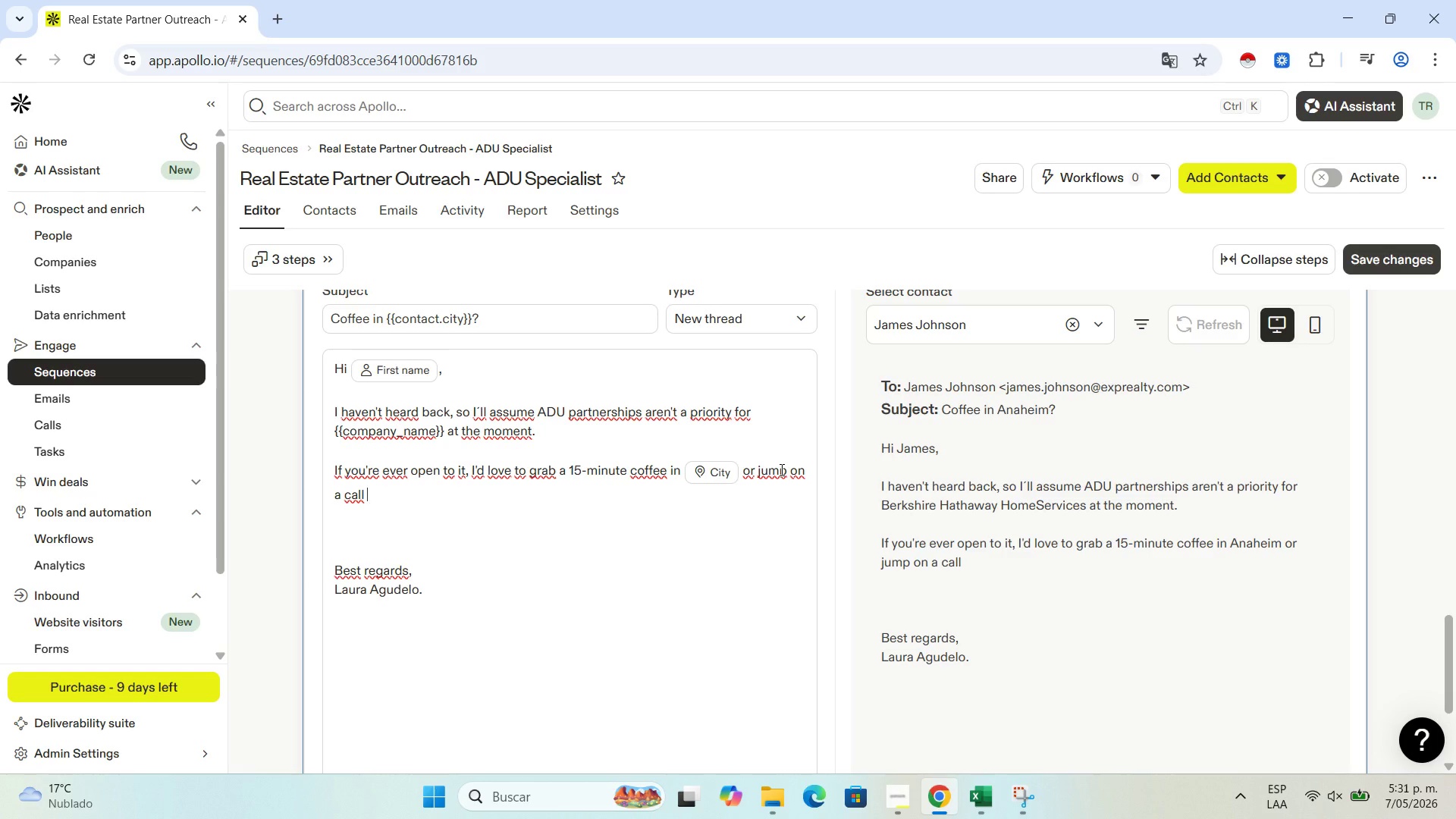 
wait(5.77)
 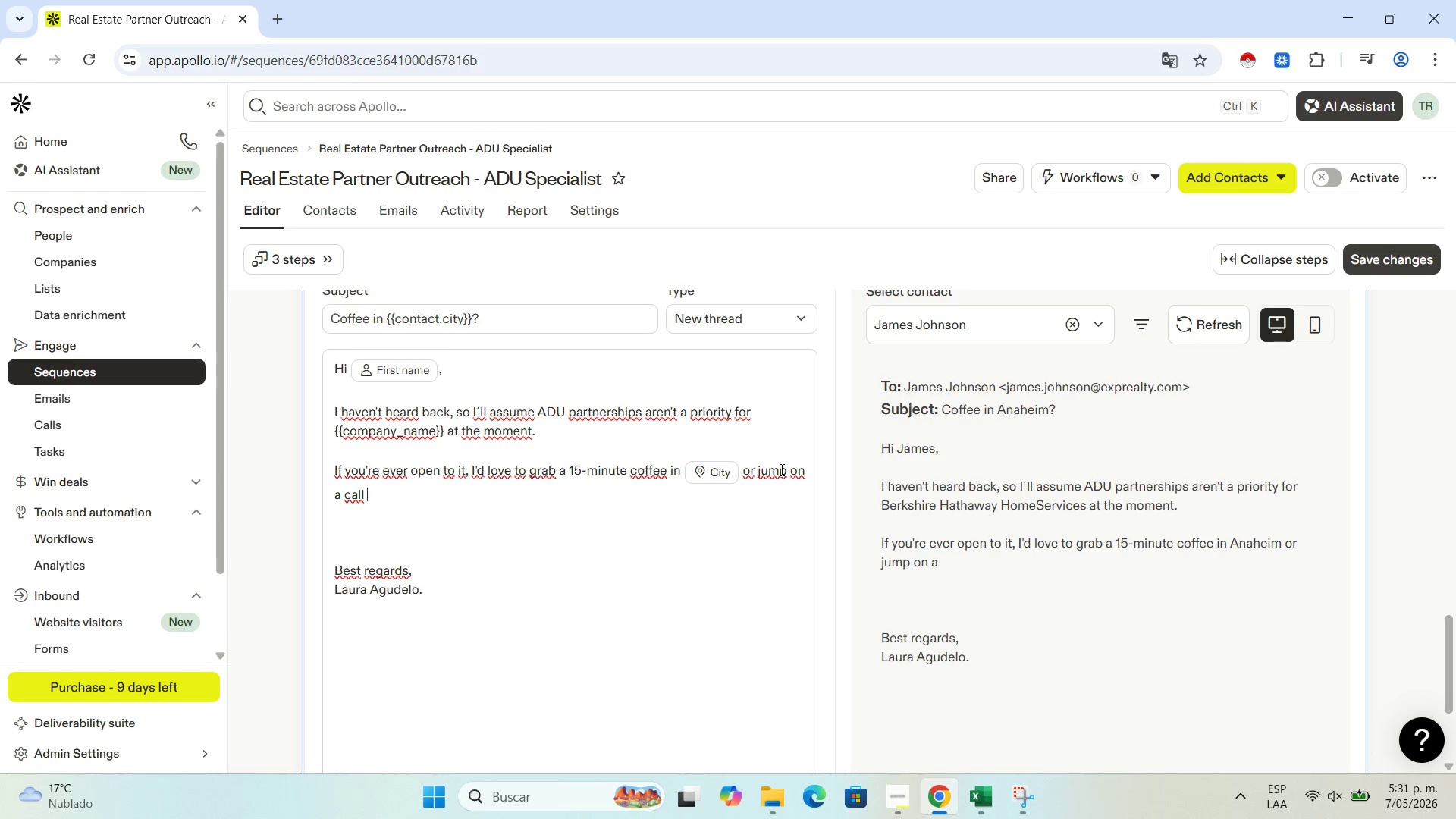 
type(to show you how we[ve helped othr agents c )
key(Backspace)
type(lose ddeals faster.)
 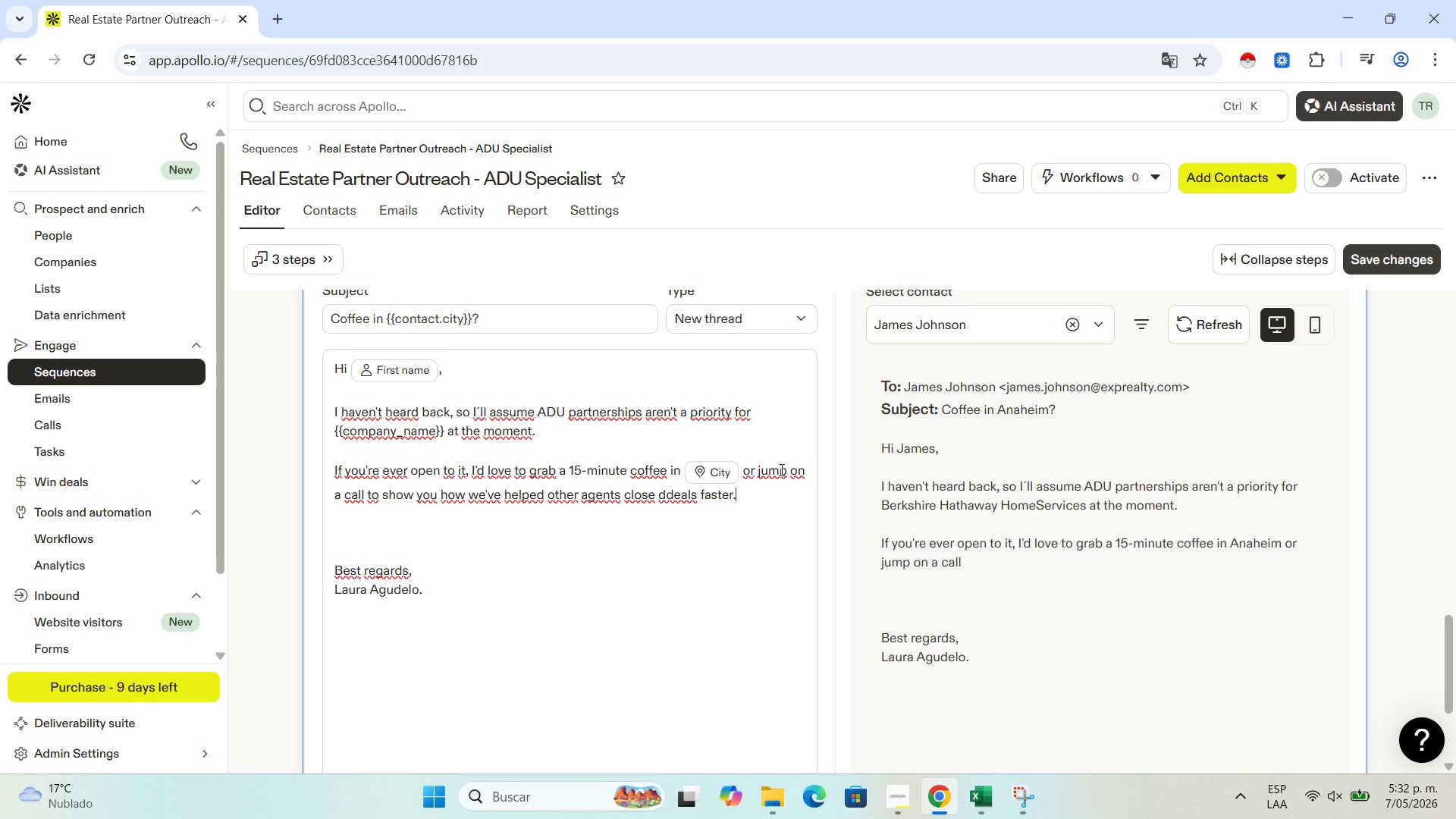 
key(Enter)
 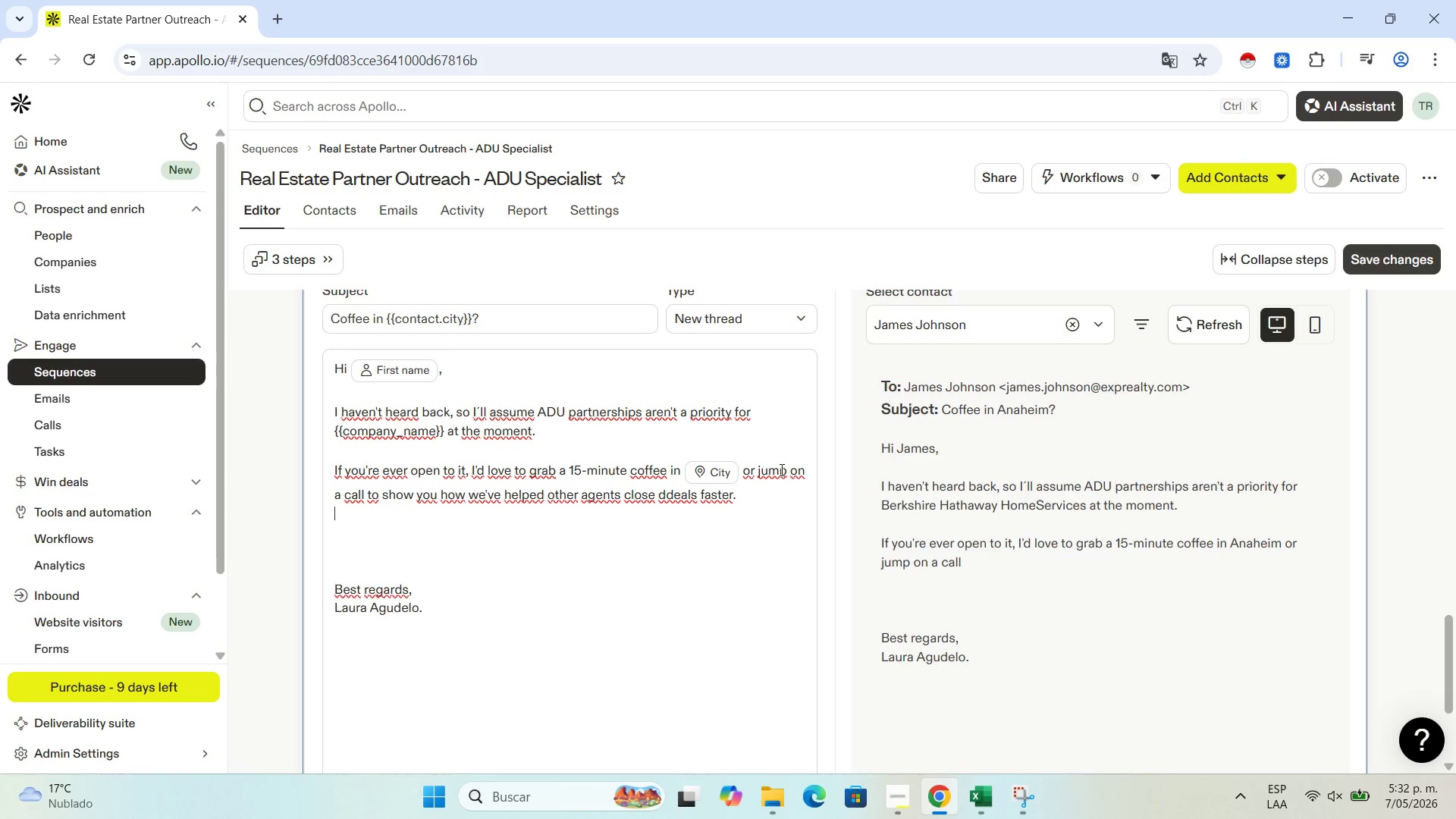 
key(Enter)
 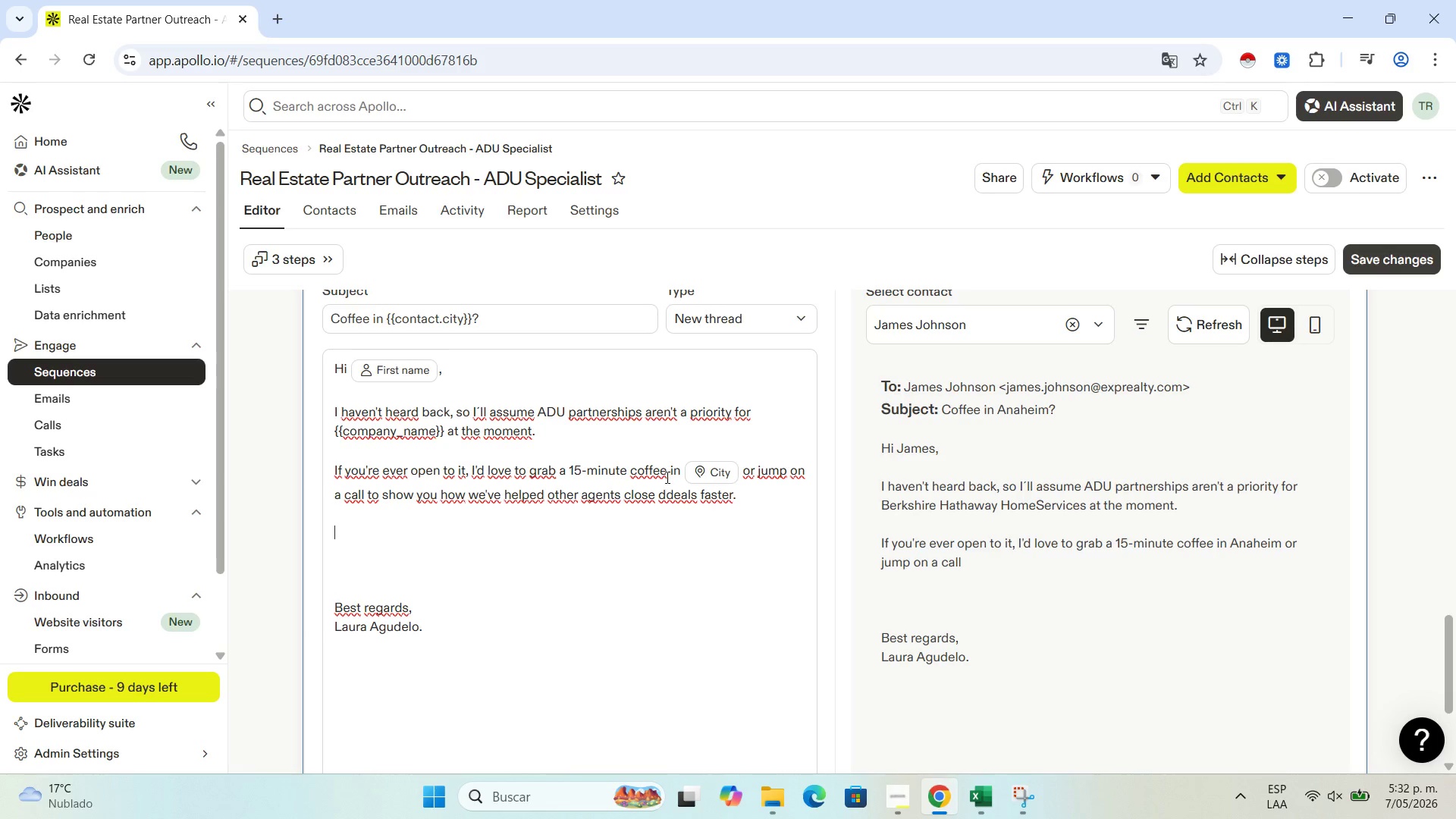 
left_click([673, 491])
 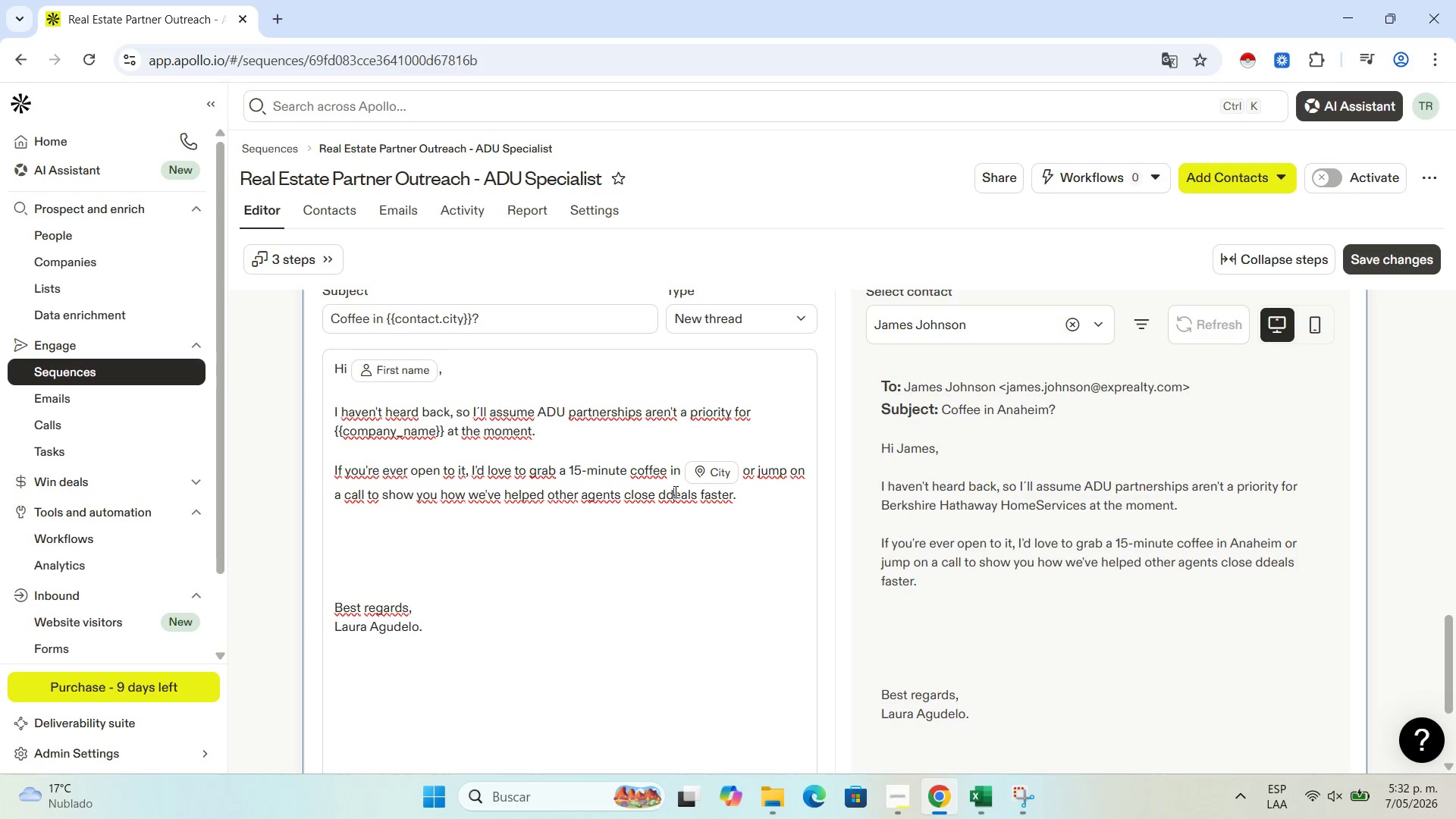 
key(Backspace)
 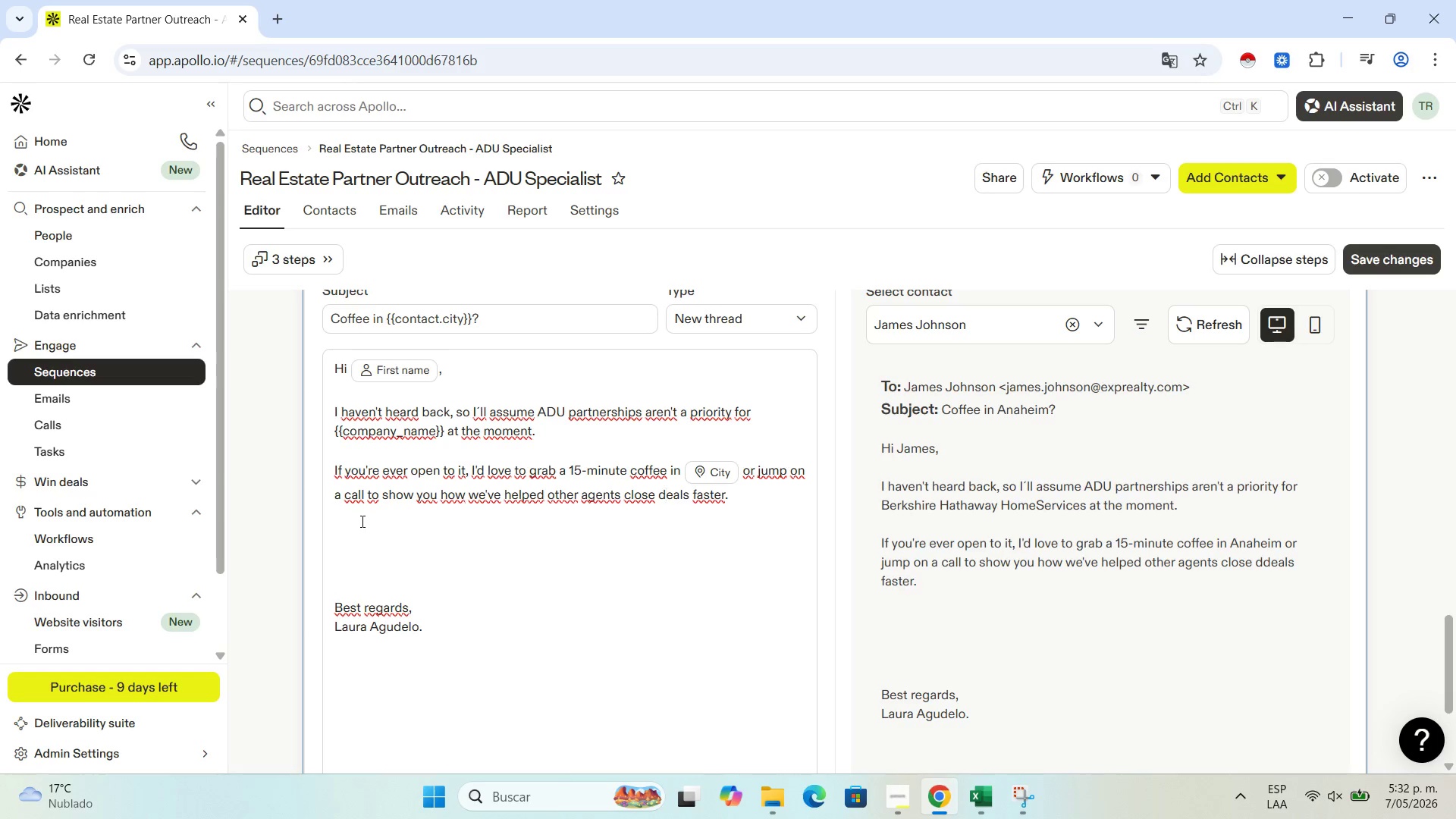 
left_click([355, 536])
 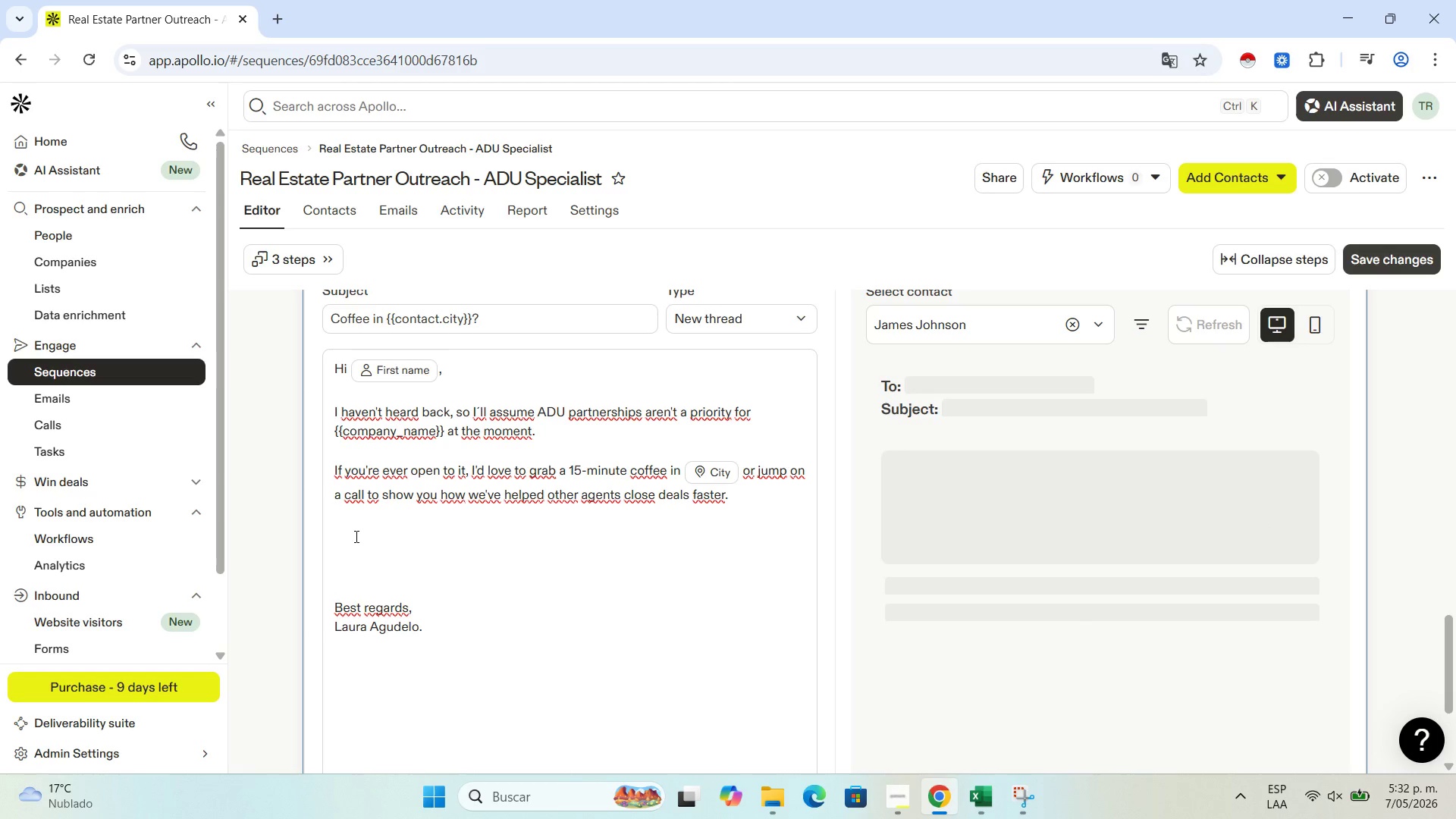 
type(This will be my last check in for now- Feel free to reach out if things change)
key(Backspace)
type(e.)
key(Backspace)
type(!)
 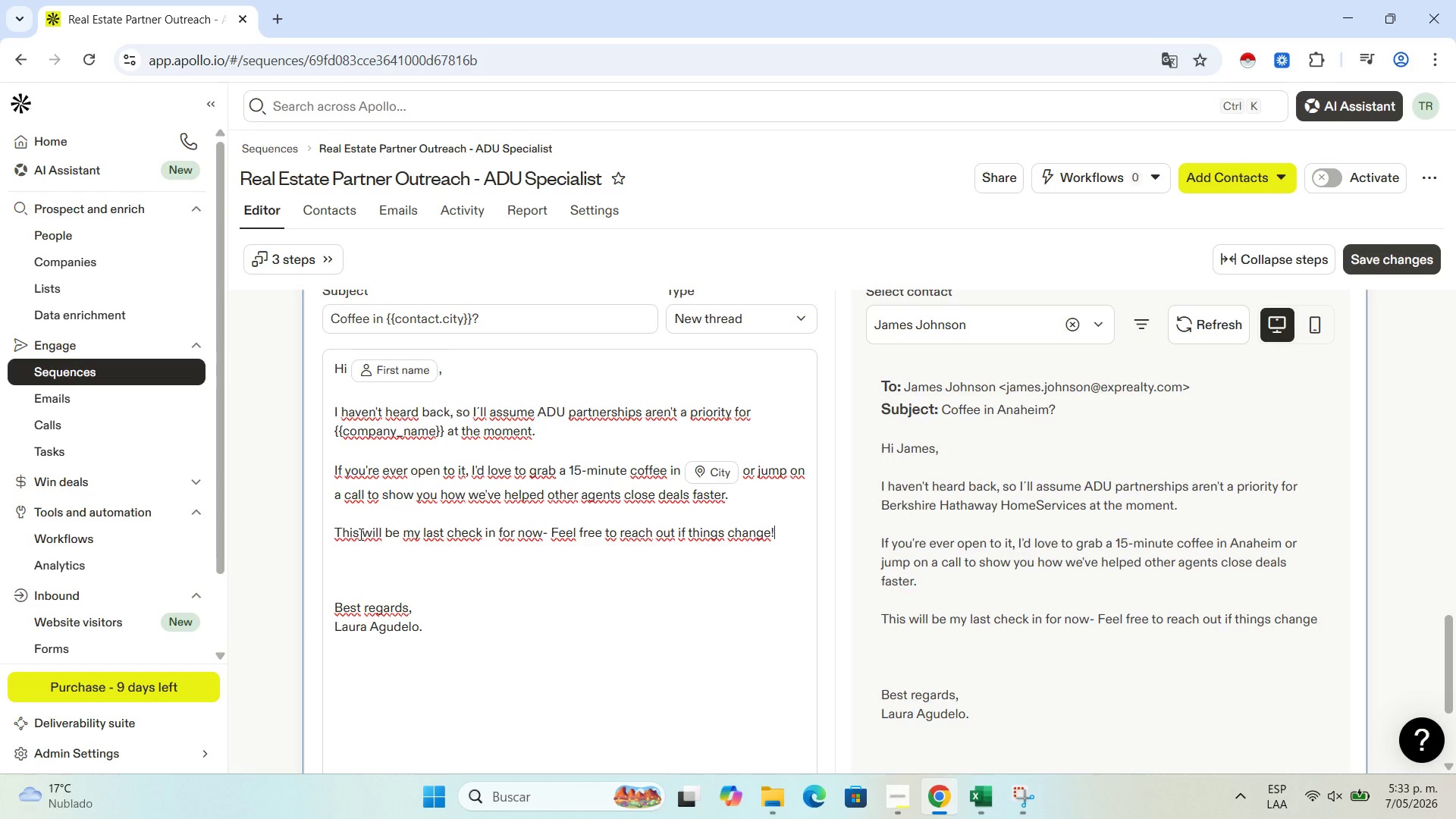 
left_click([418, 567])
 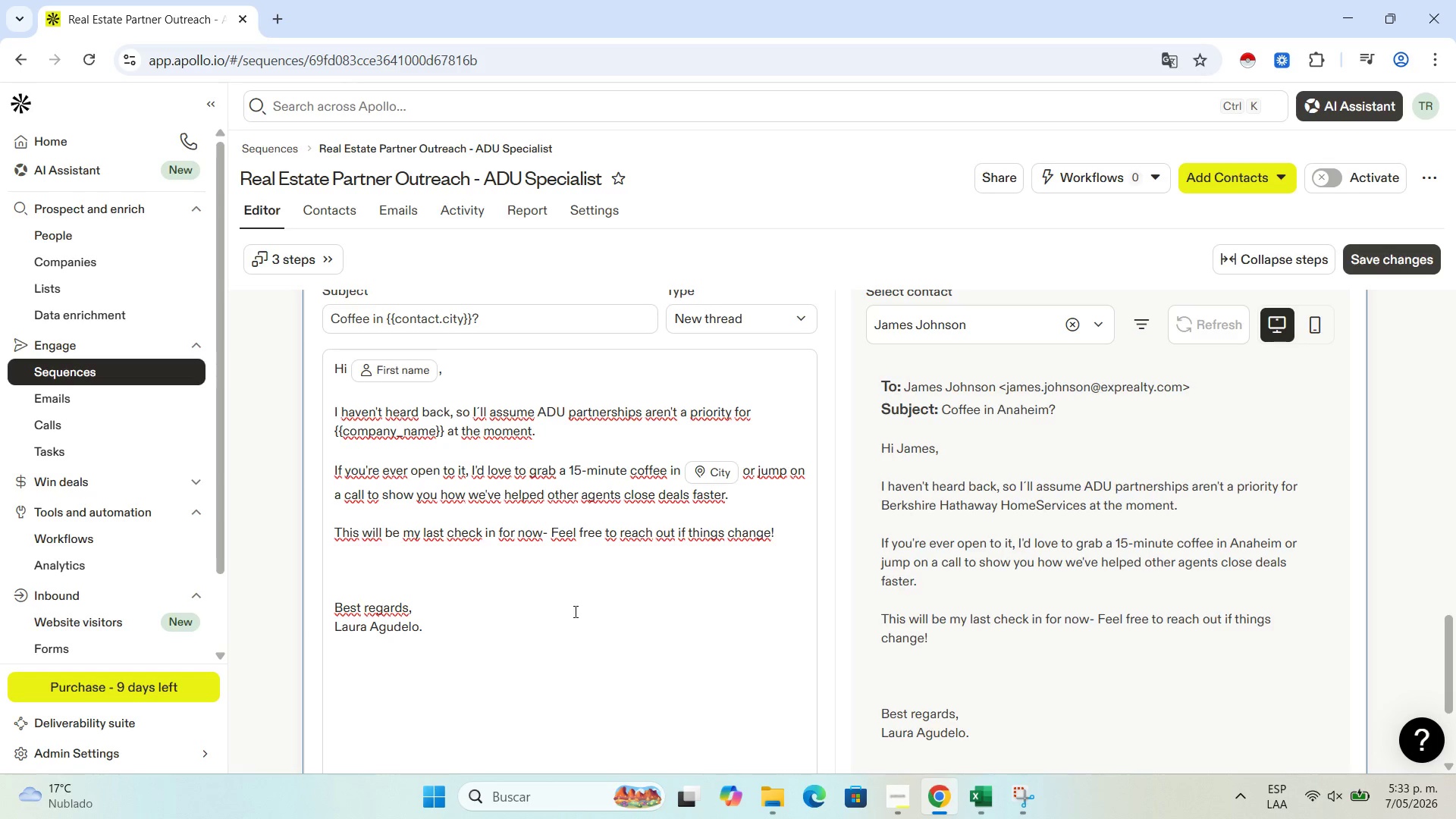 
left_click([582, 618])
 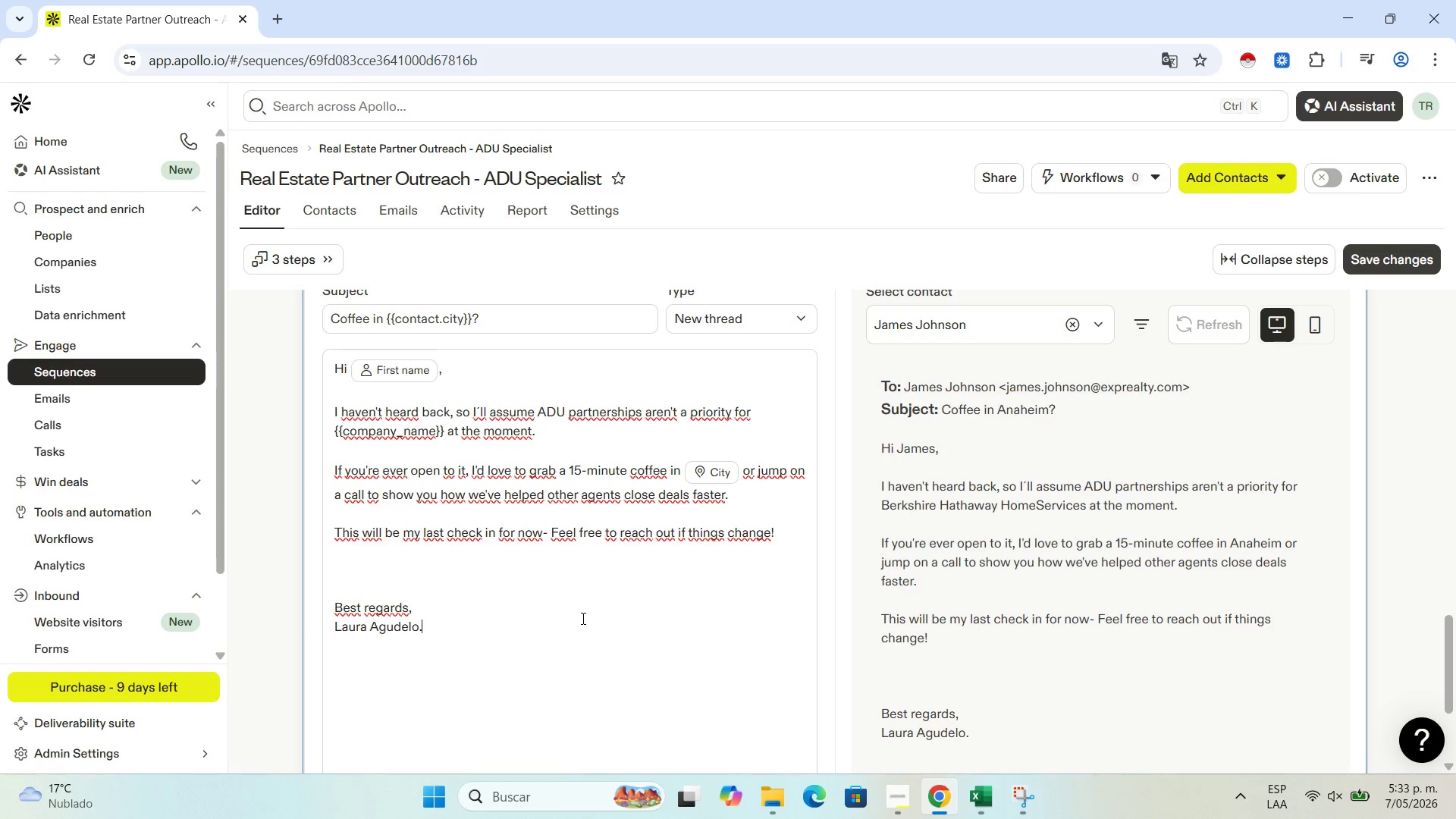 
scroll: coordinate [582, 618], scroll_direction: down, amount: 2.0
 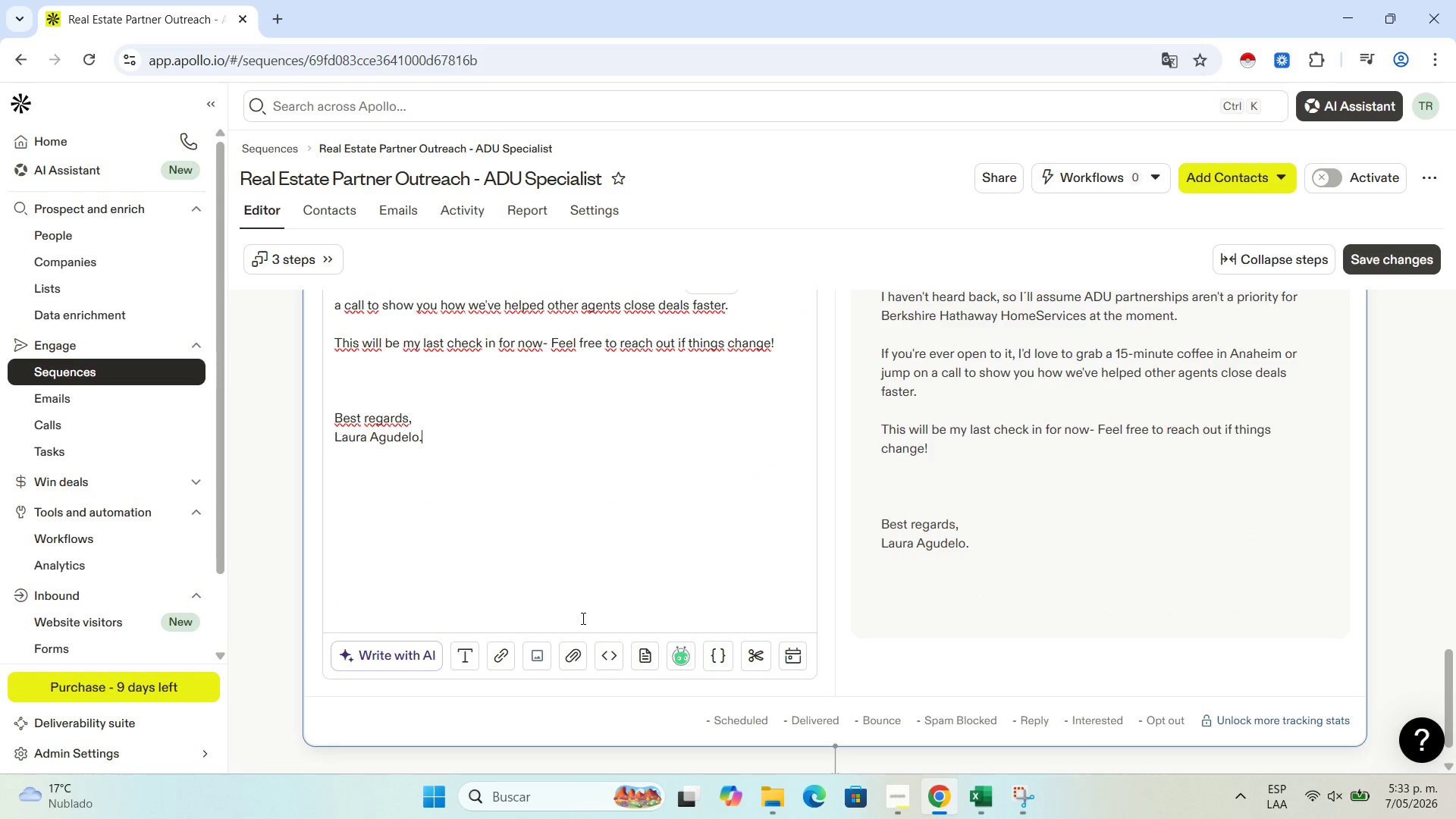 
scroll: coordinate [582, 618], scroll_direction: up, amount: 3.0
 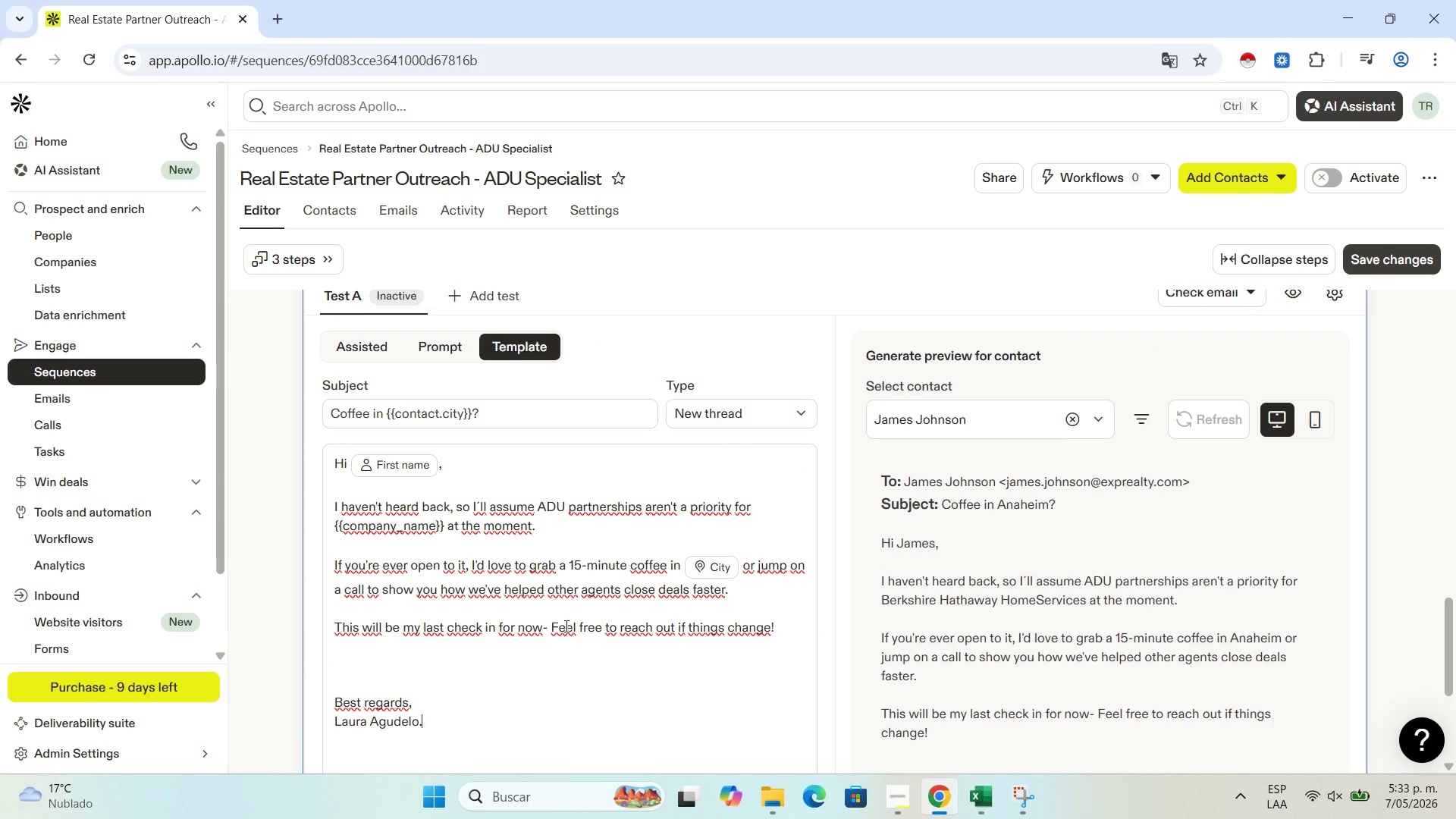 
left_click([565, 626])
 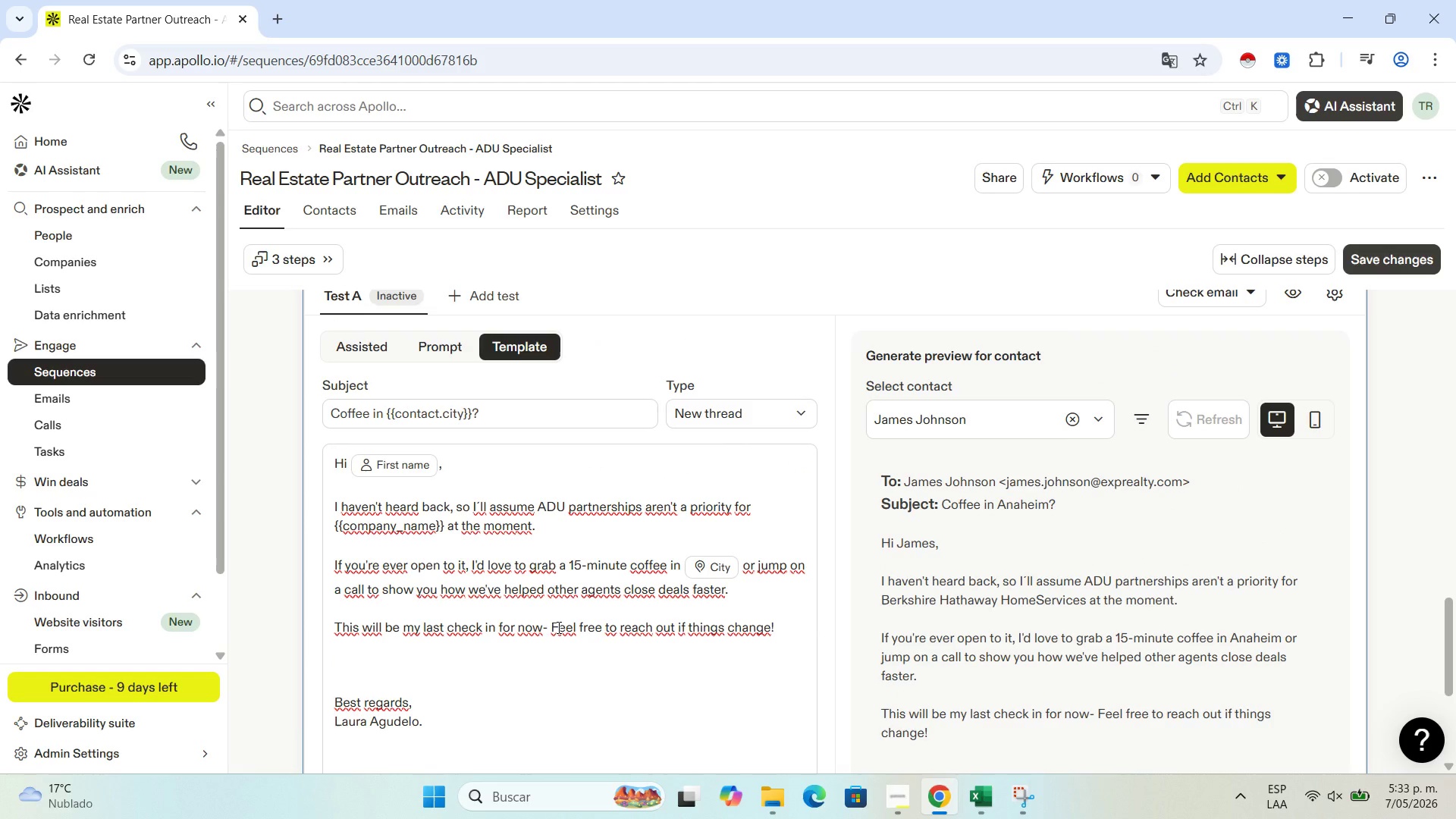 
left_click([557, 628])
 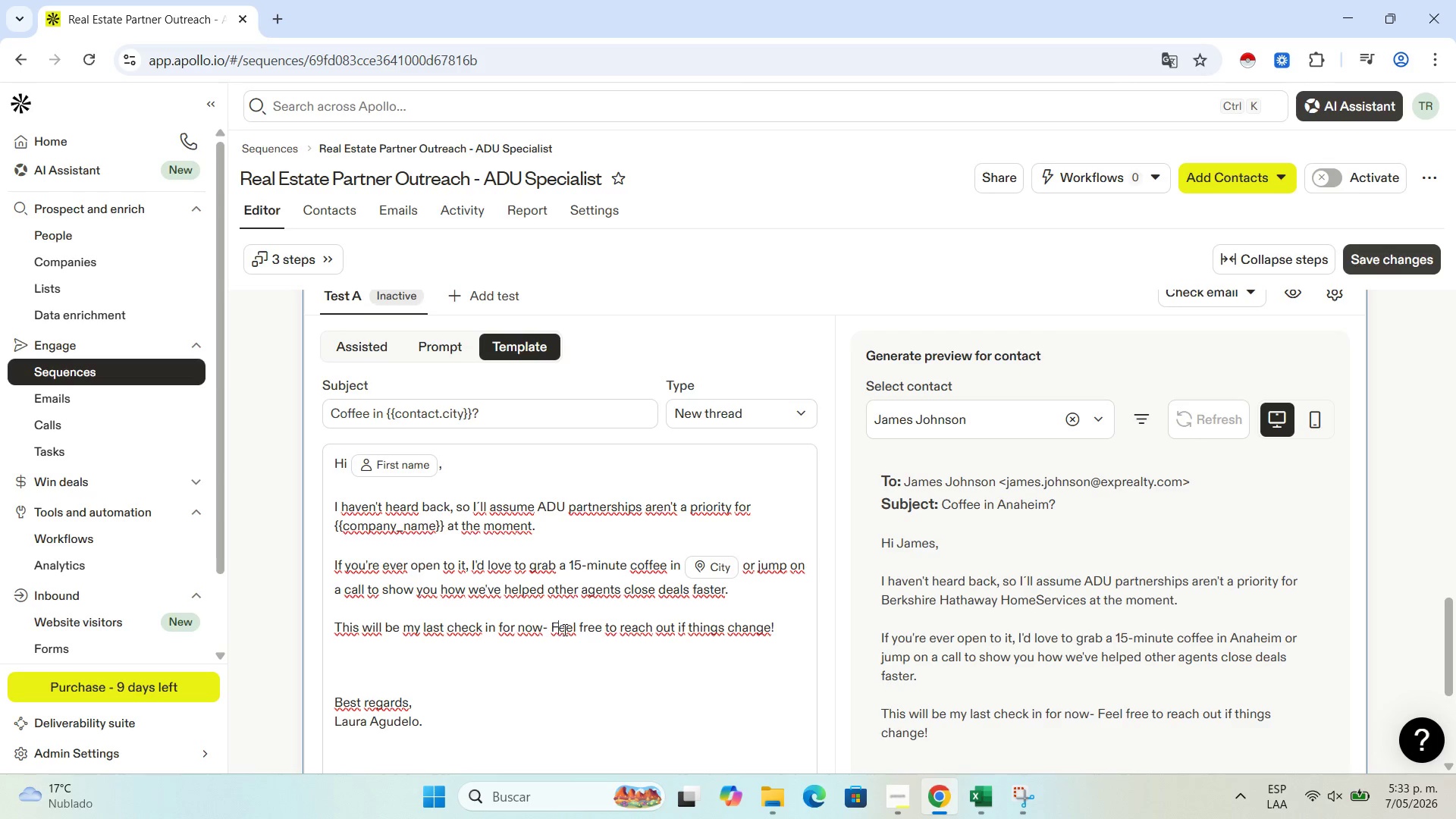 
wait(9.48)
 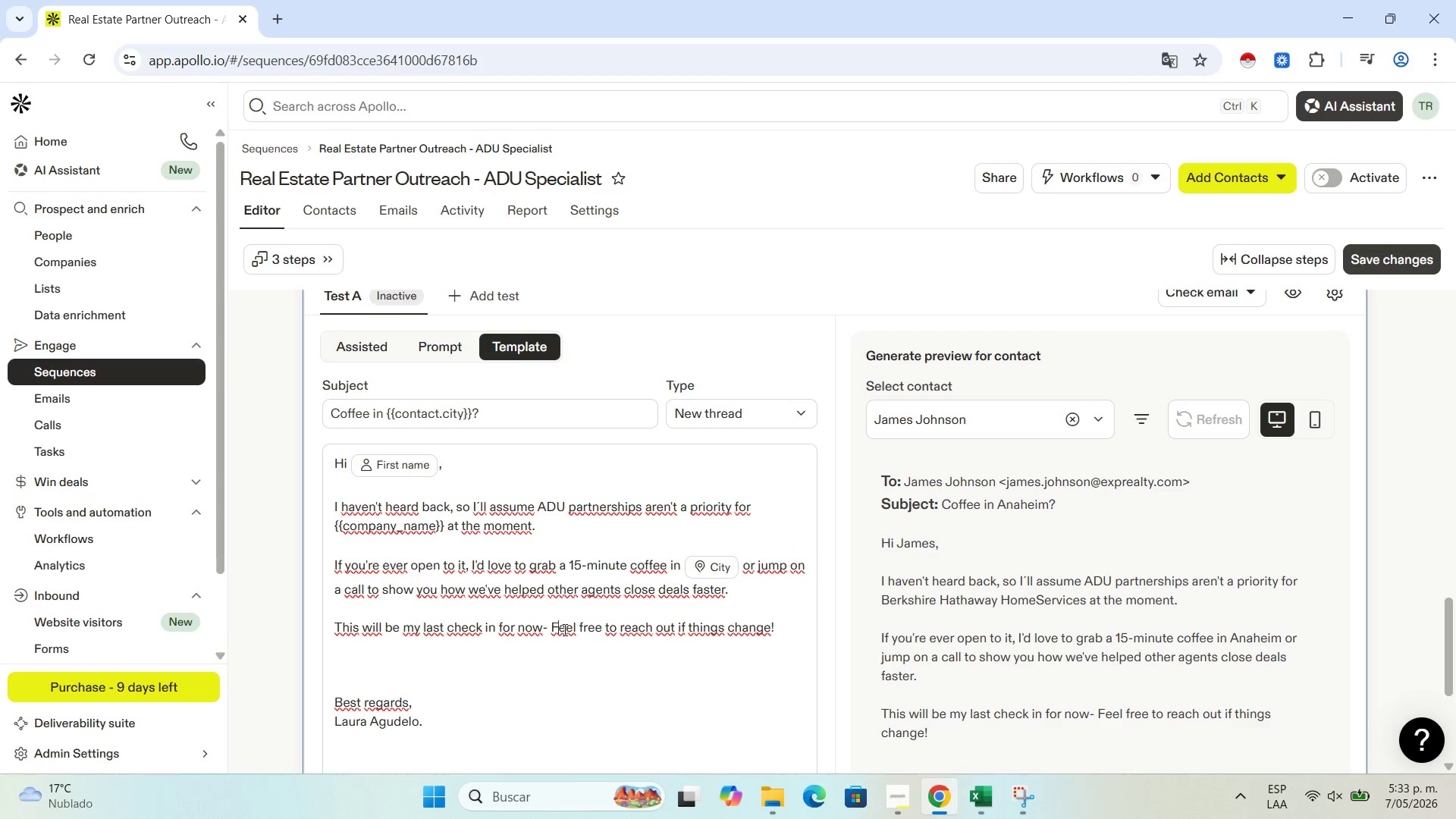 
left_click([551, 629])
 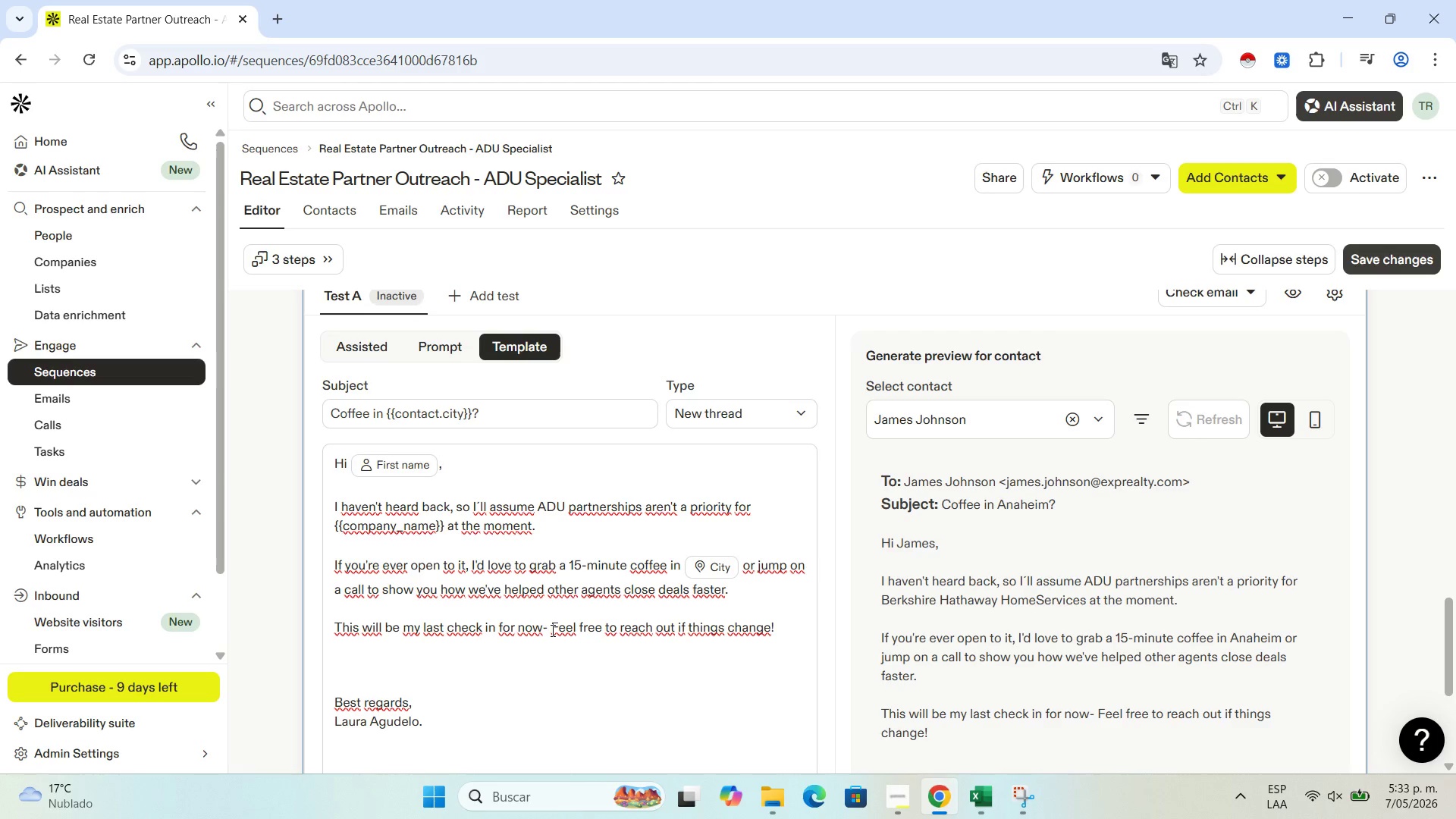 
key(Backspace)
 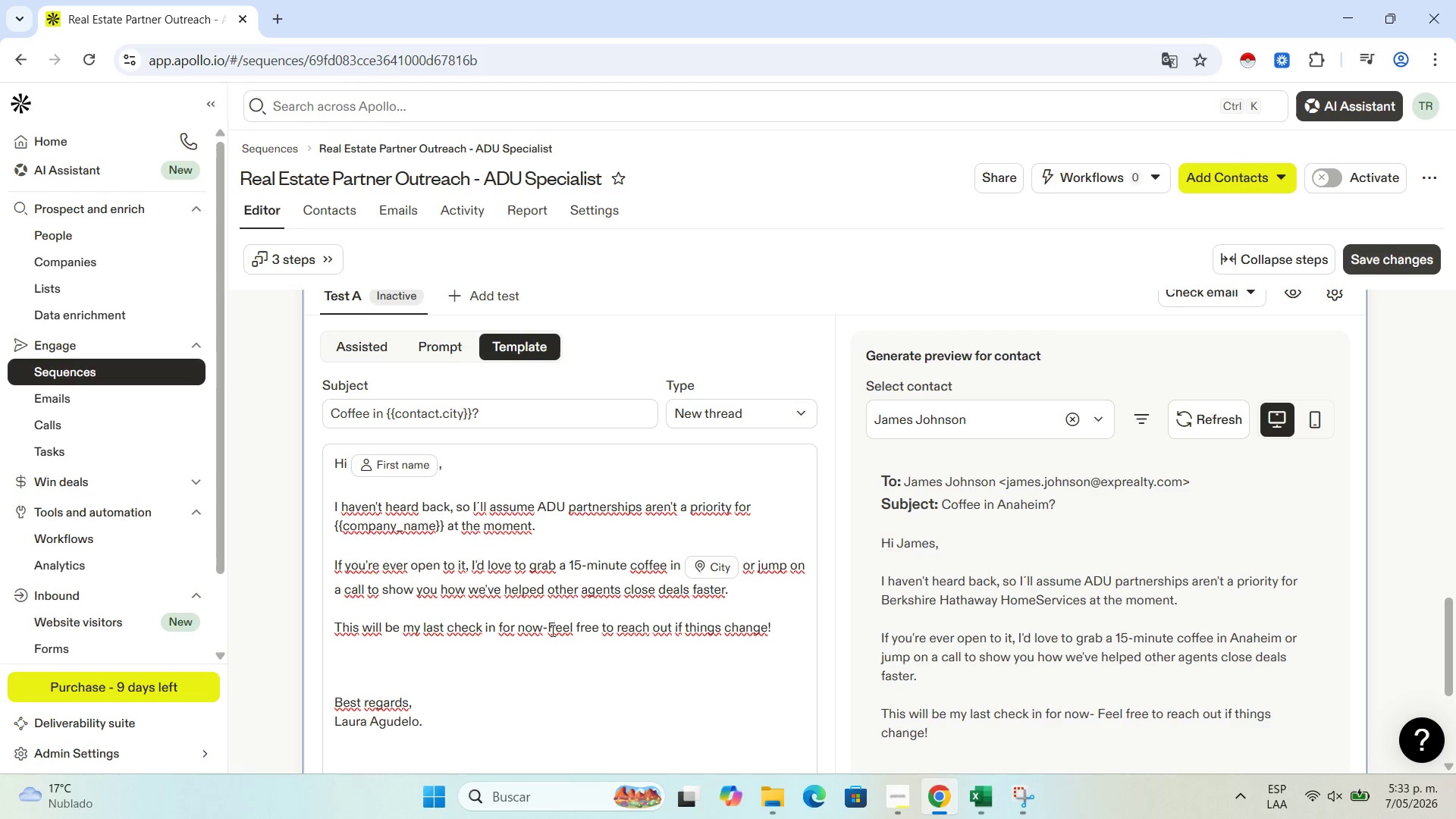 
key(Backspace)
 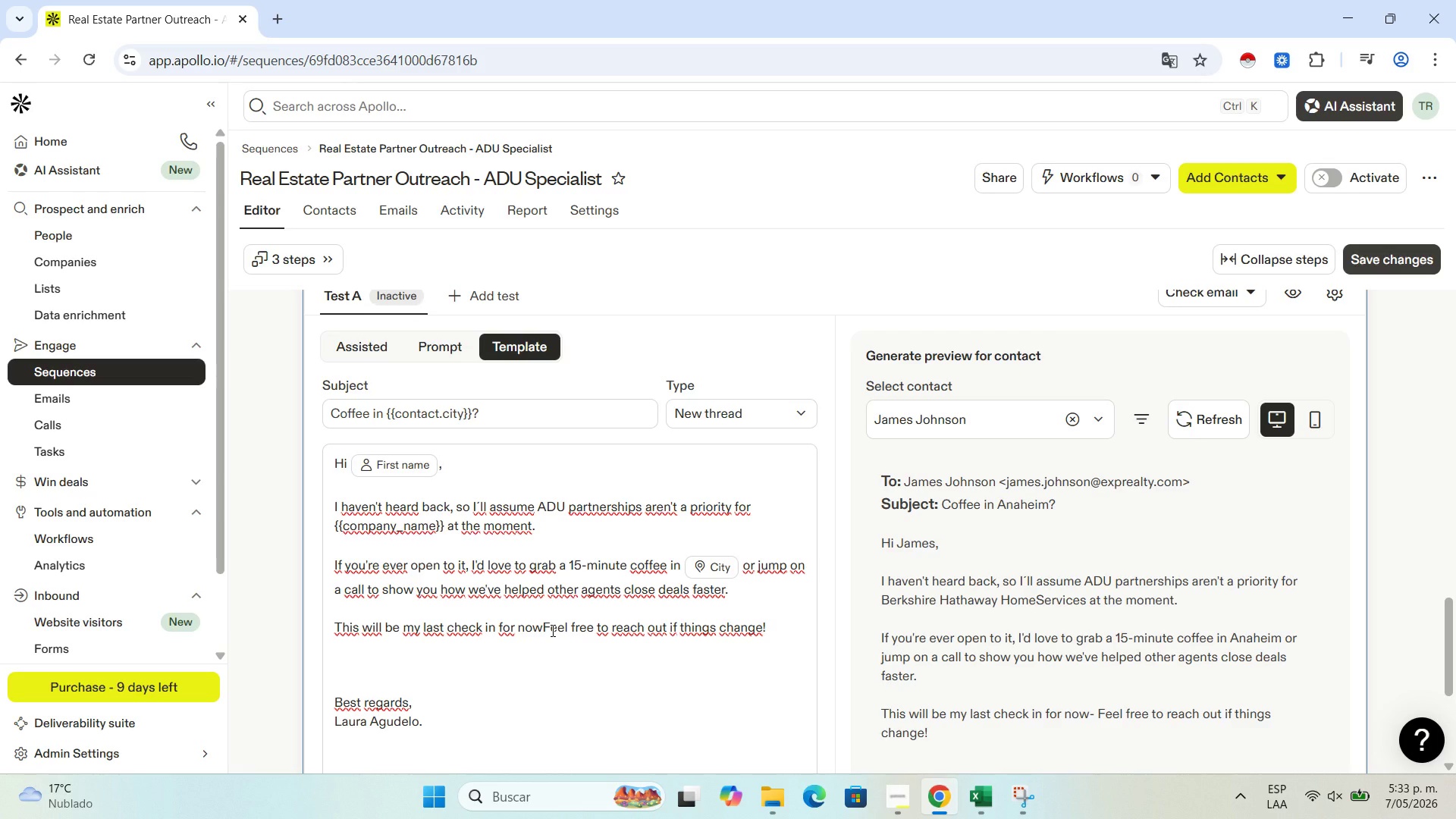 
key(Period)
 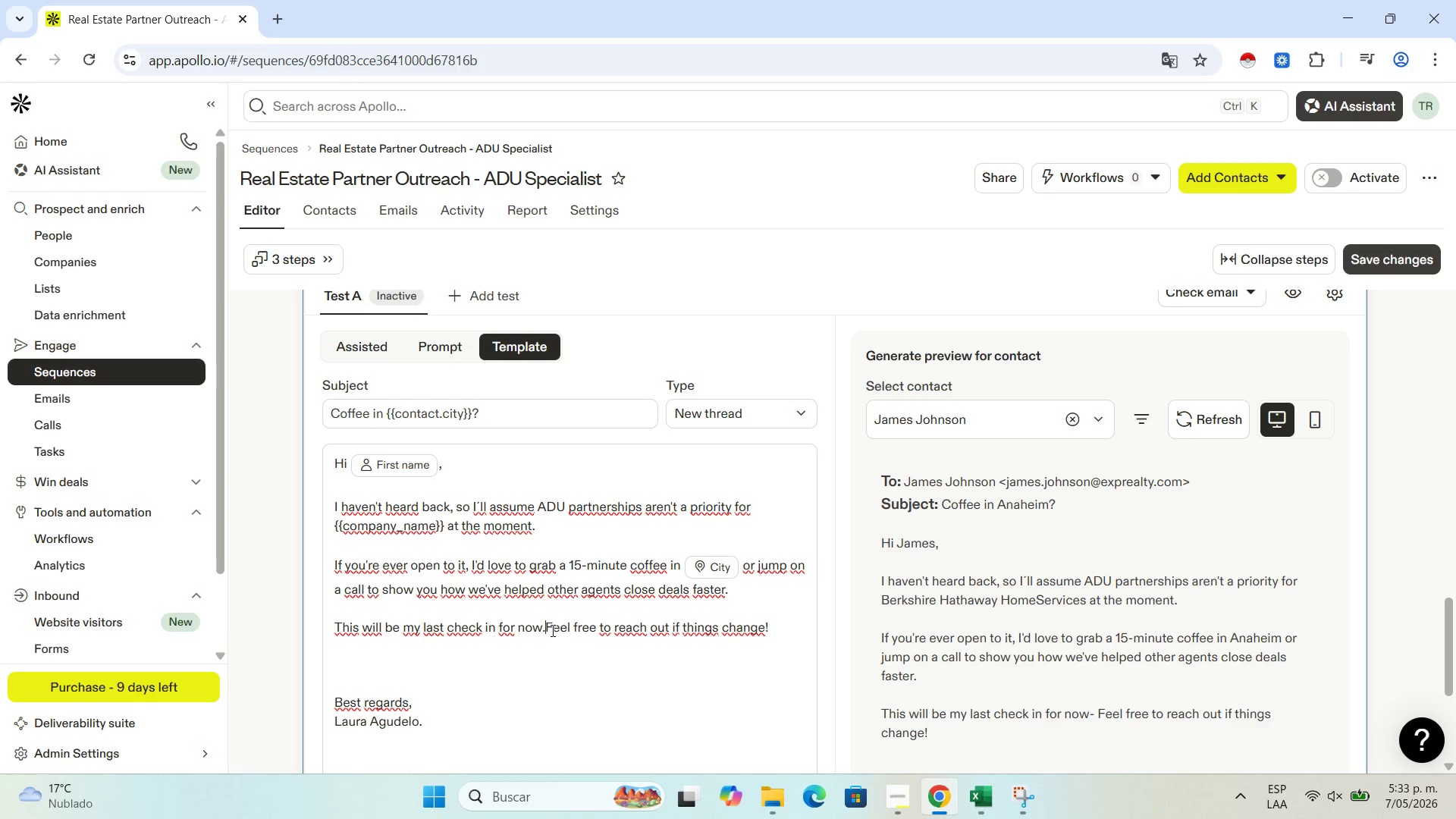 
key(Space)
 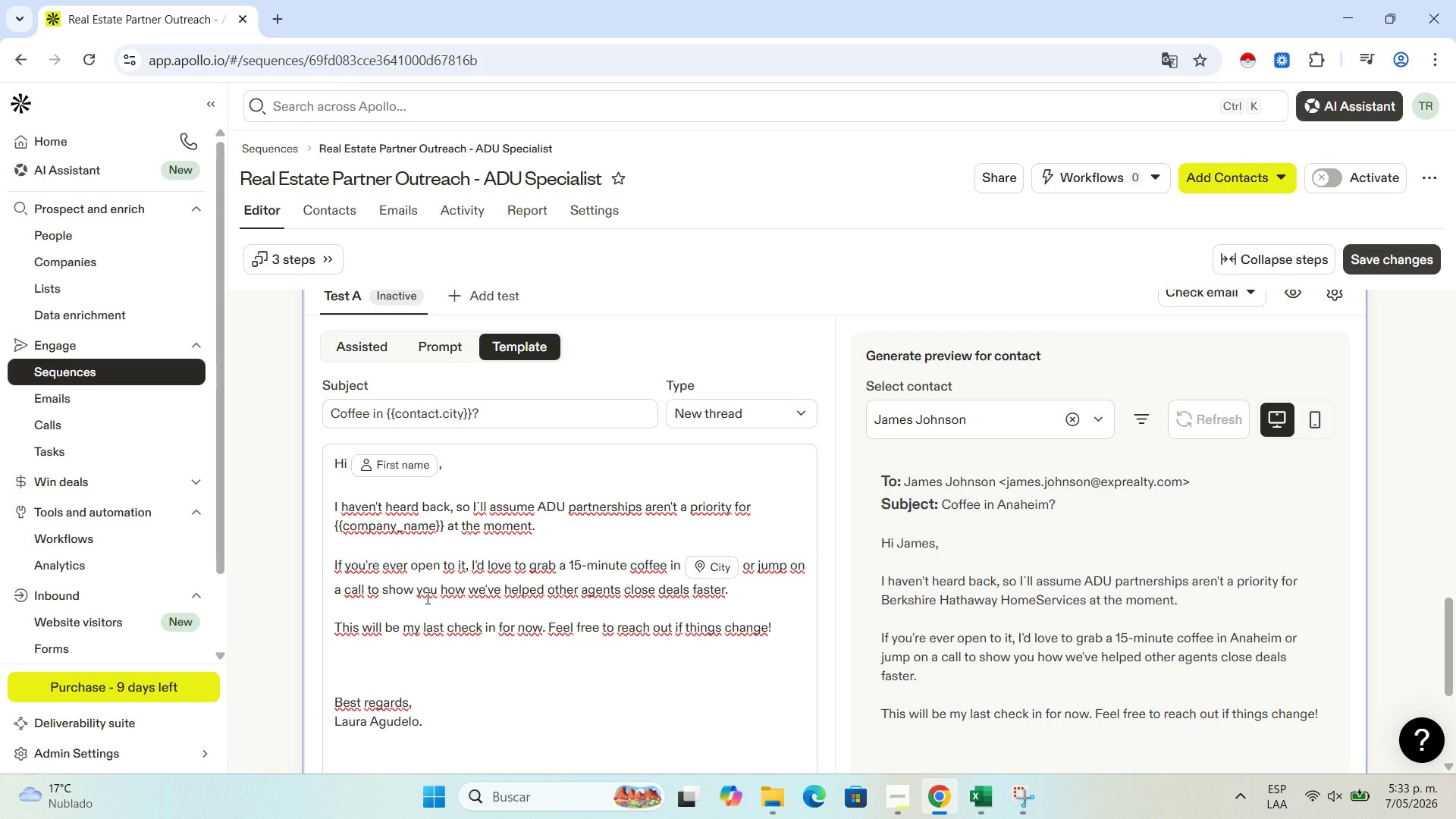 
wait(10.28)
 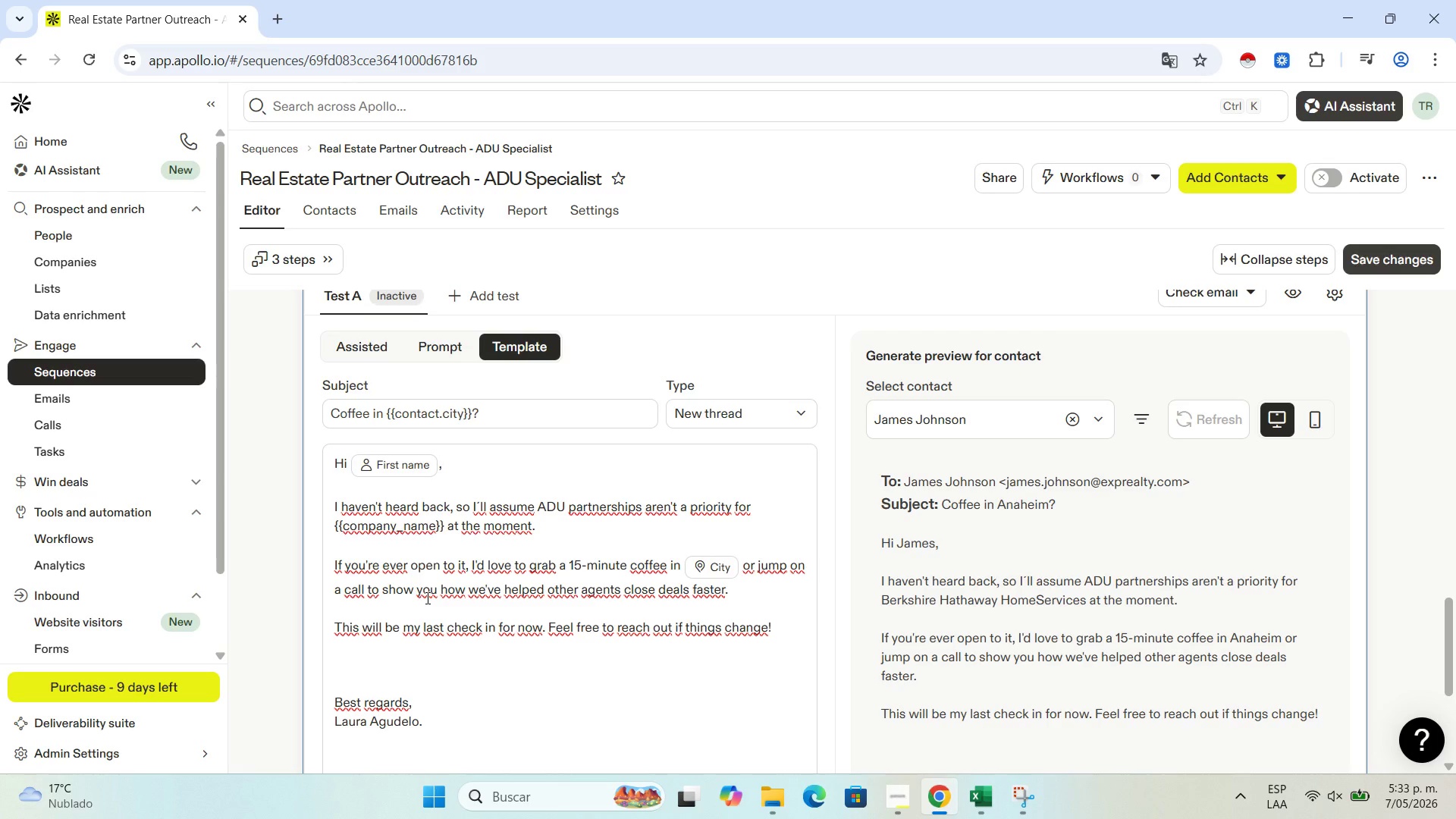 
scroll: coordinate [504, 535], scroll_direction: down, amount: 6.0
 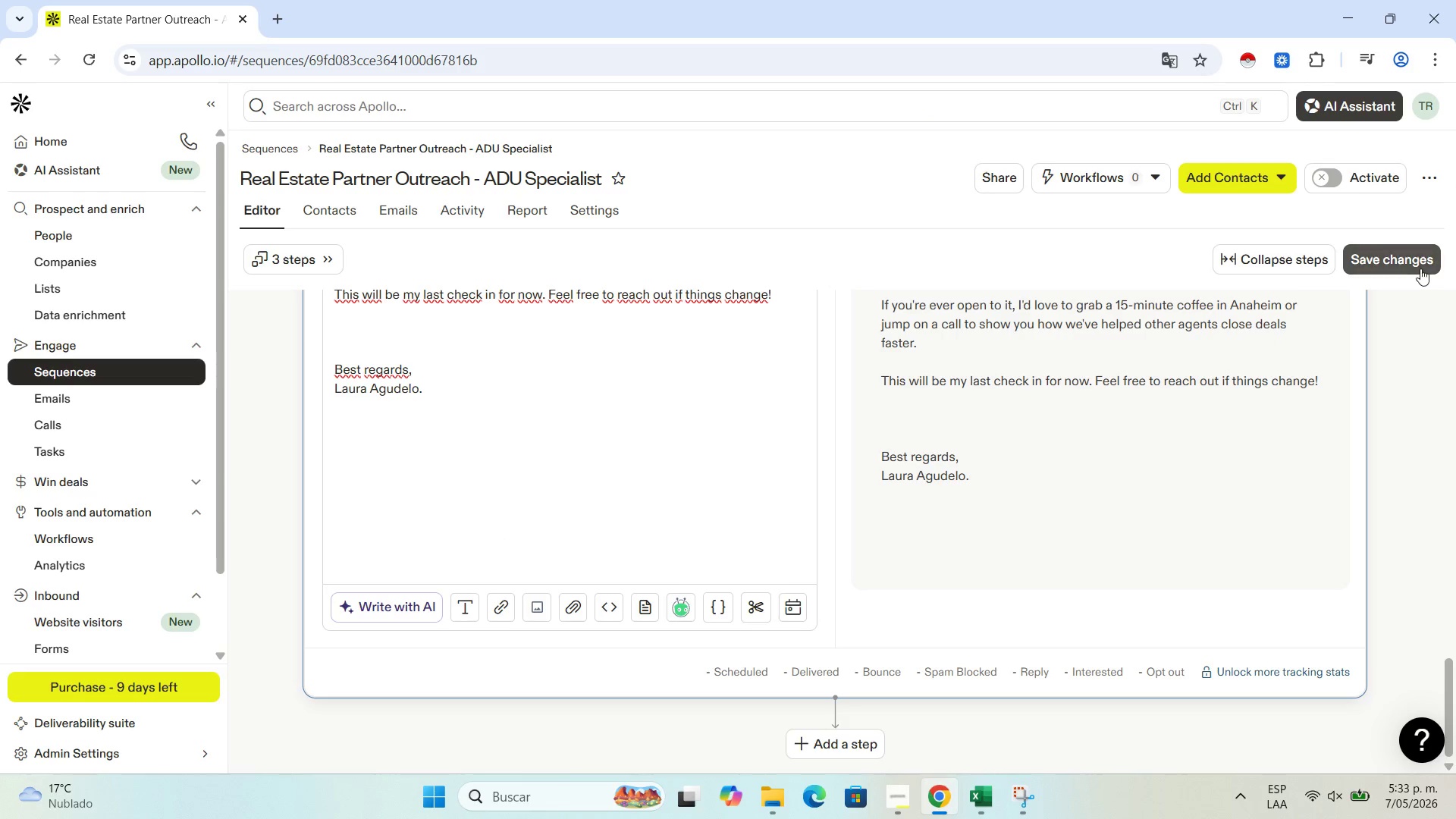 
wait(6.53)
 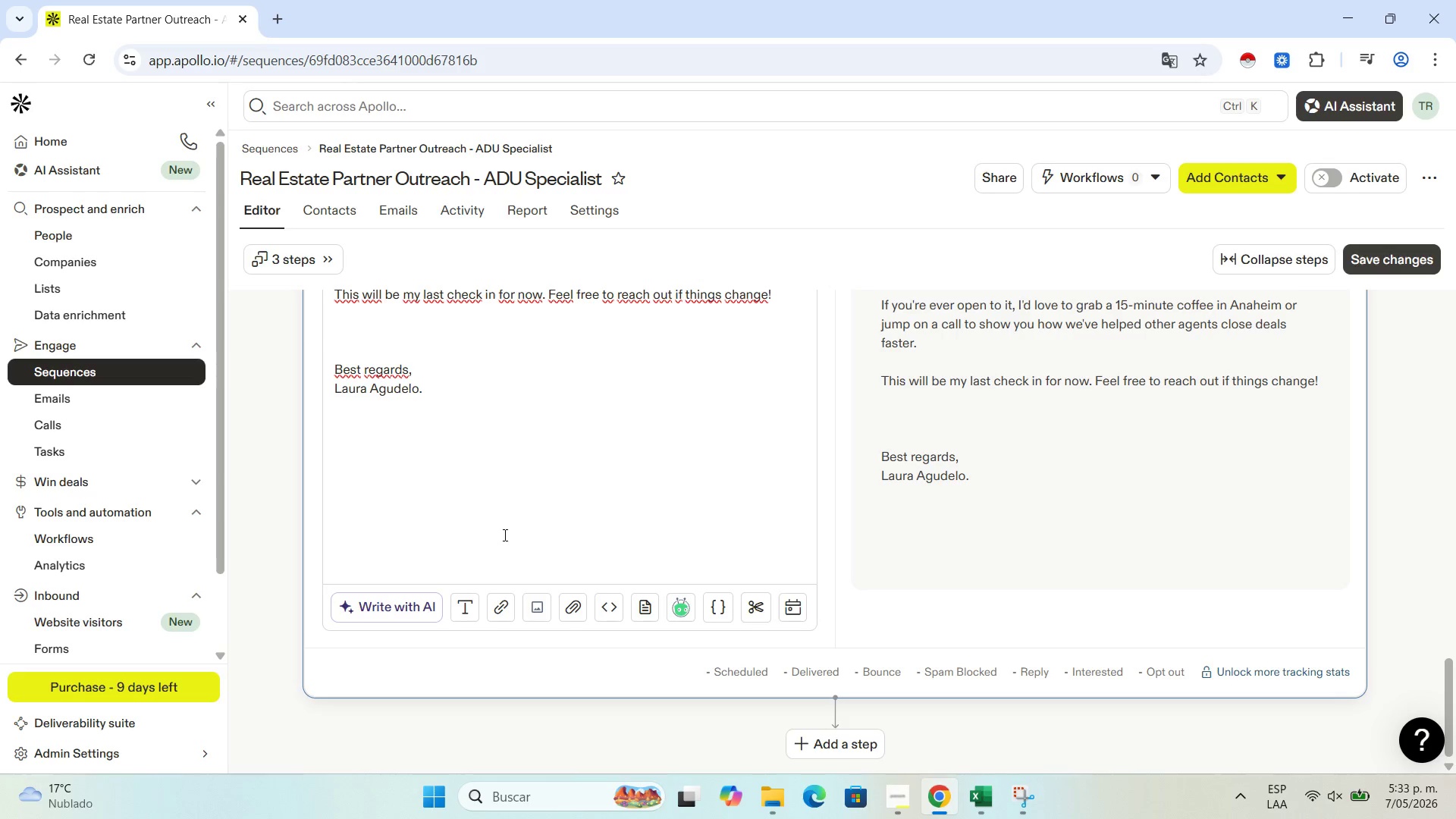 
left_click([1420, 267])
 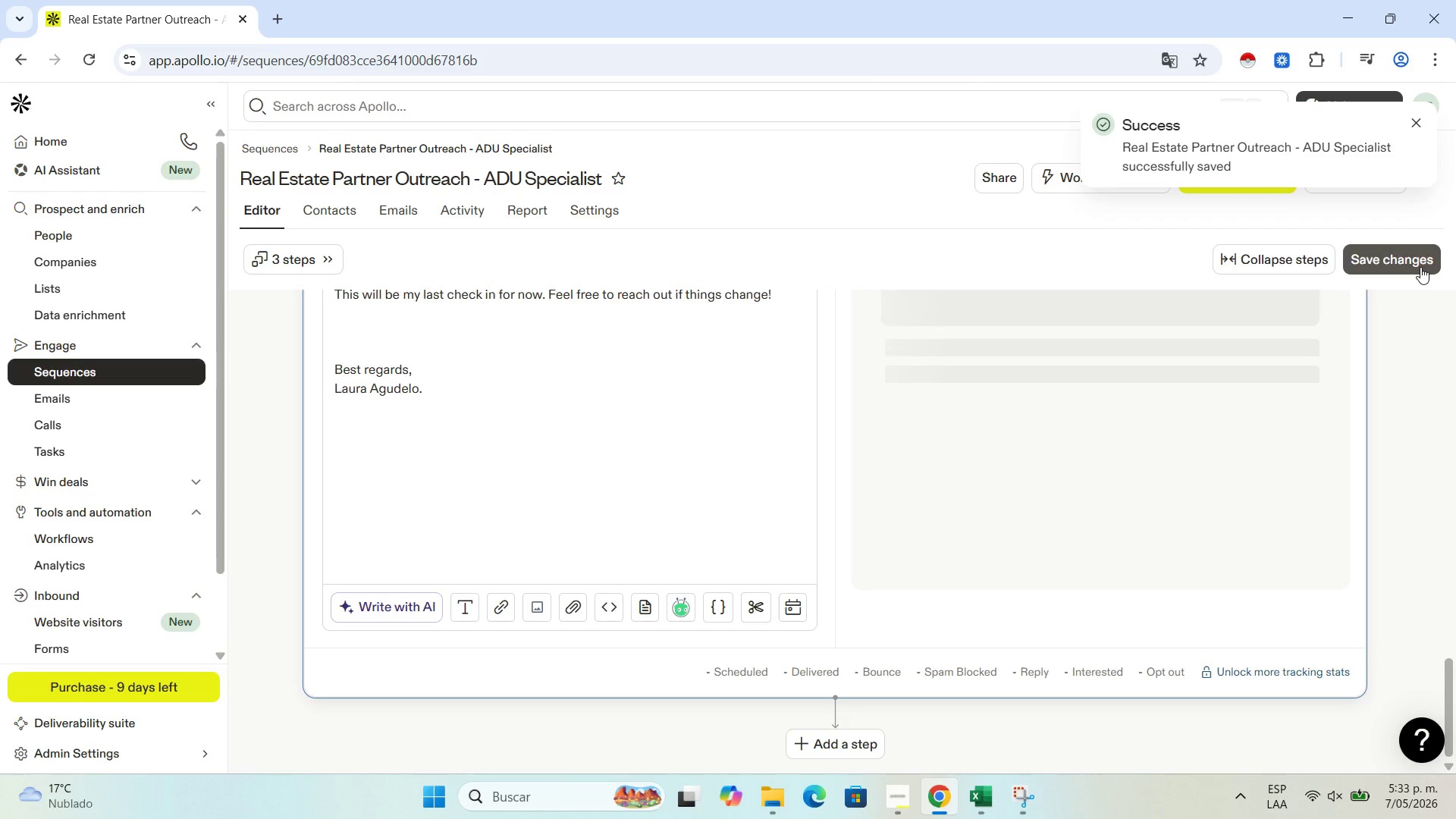 
wait(6.67)
 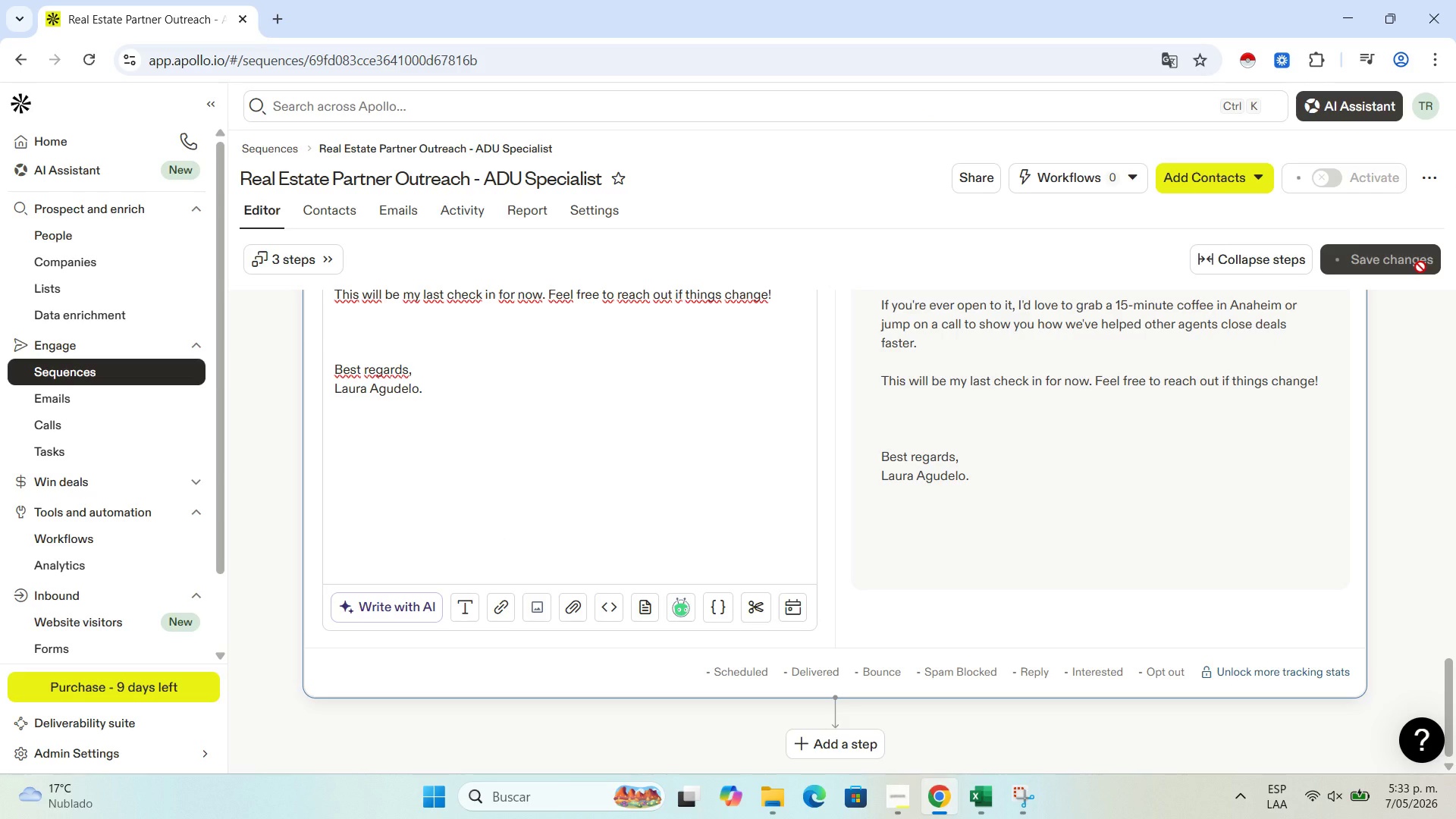 
scroll: coordinate [1219, 535], scroll_direction: up, amount: 2.0
 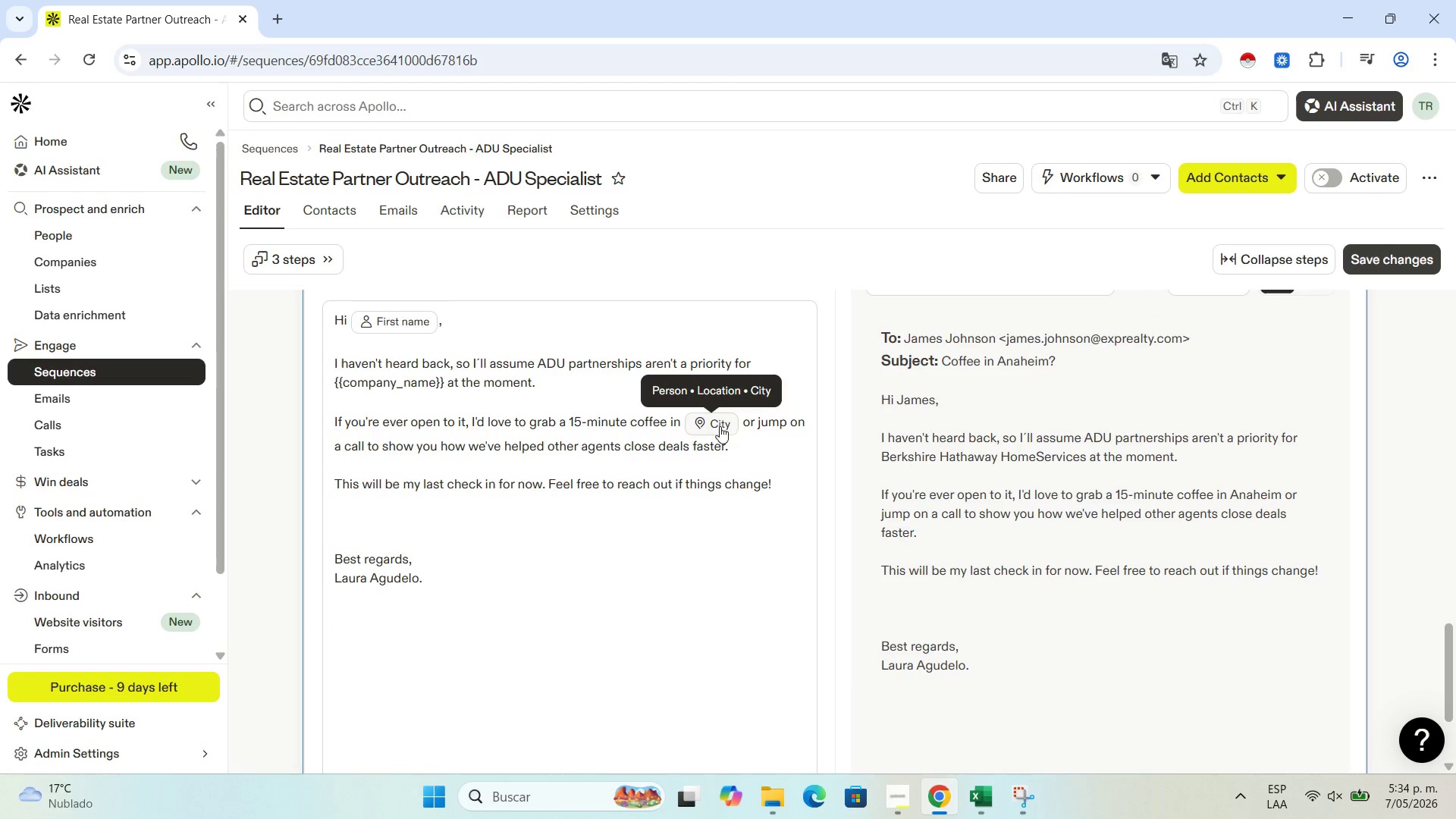 
wait(7.44)
 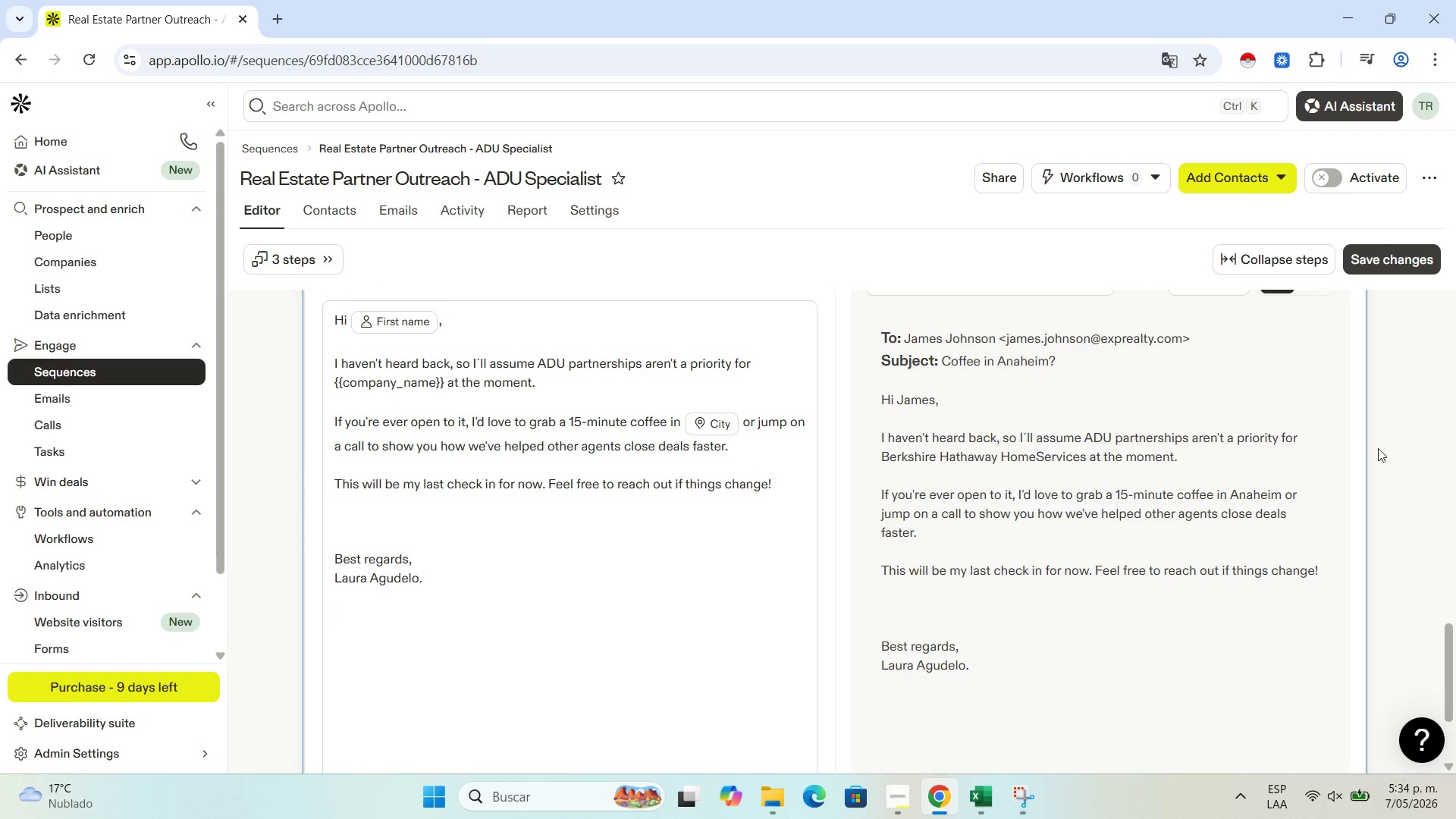 
scroll: coordinate [1051, 425], scroll_direction: up, amount: 27.0
 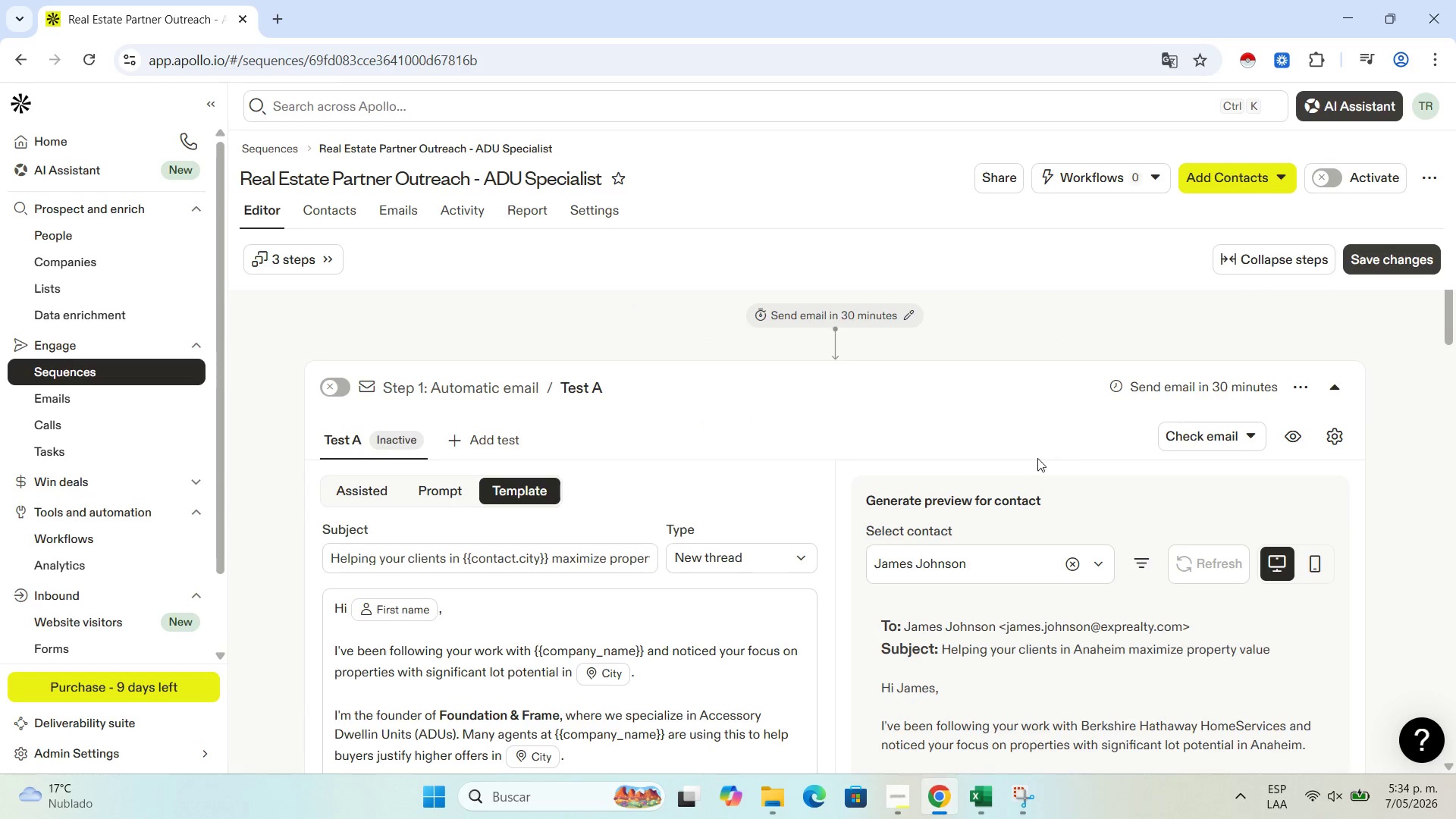 
scroll: coordinate [1037, 464], scroll_direction: down, amount: 2.0
 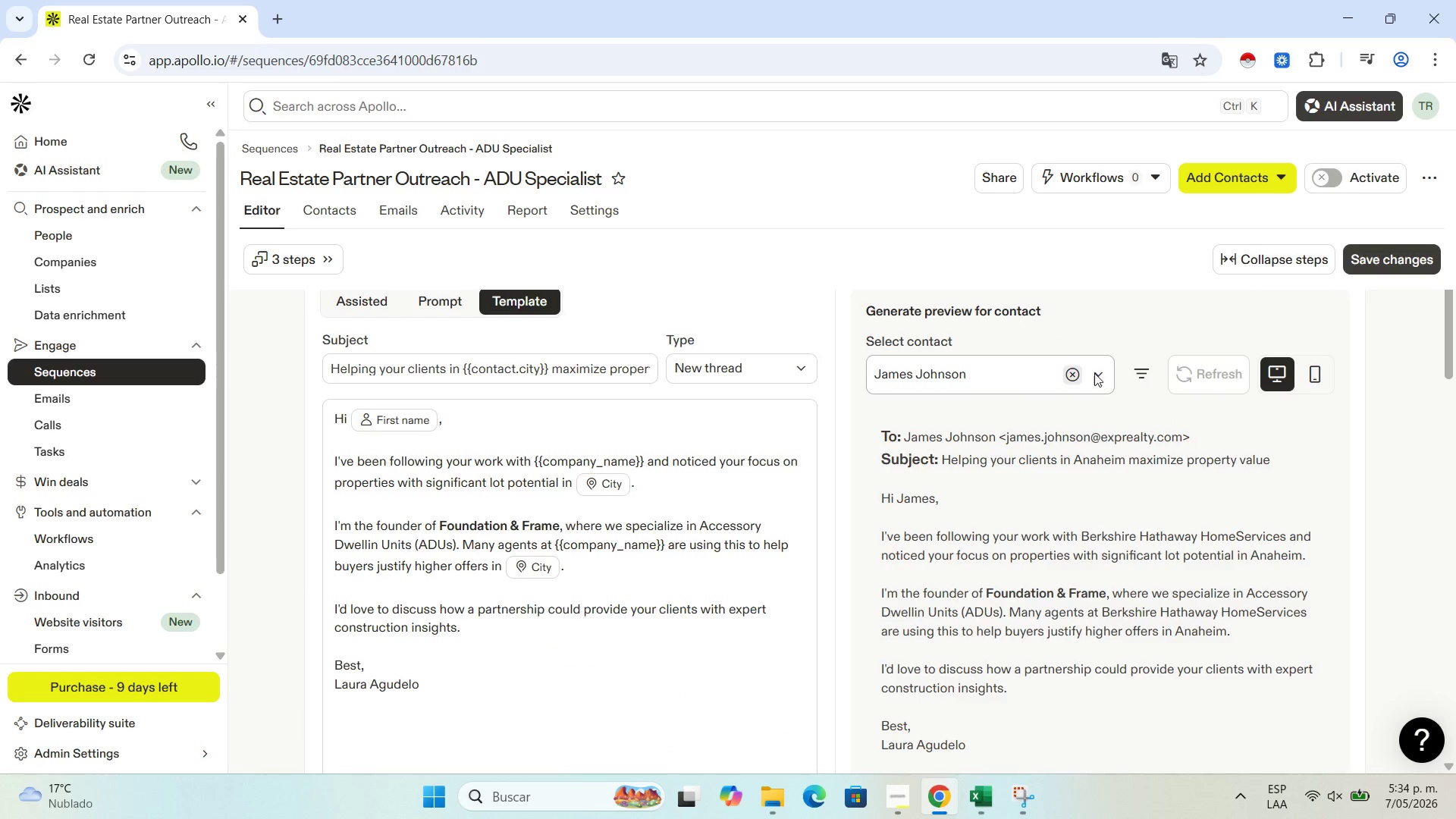 
left_click([1097, 372])
 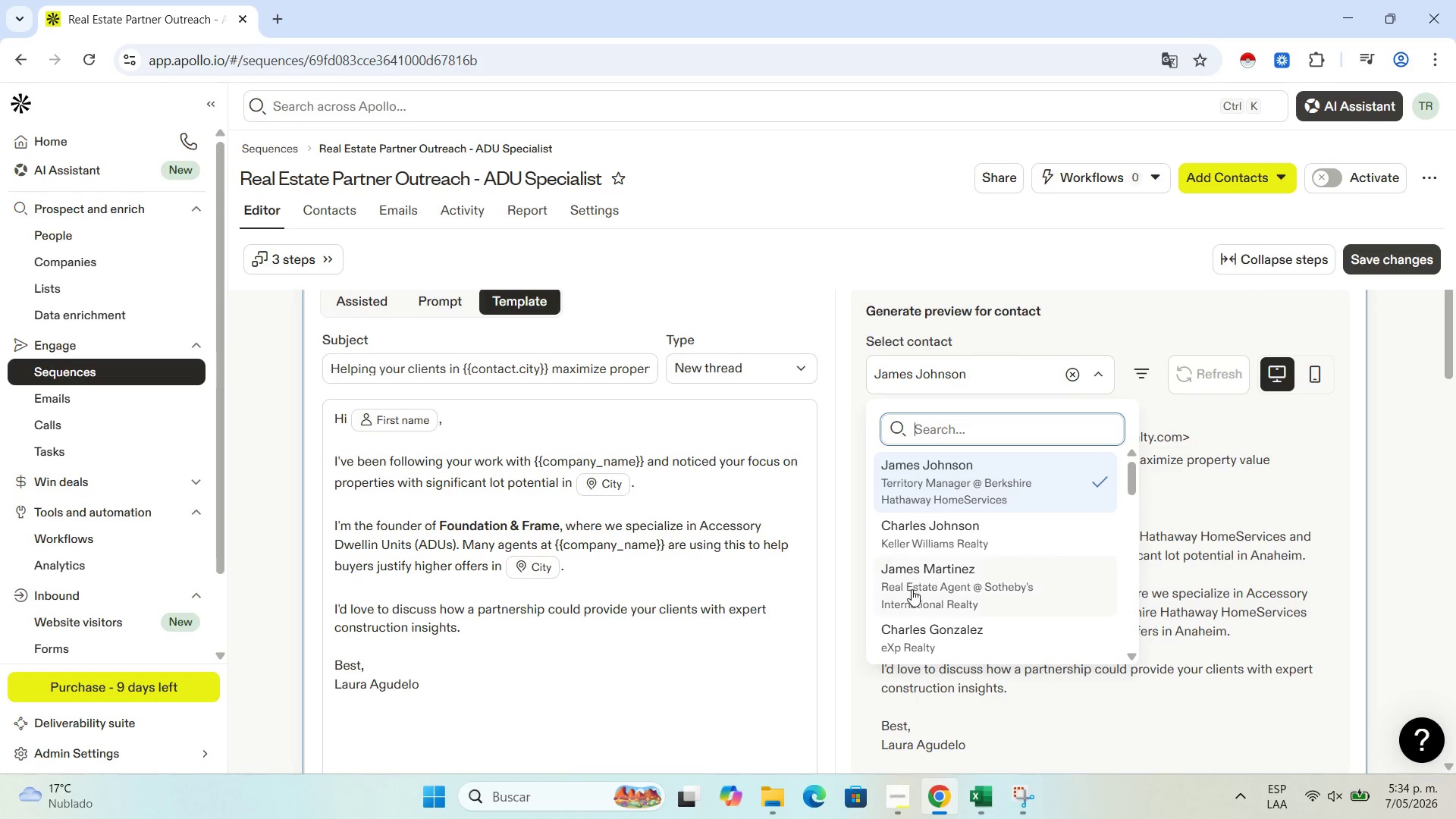 
scroll: coordinate [956, 585], scroll_direction: down, amount: 2.0
 